 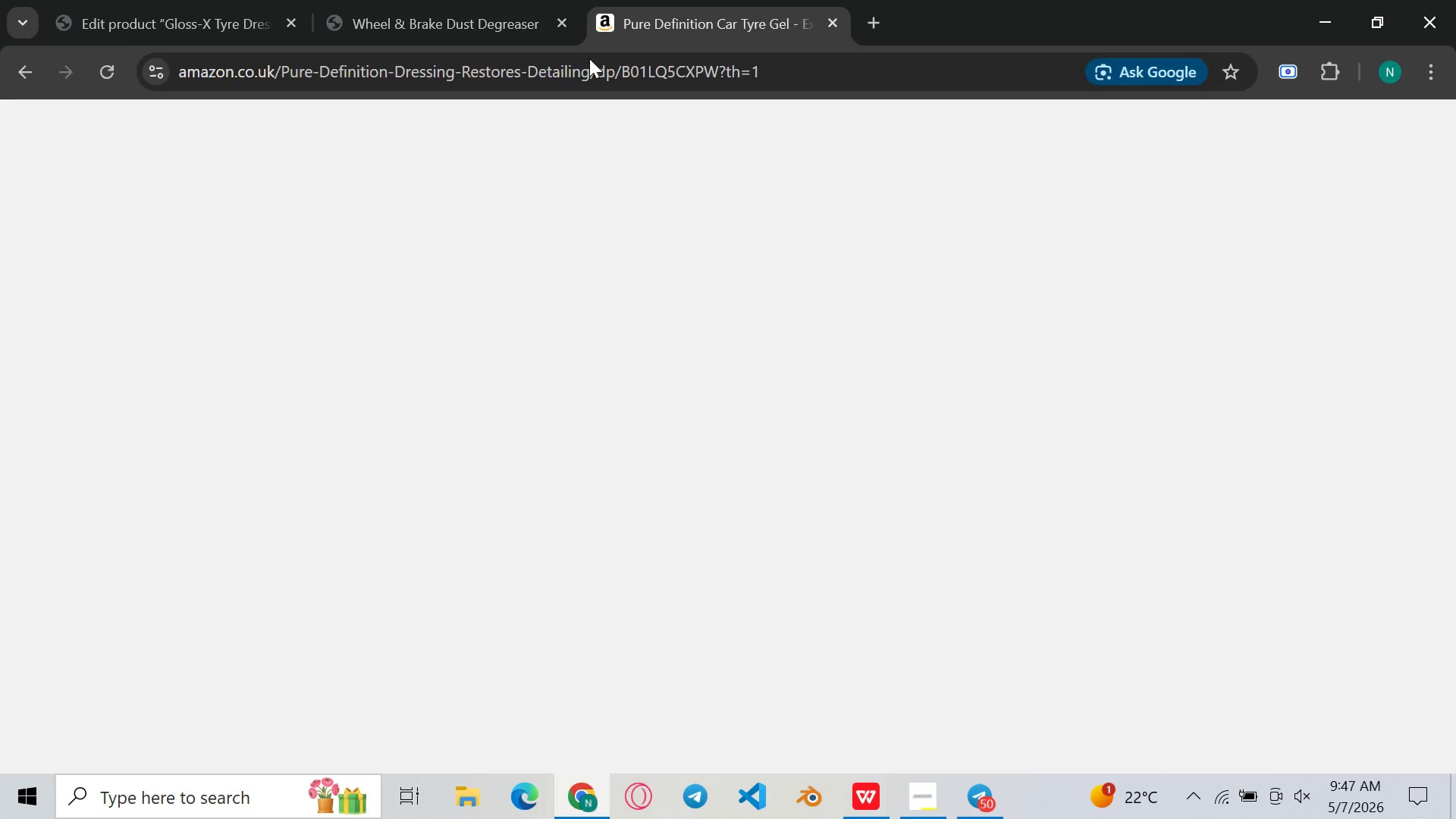 
left_click([114, 80])
 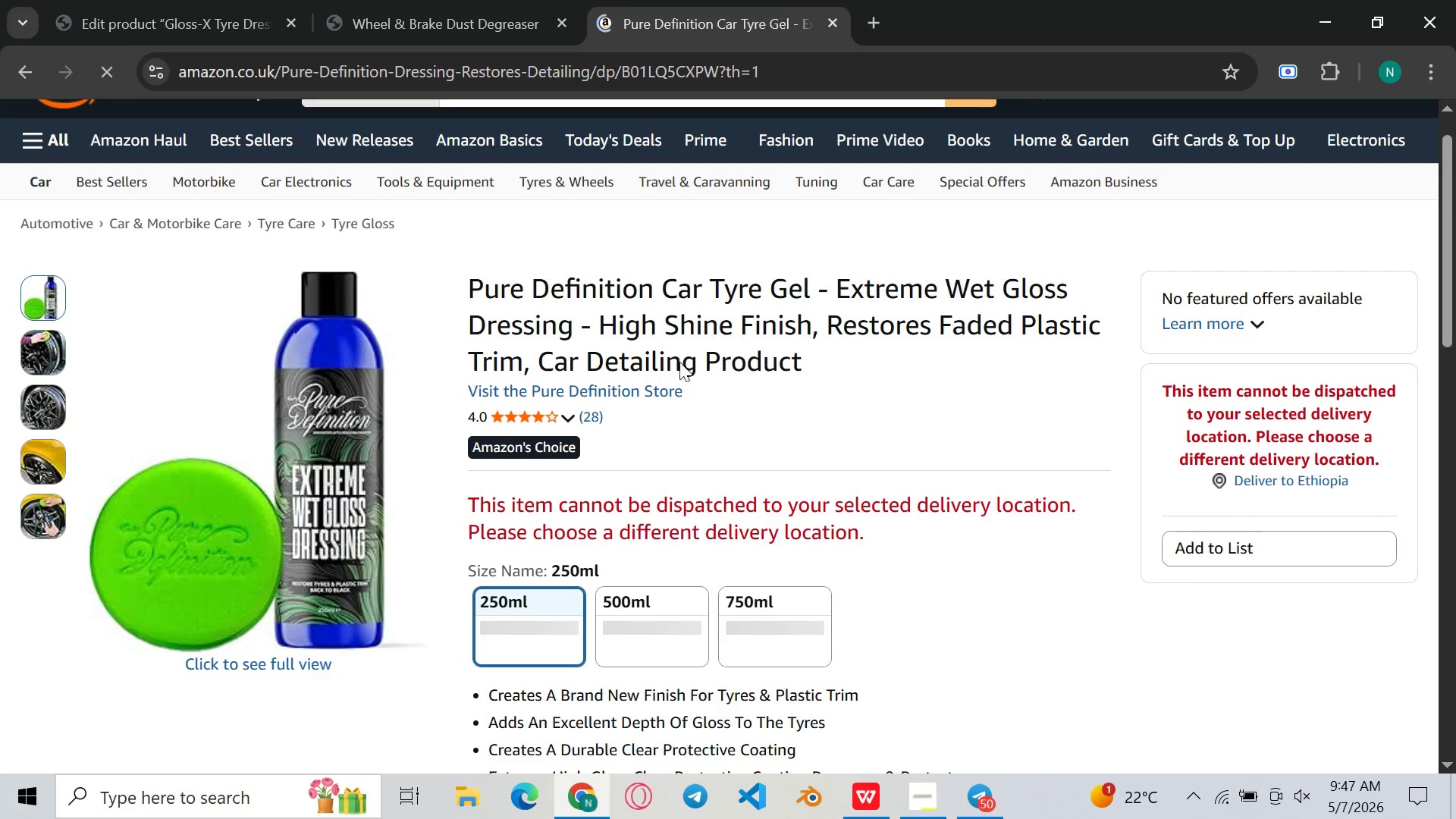 
left_click([450, 0])
 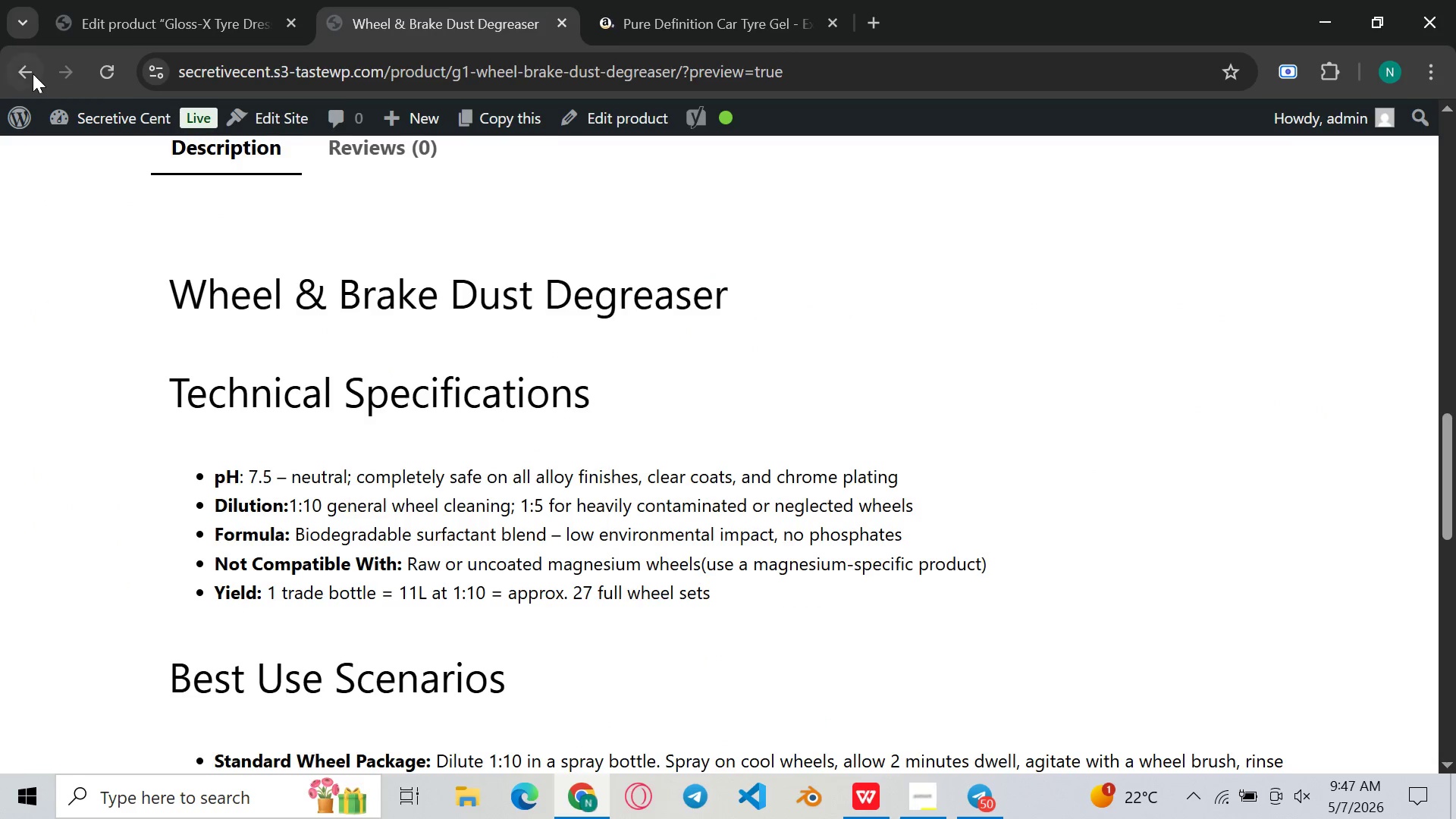 
left_click([33, 74])
 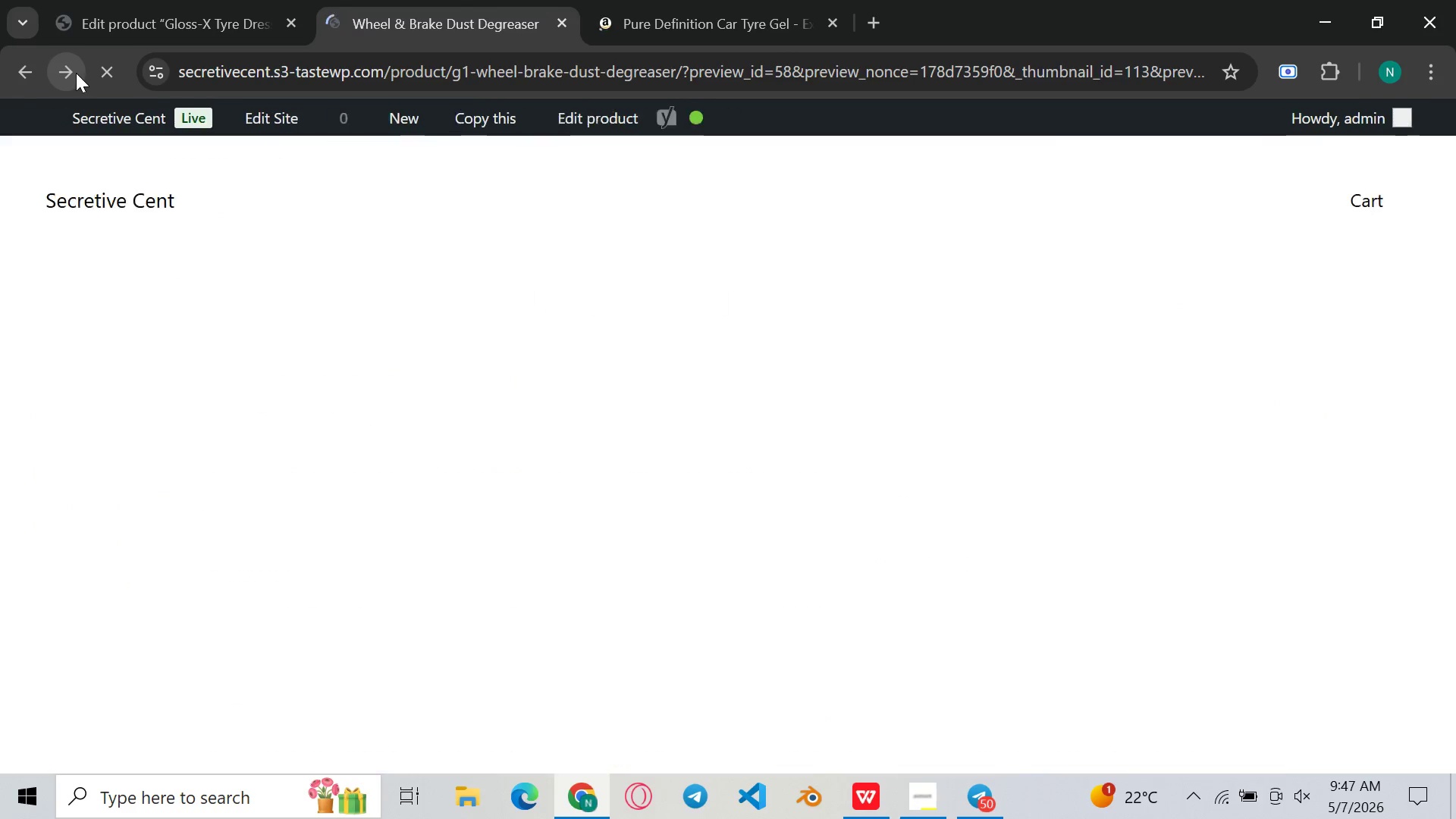 
left_click([76, 73])
 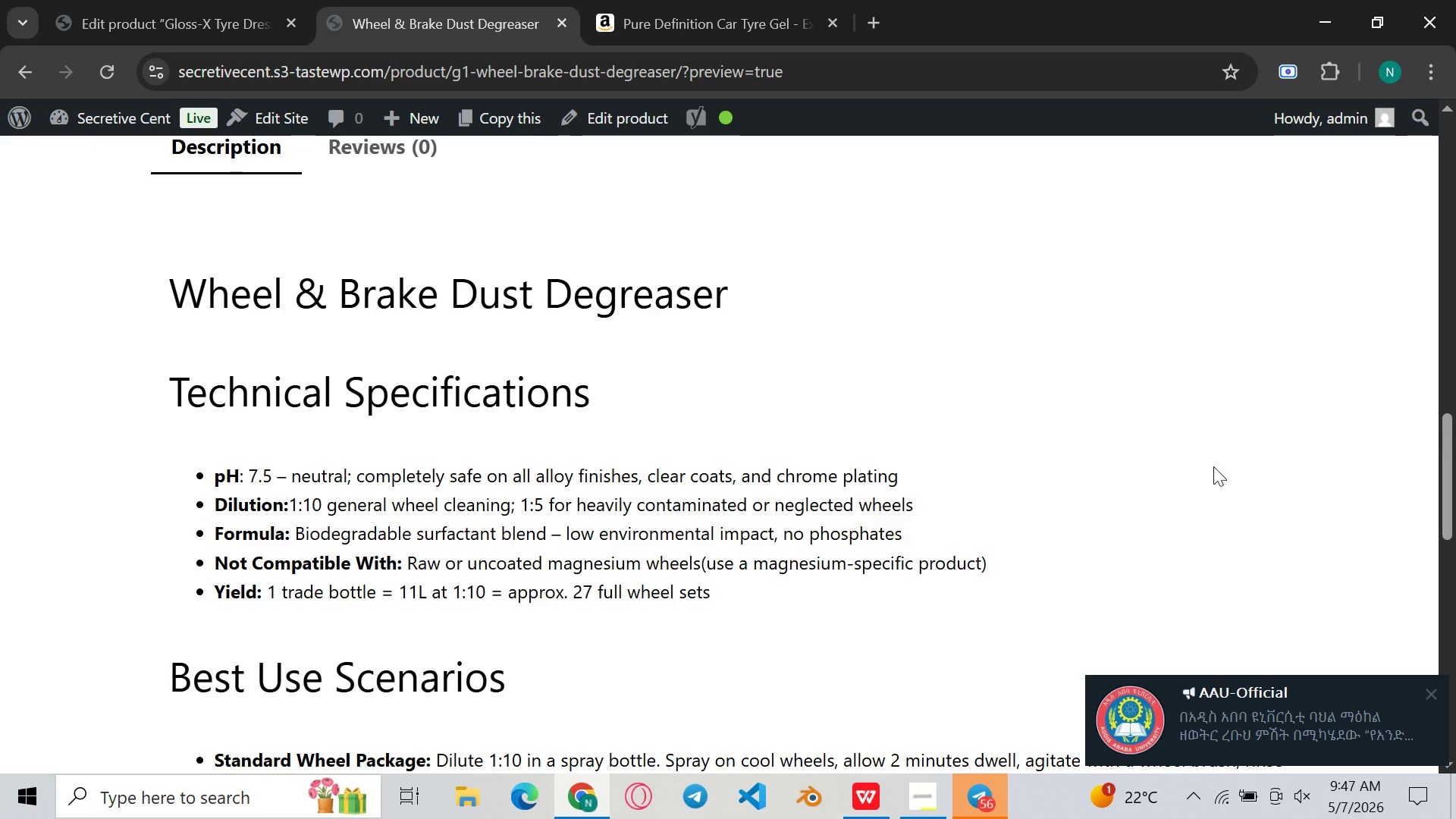 
left_click([1435, 695])
 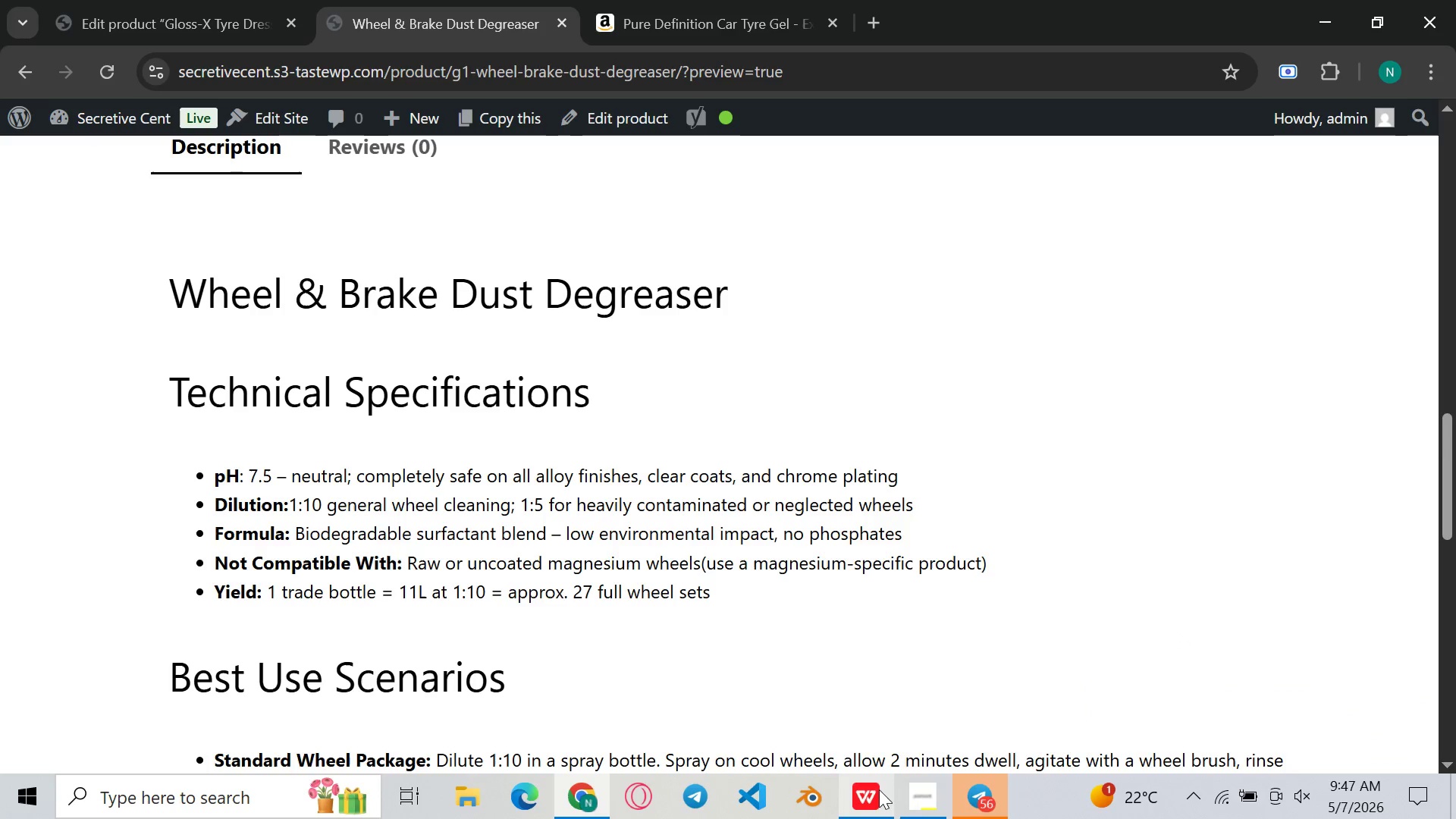 
left_click([880, 790])
 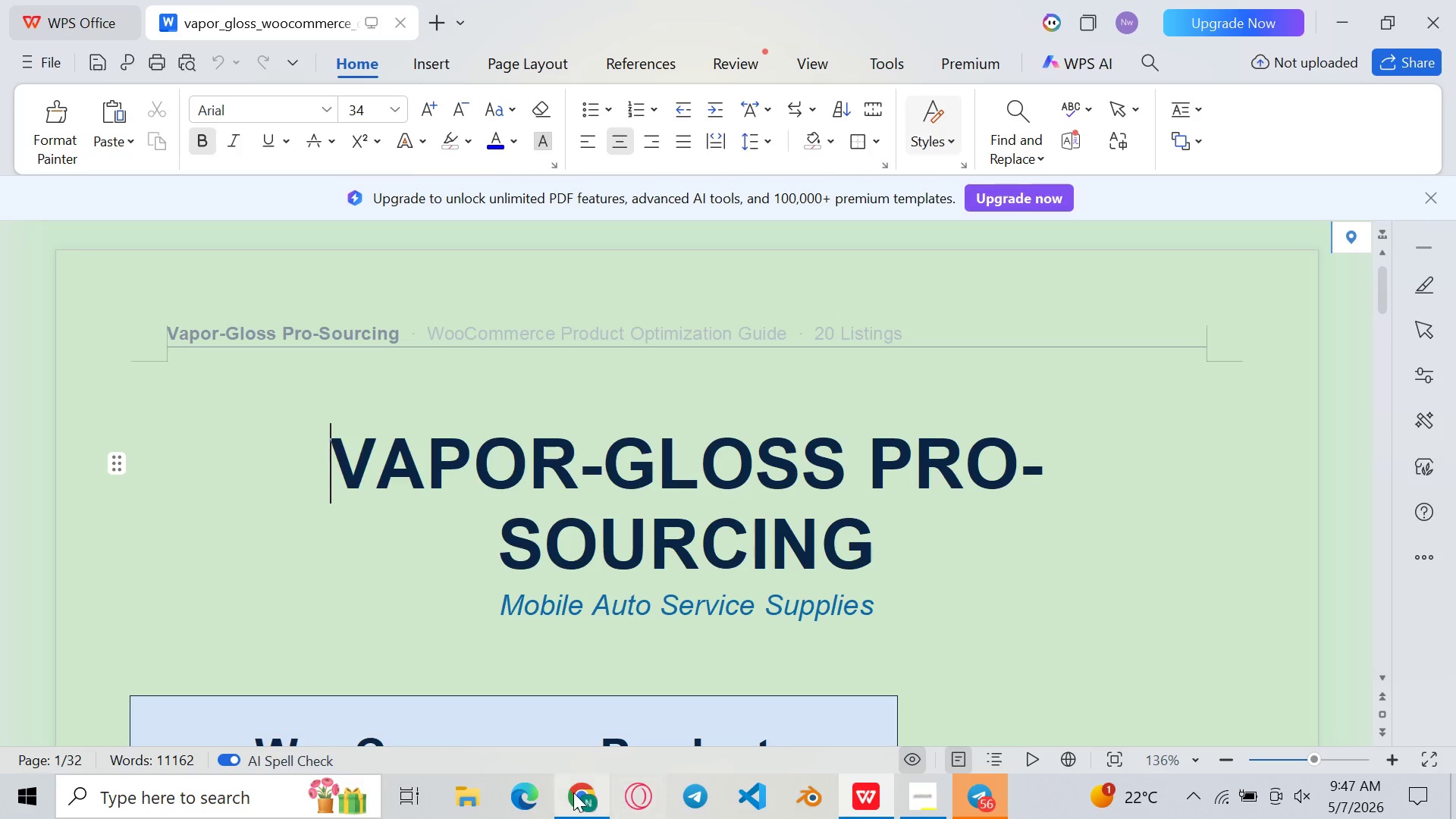 
left_click([573, 792])
 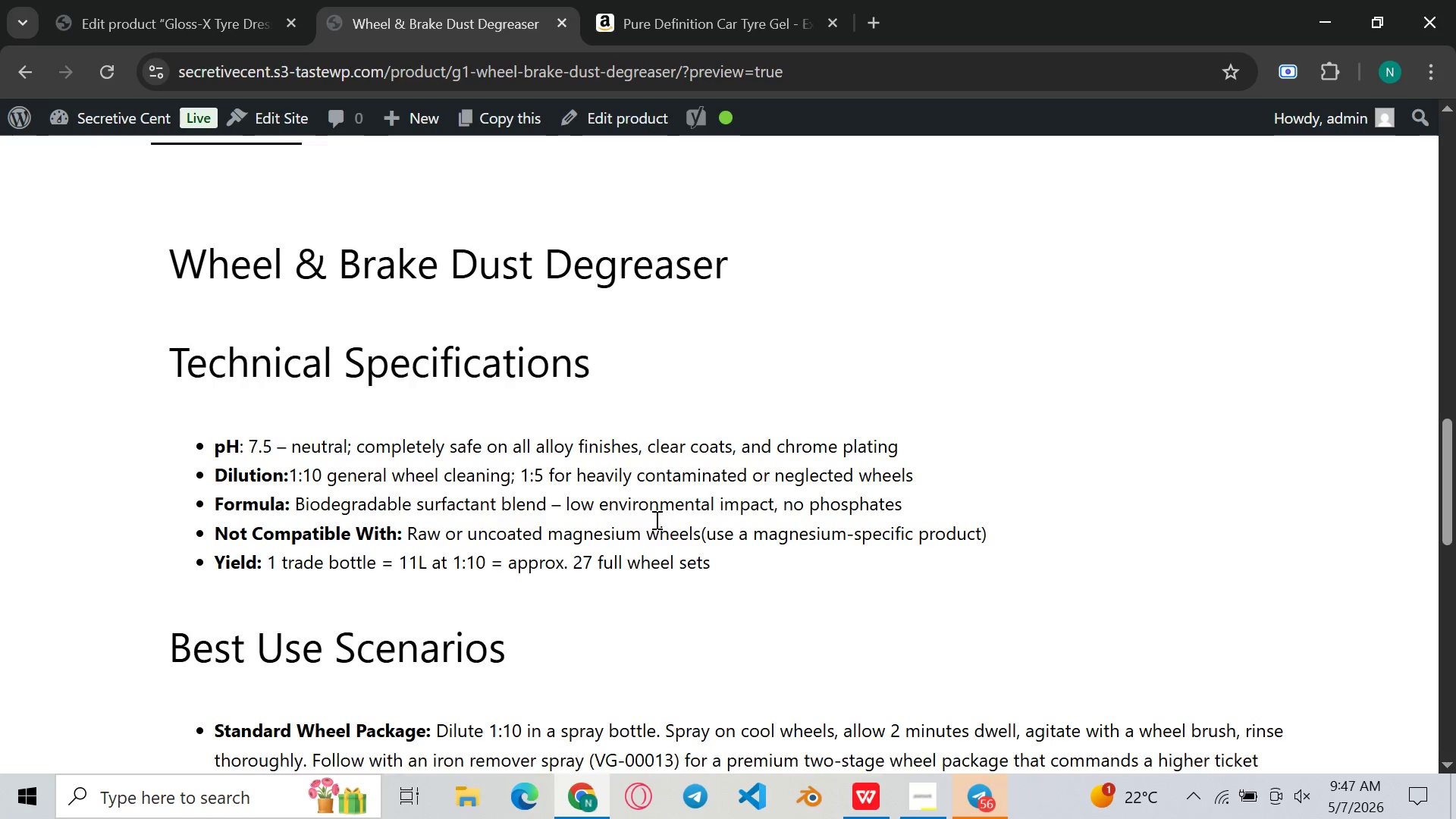 
left_click([278, 0])
 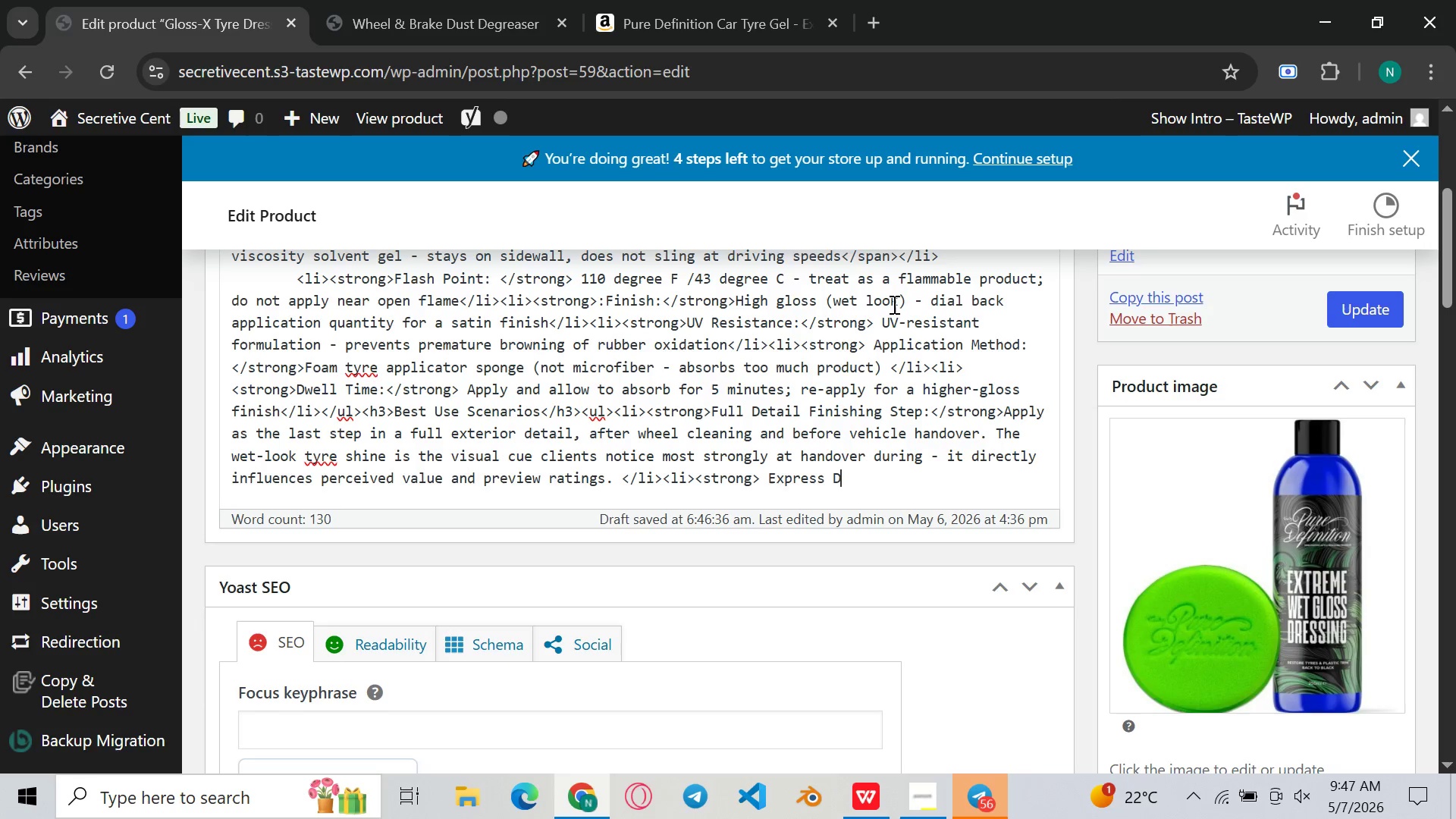 
type(etail.)
key(Backspace)
type(, after)
 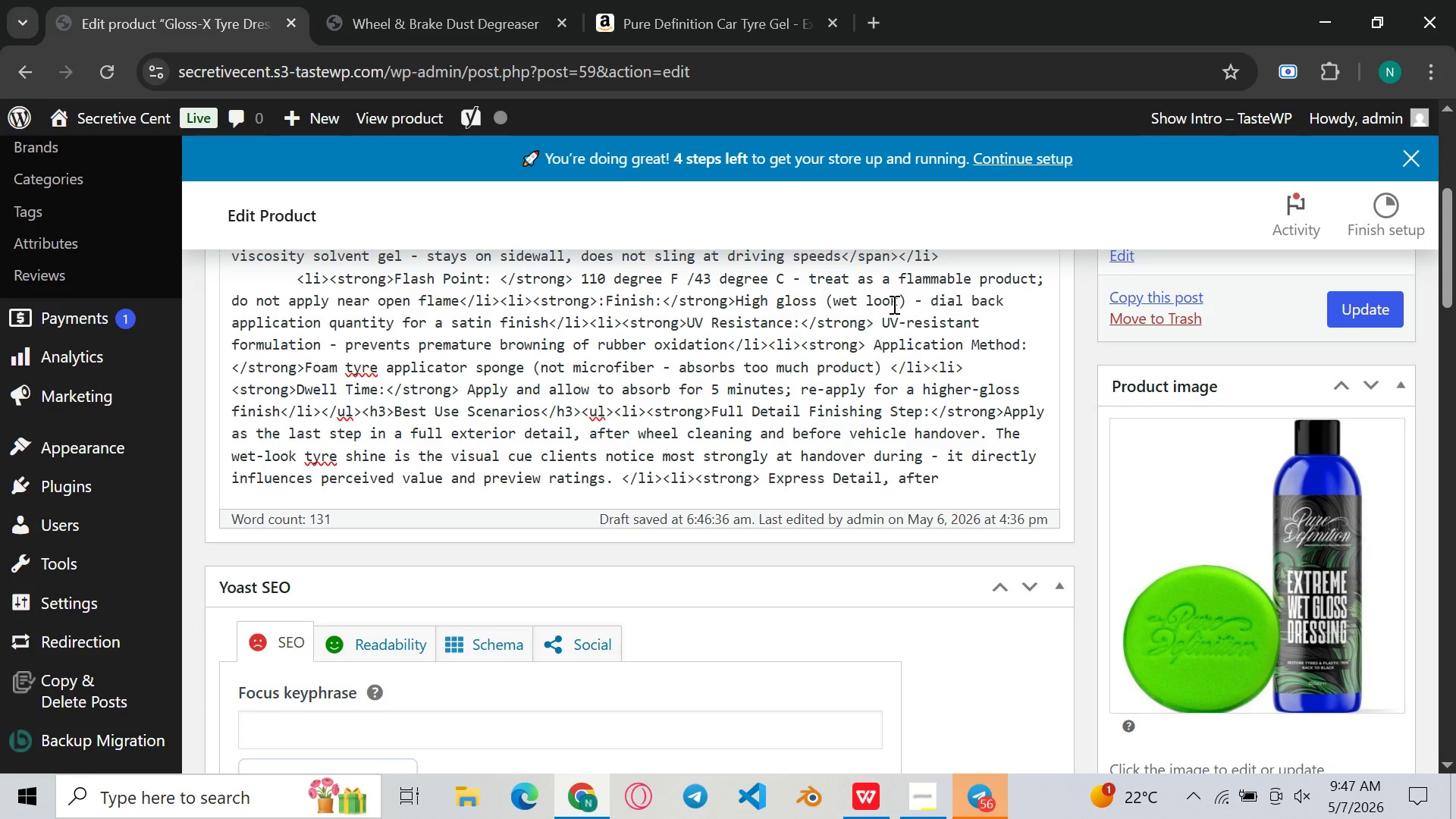 
wait(16.26)
 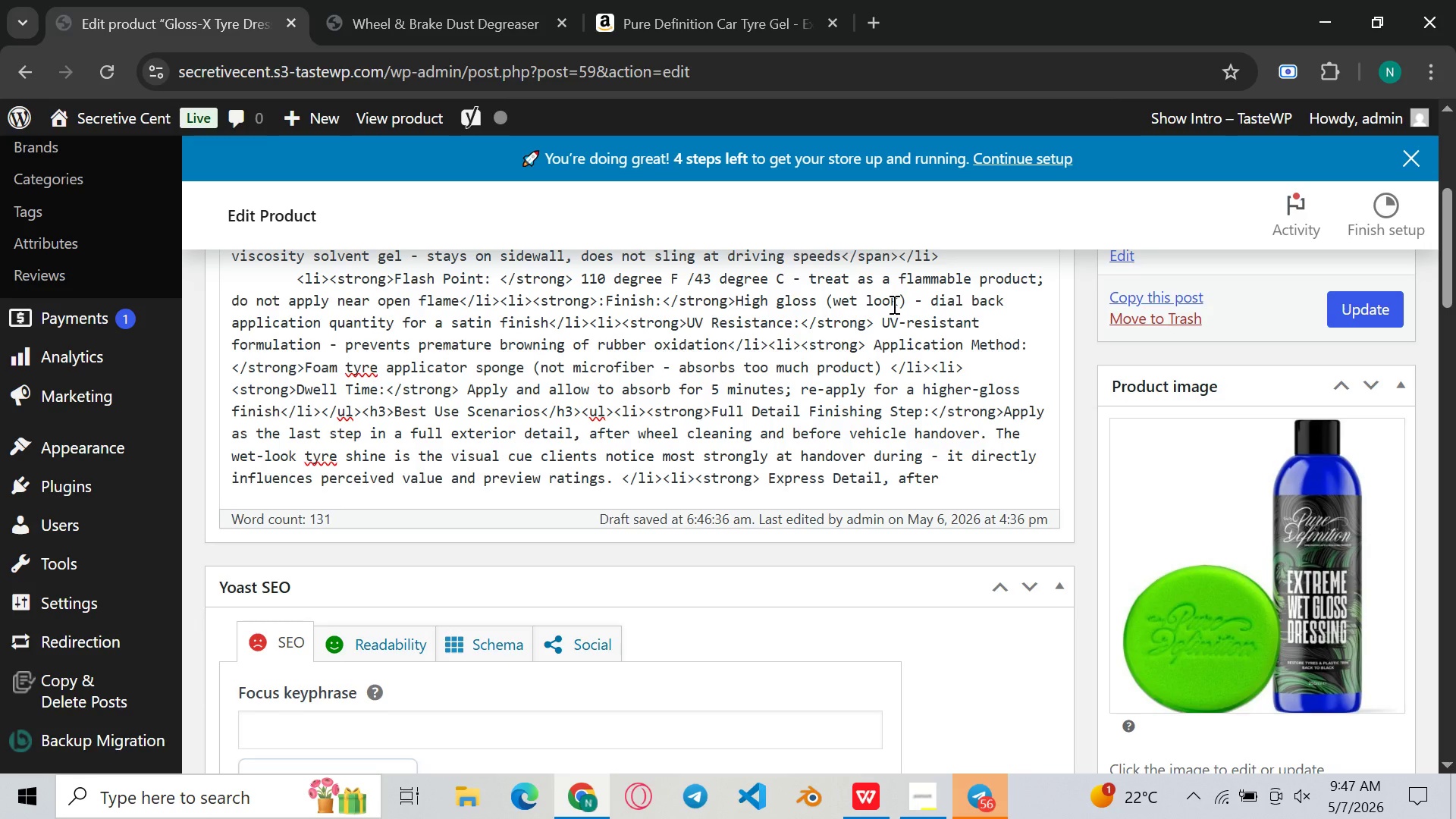 
key(Backspace)
key(Backspace)
key(Backspace)
key(Backspace)
key(Backspace)
key(Backspace)
key(Backspace)
type( Add-on)
 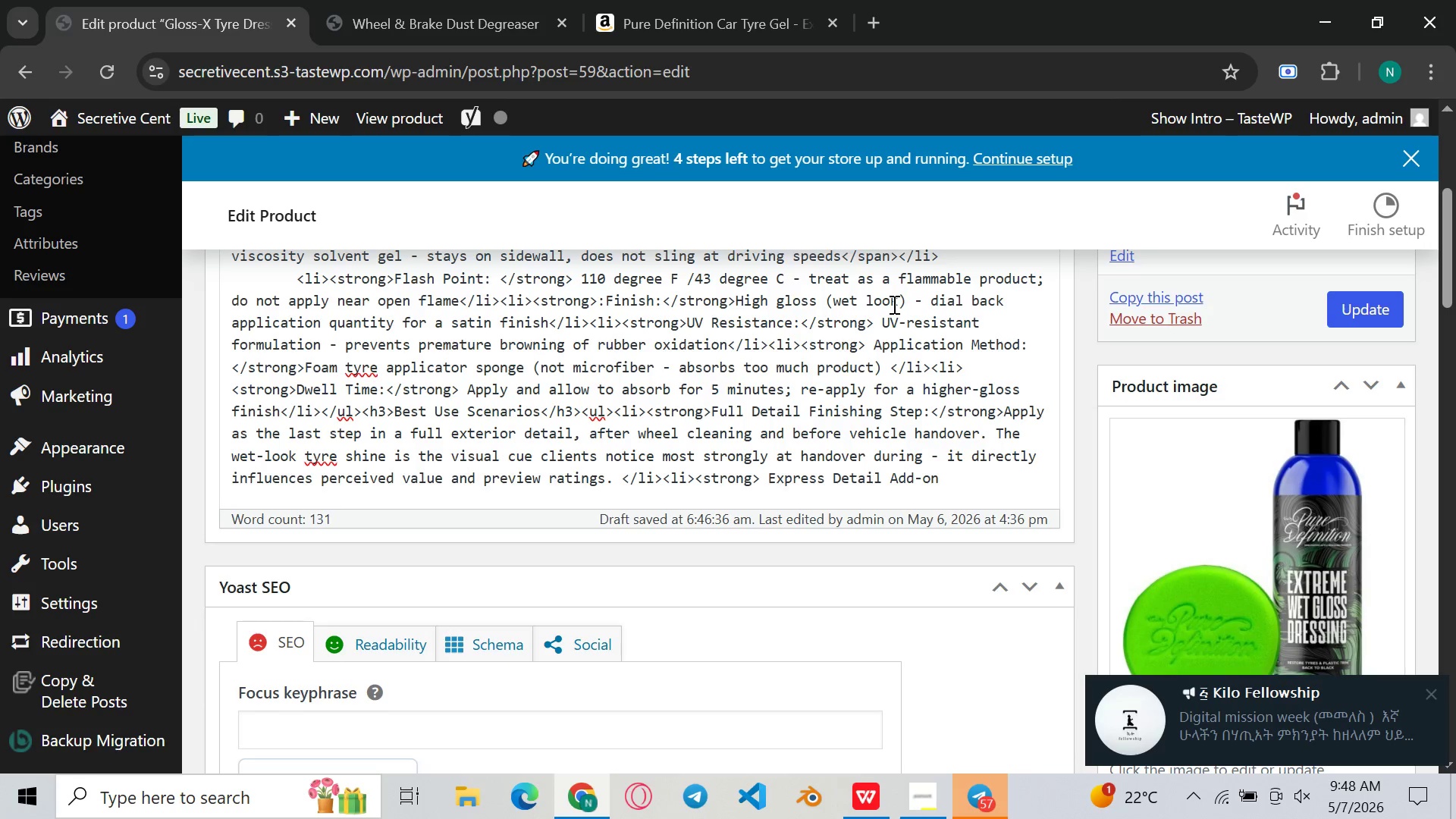 
left_click([1430, 689])
 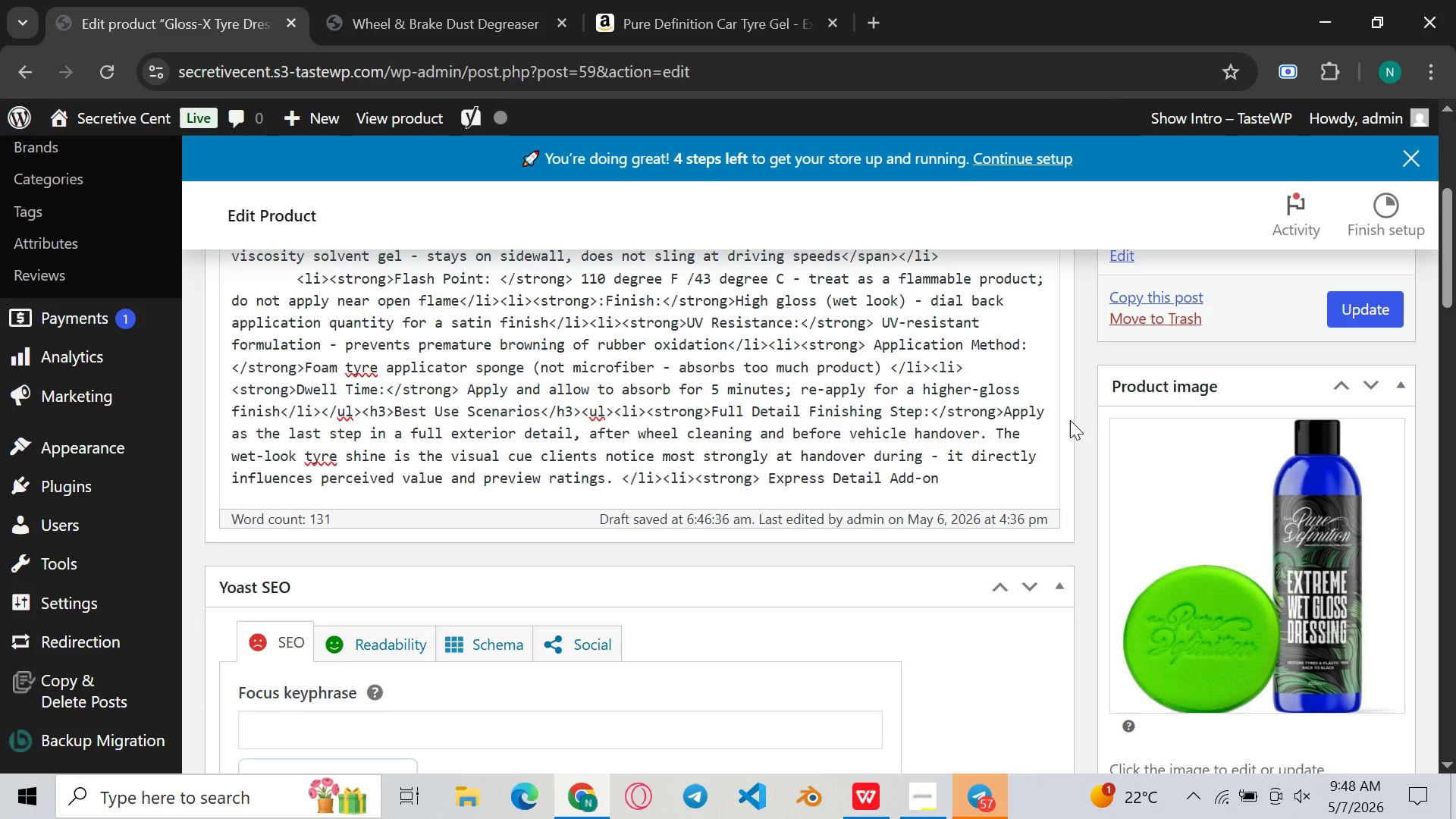 
key(Backspace)
key(Backspace)
type(On )
key(Backspace)
type(:</strong> A tyre dressing )
 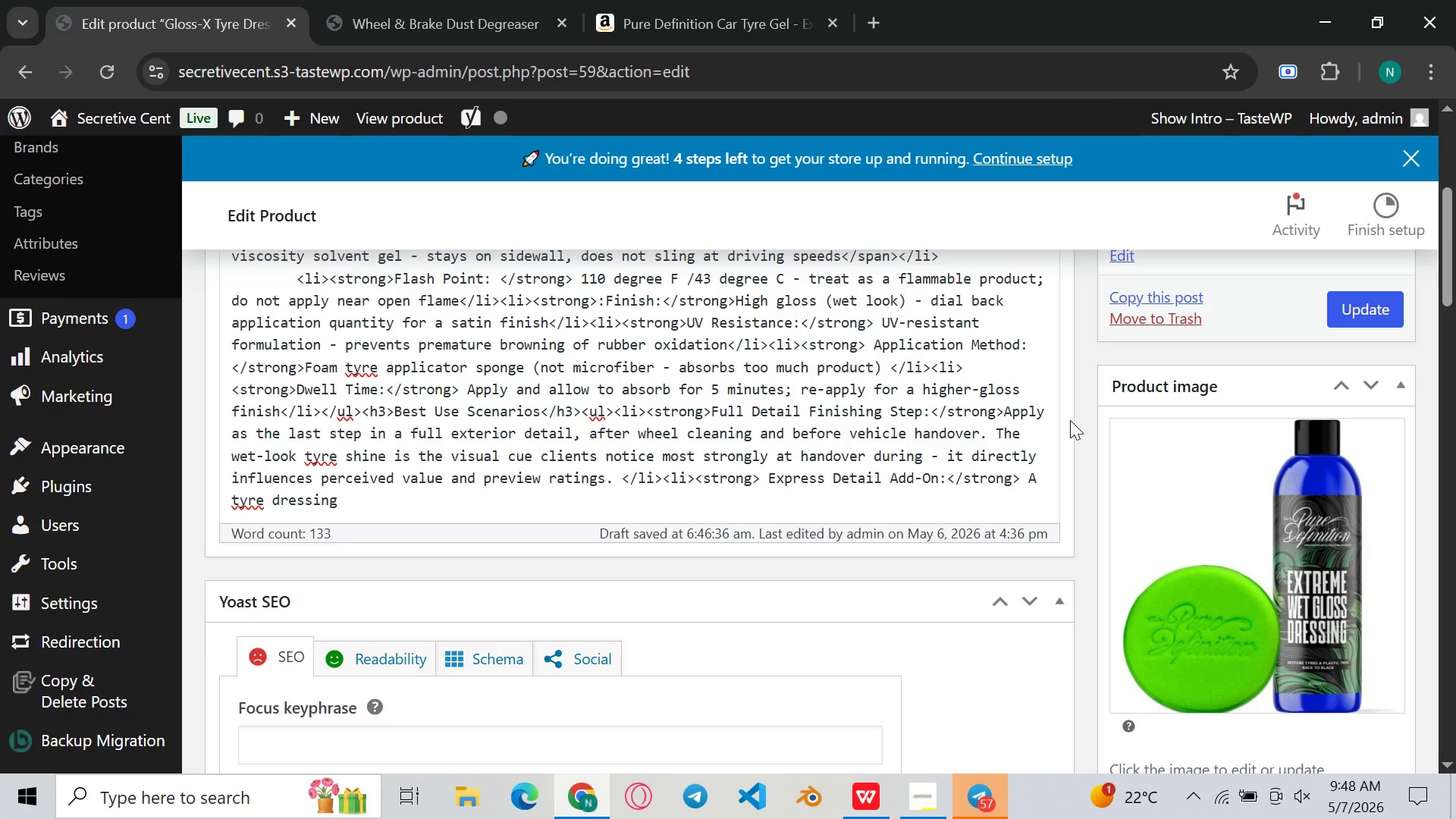 
type(wipe)
 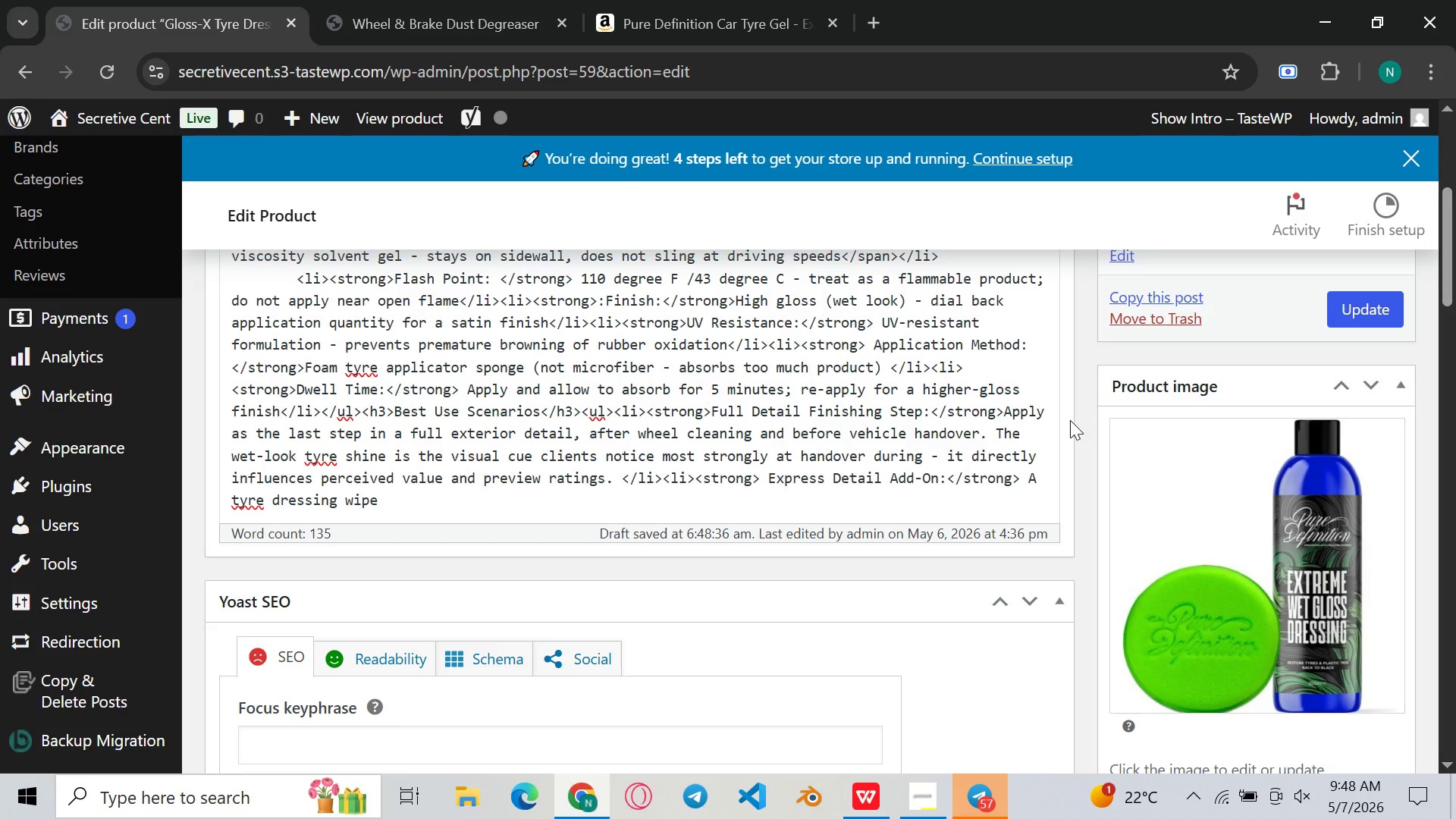 
wait(11.84)
 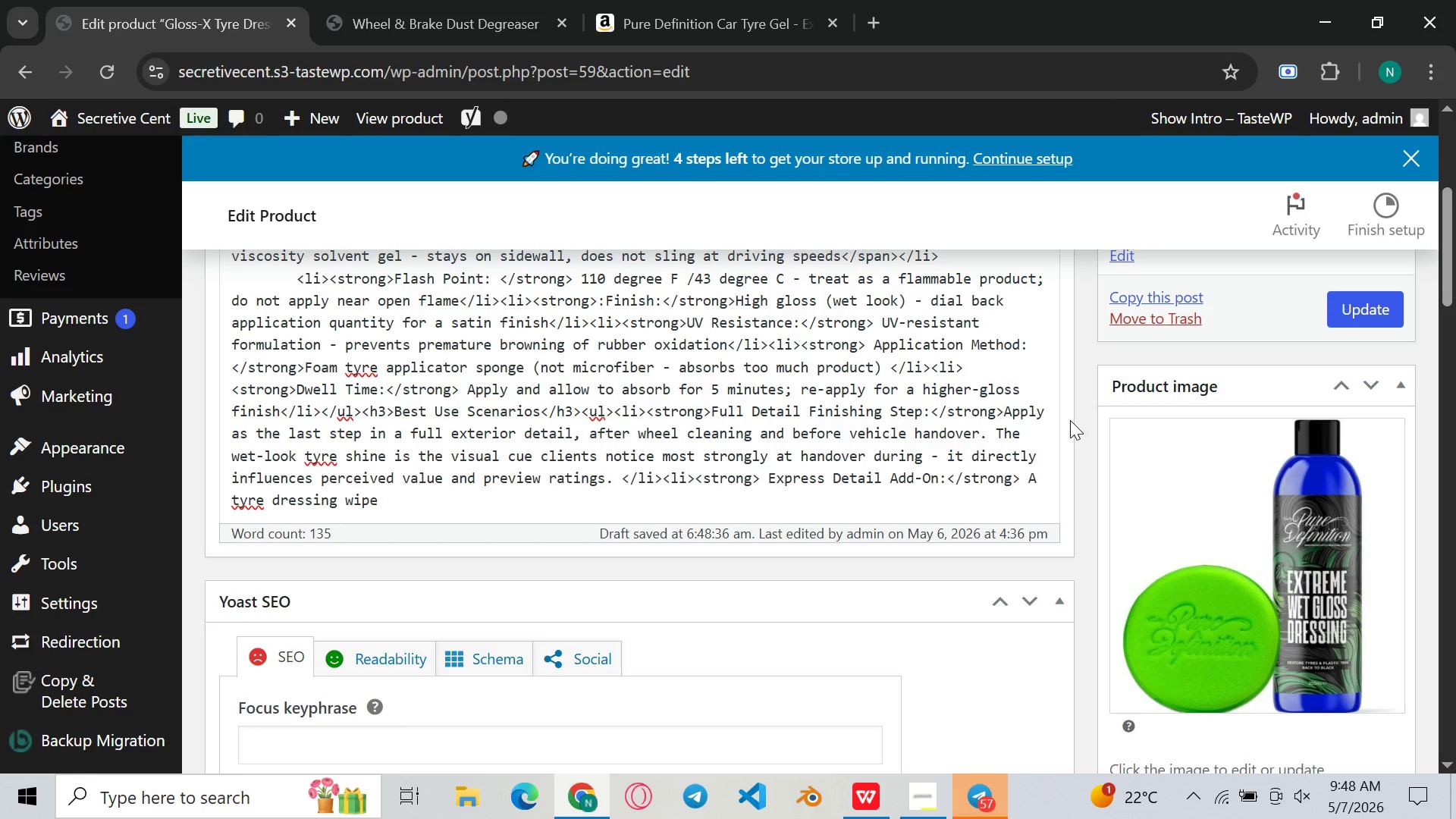 
type(-over during any booj)
key(Backspace)
type(kin )
key(Backspace)
type(g ads)
key(Backspace)
type(ds tr)
key(Backspace)
type(hree minutes and visually transforms the vehicle)
 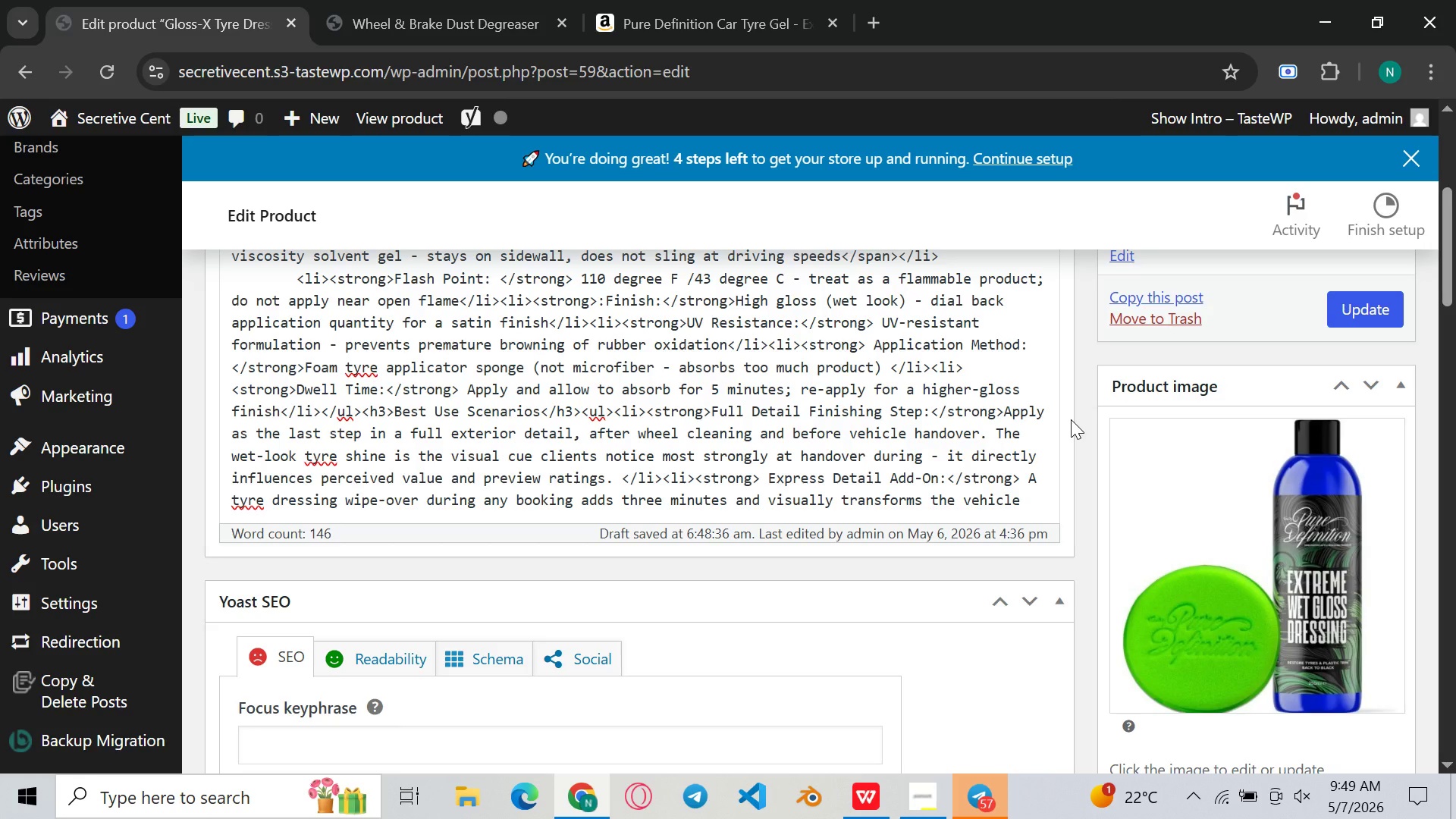 
wait(6.55)
 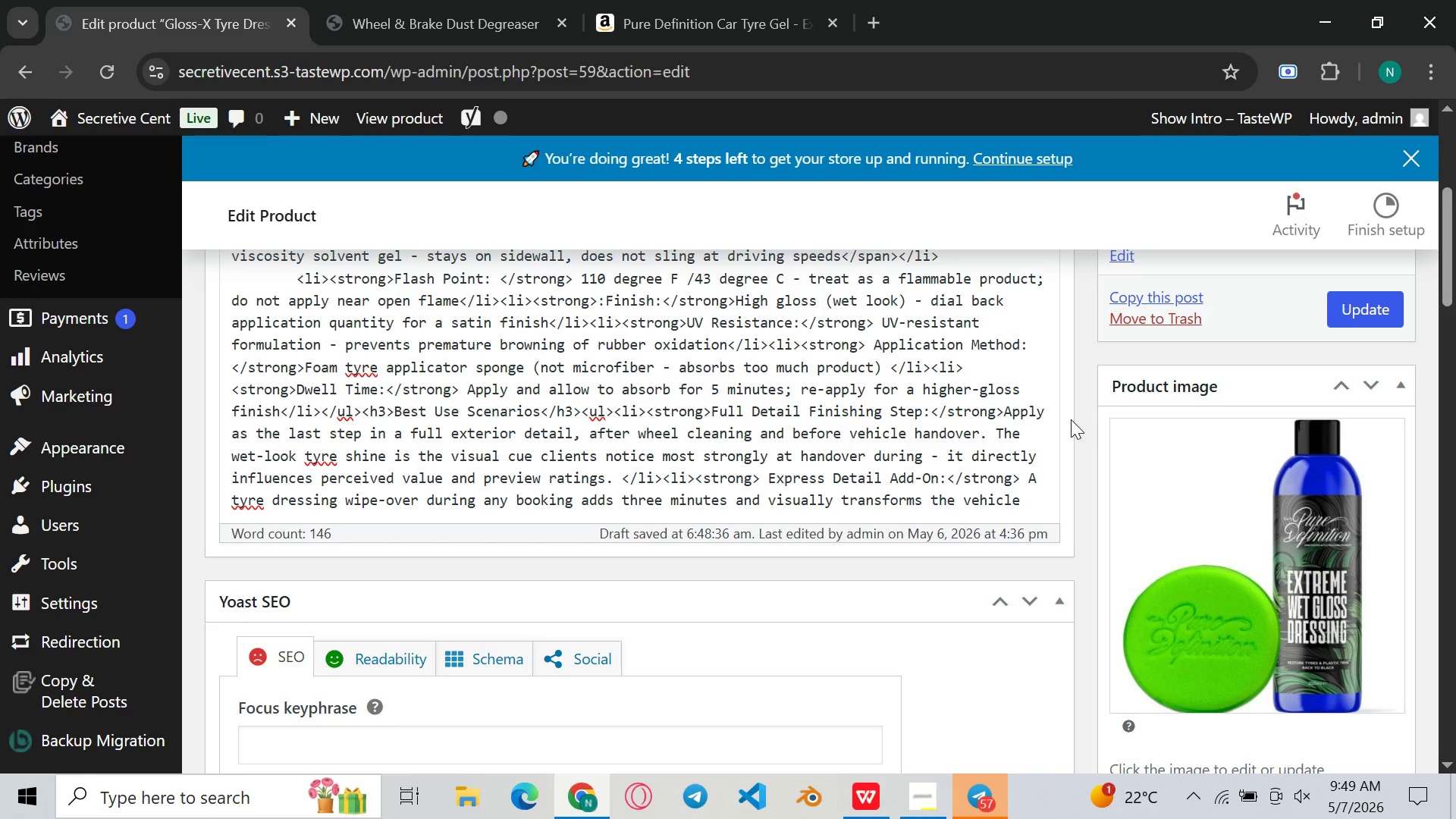 
type( - a fast, )
 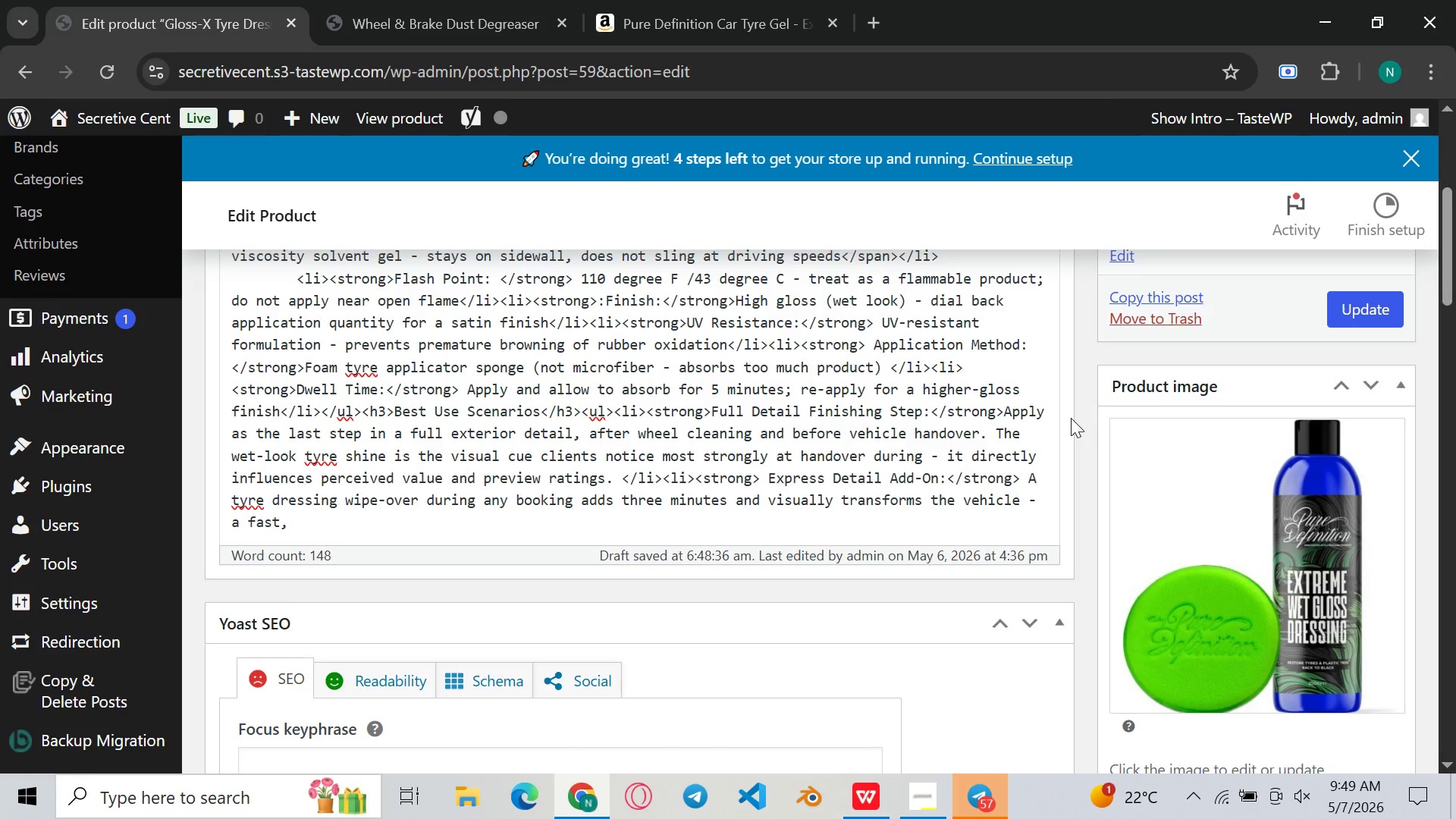 
type(high-margin upsell )
 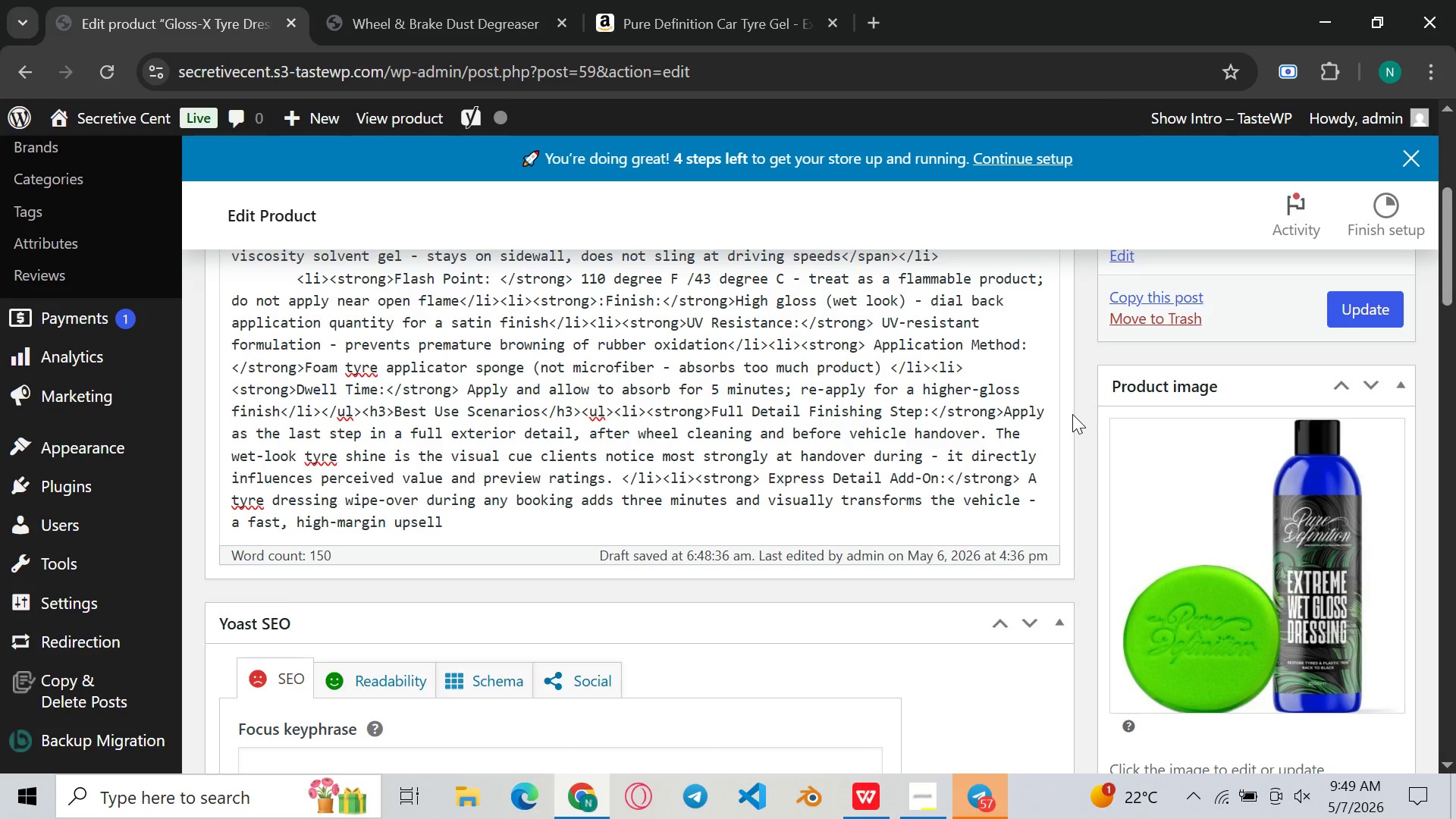 
type(for mobile operators.)
 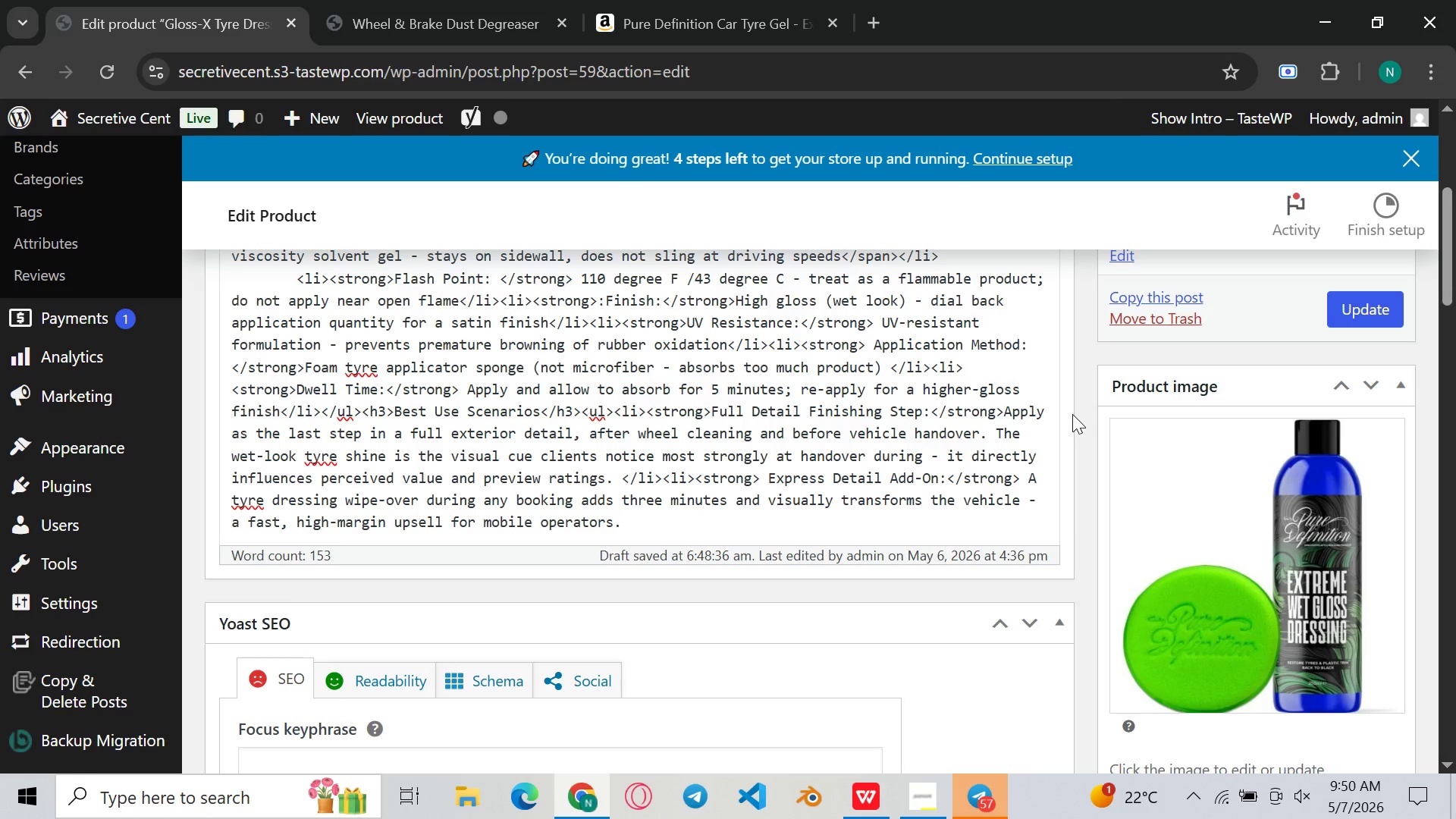 
hold_key(key=ShiftLeft, duration=0.55)
 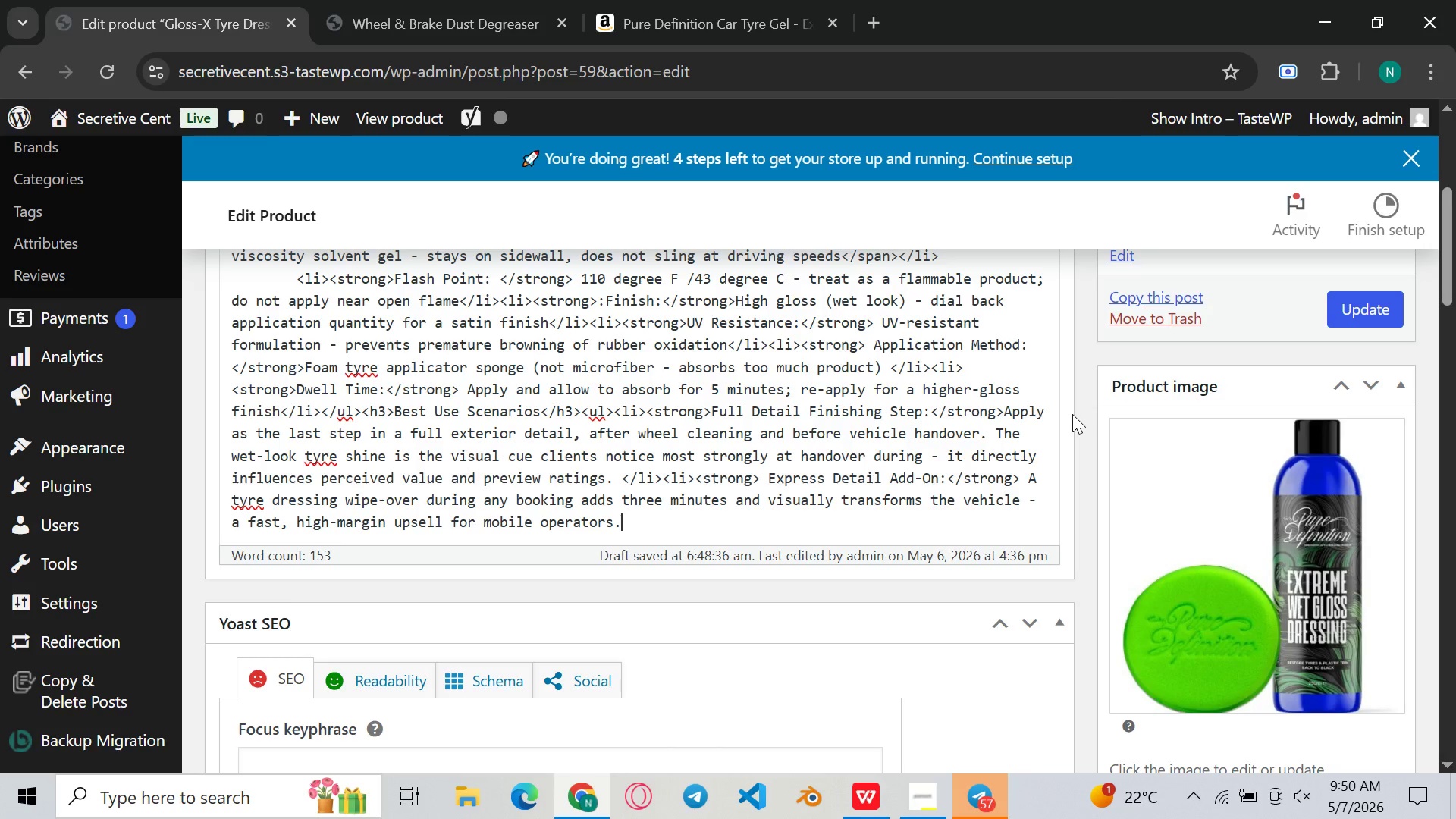 
type(</li><)
 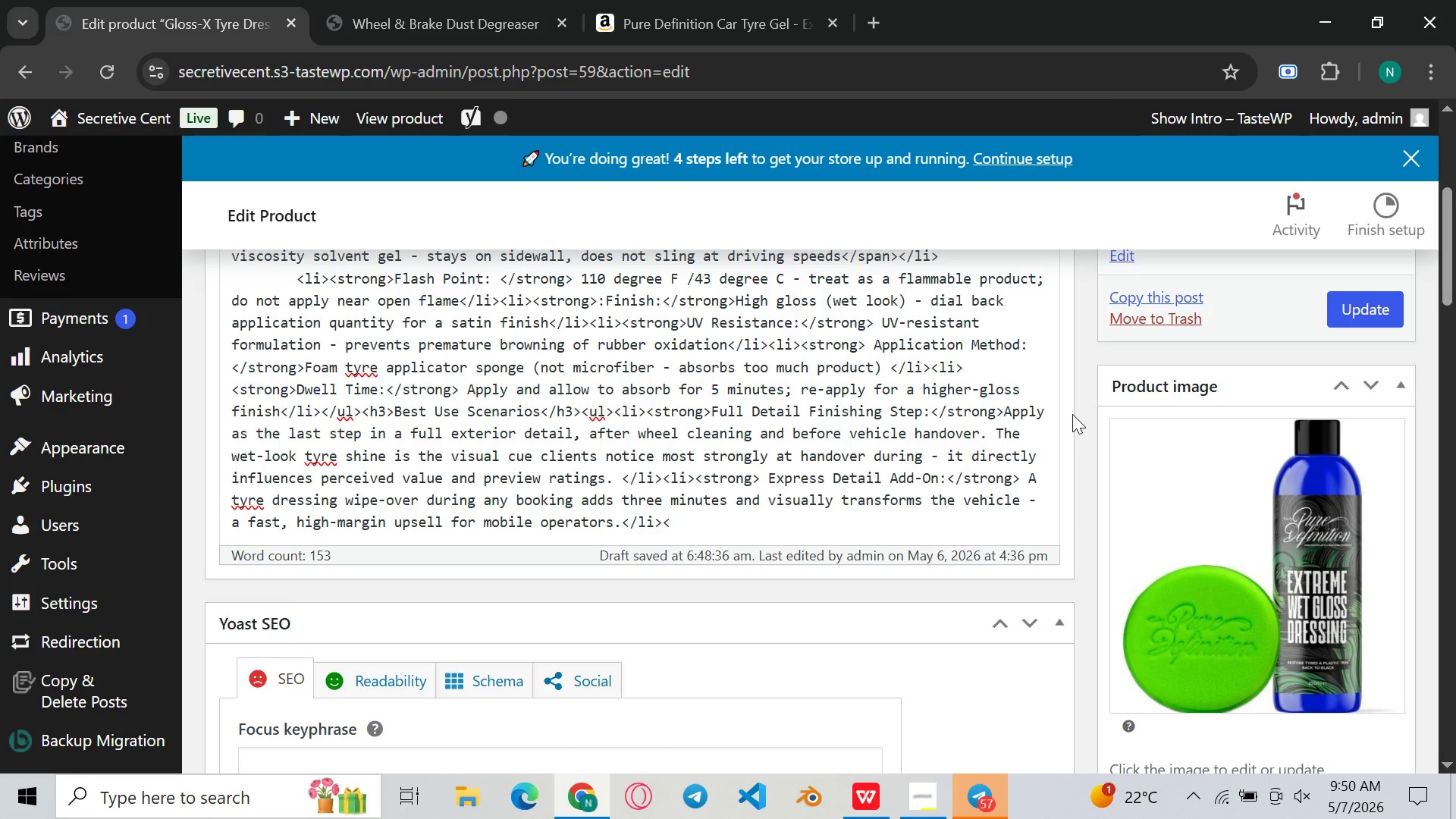 
wait(9.14)
 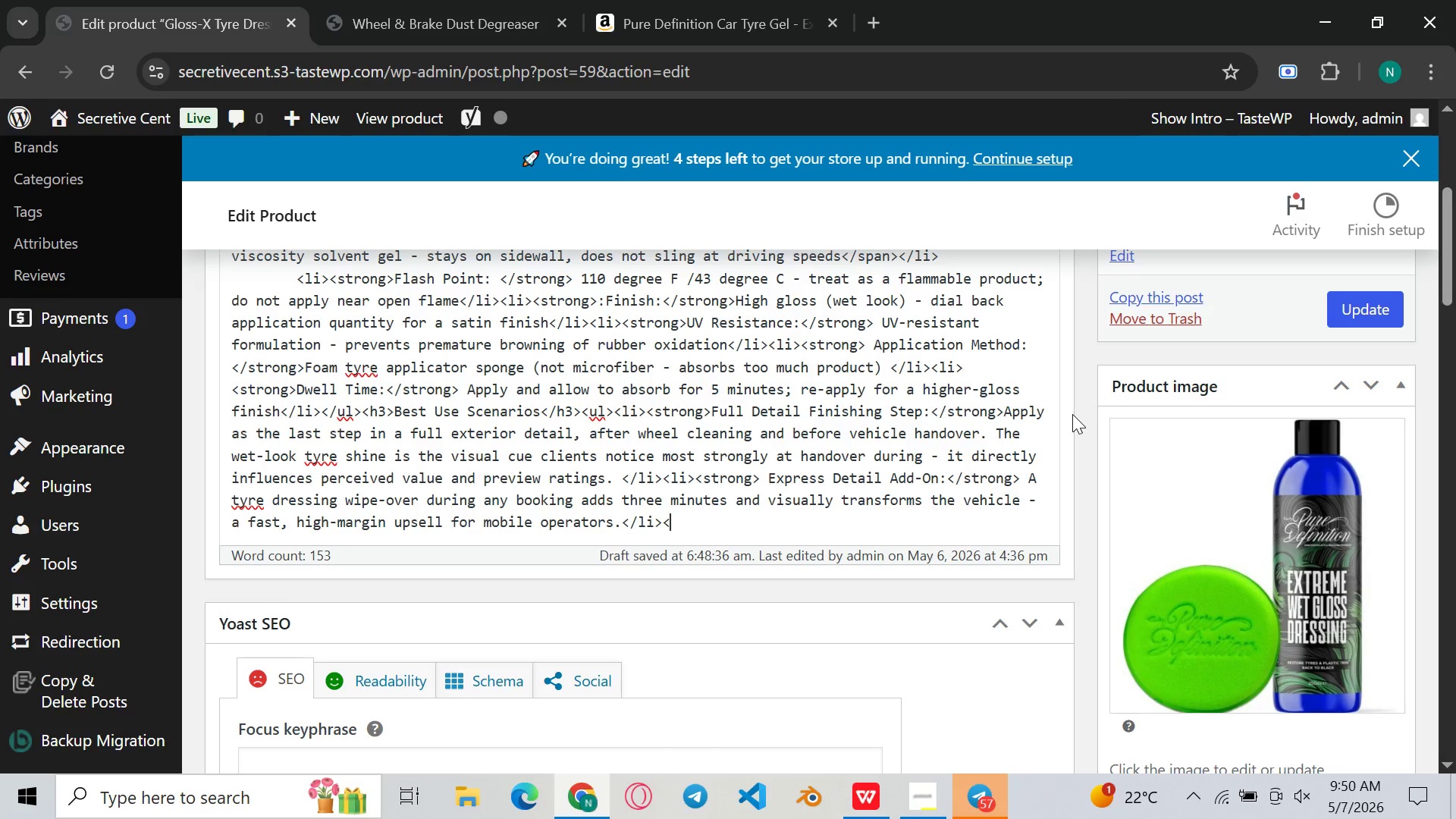 
type(li>)
 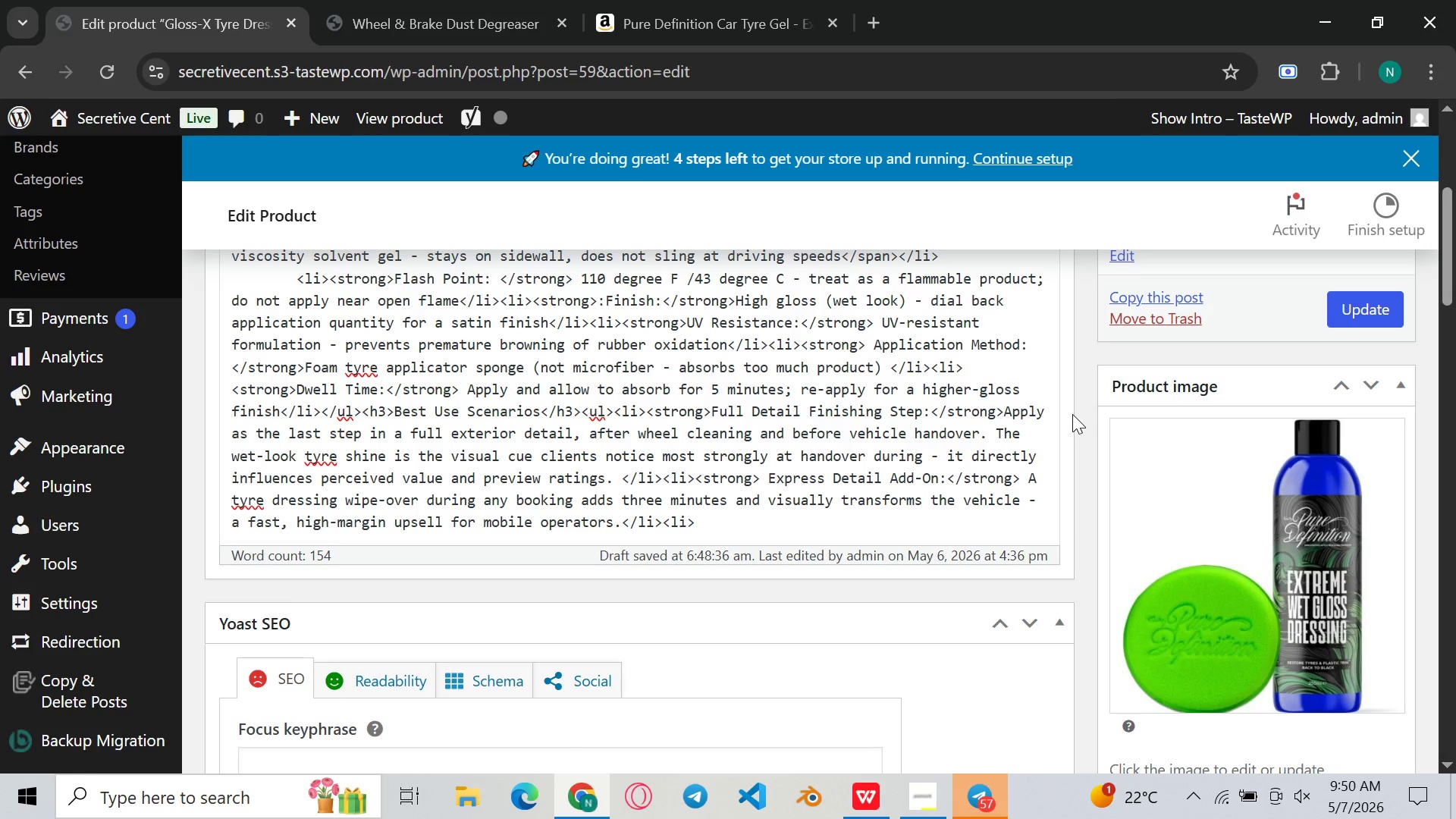 
wait(16.23)
 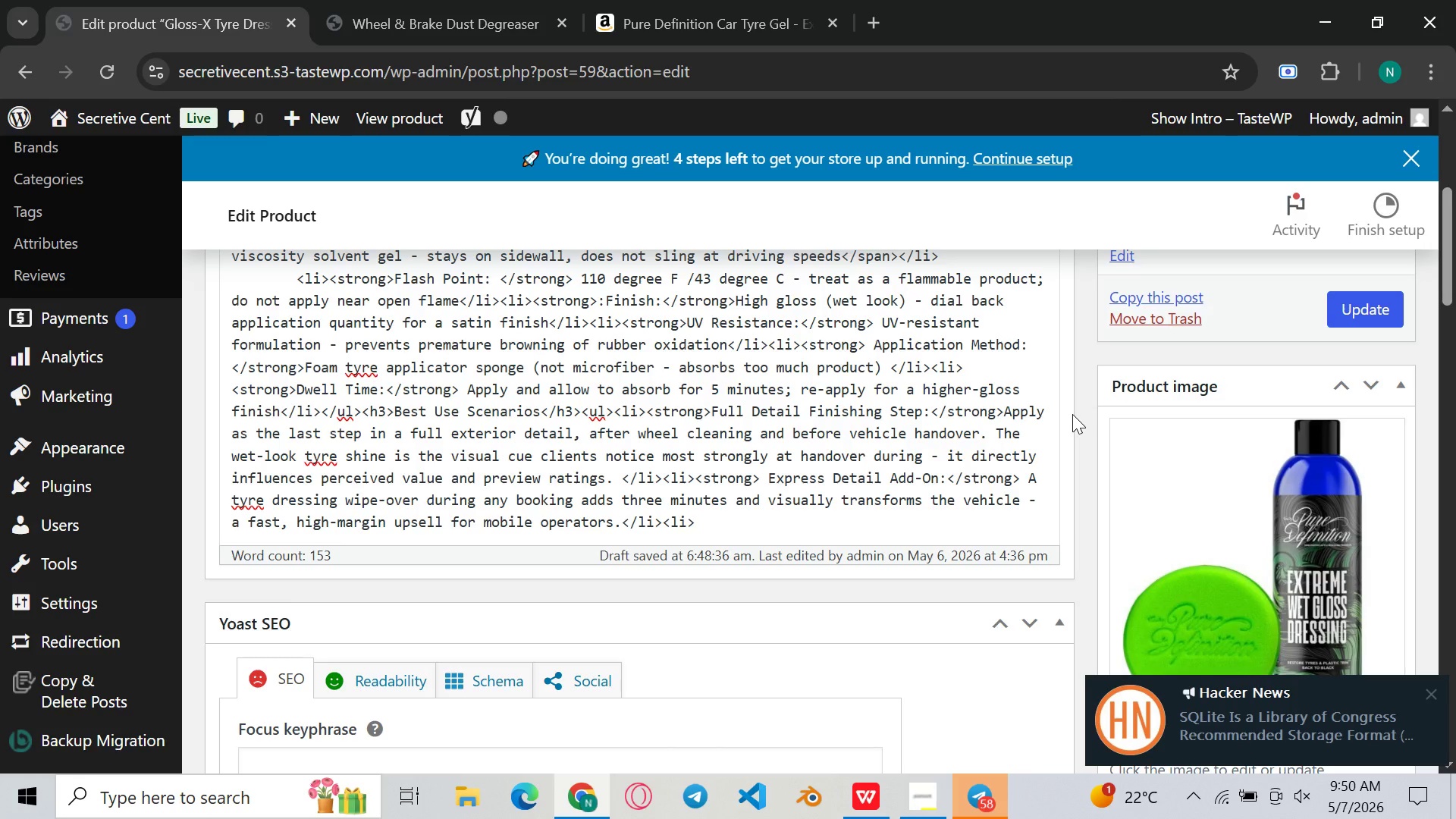 
left_click([1429, 684])
 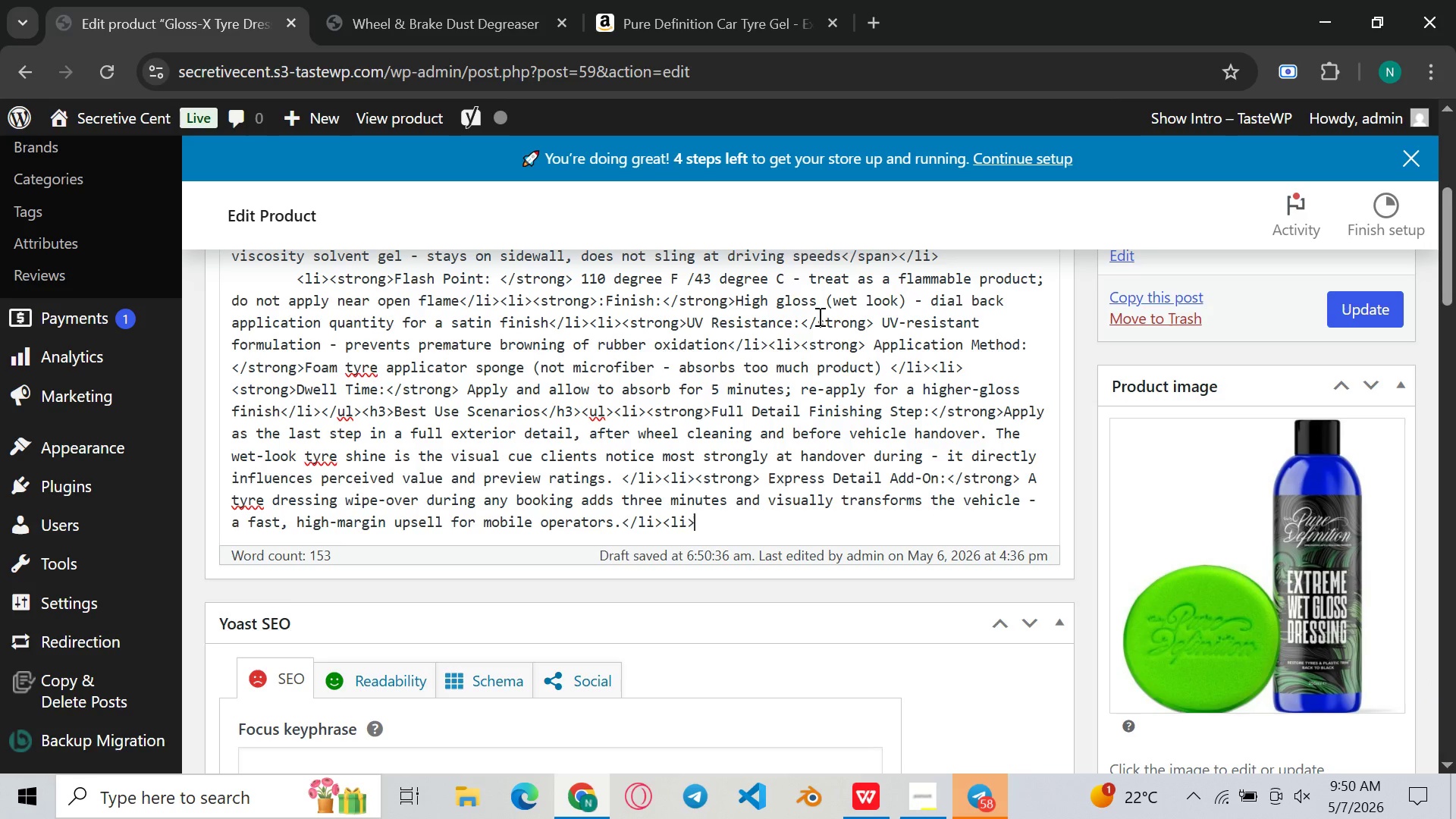 
wait(10.14)
 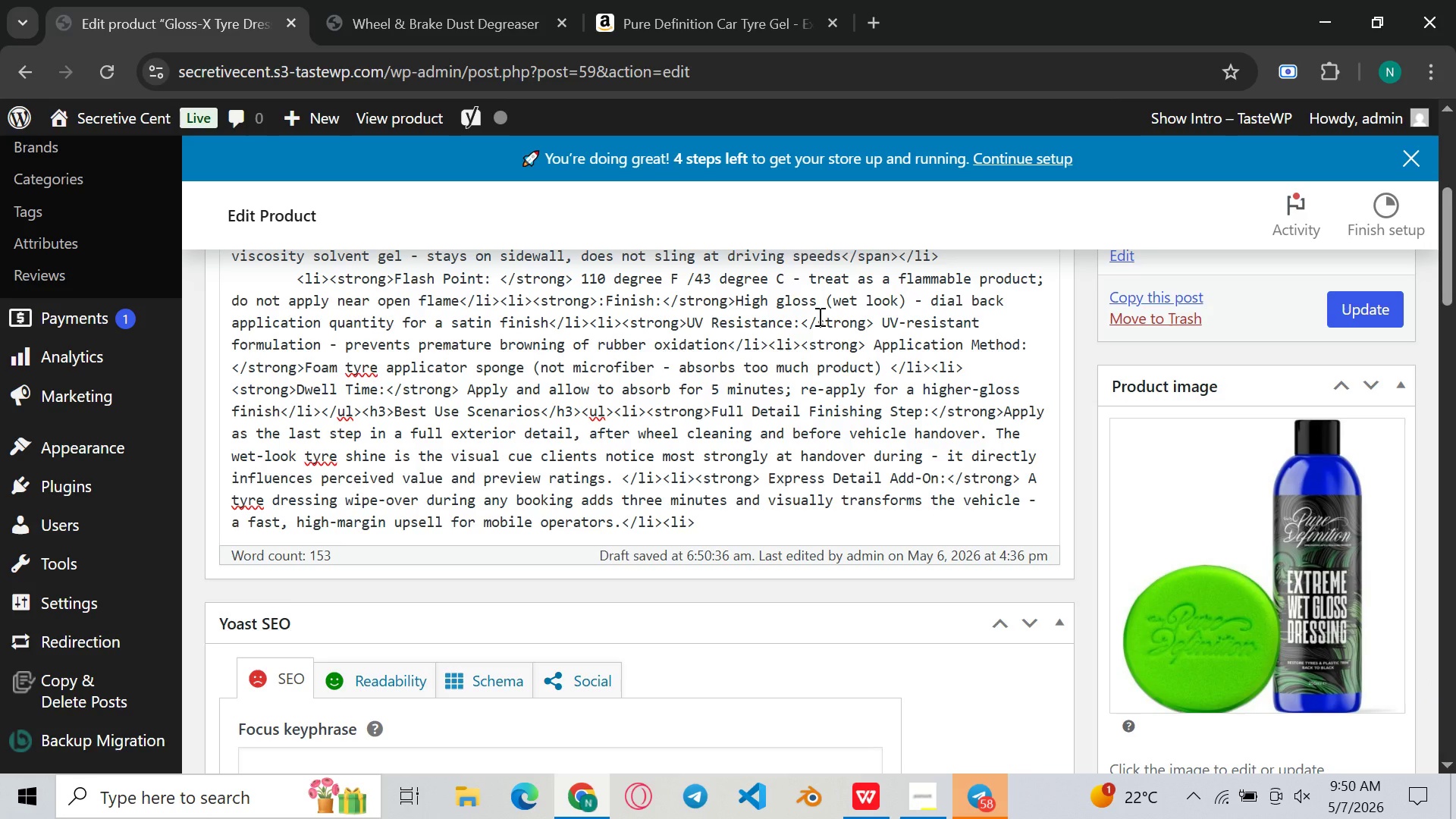 
type(<strong>)
 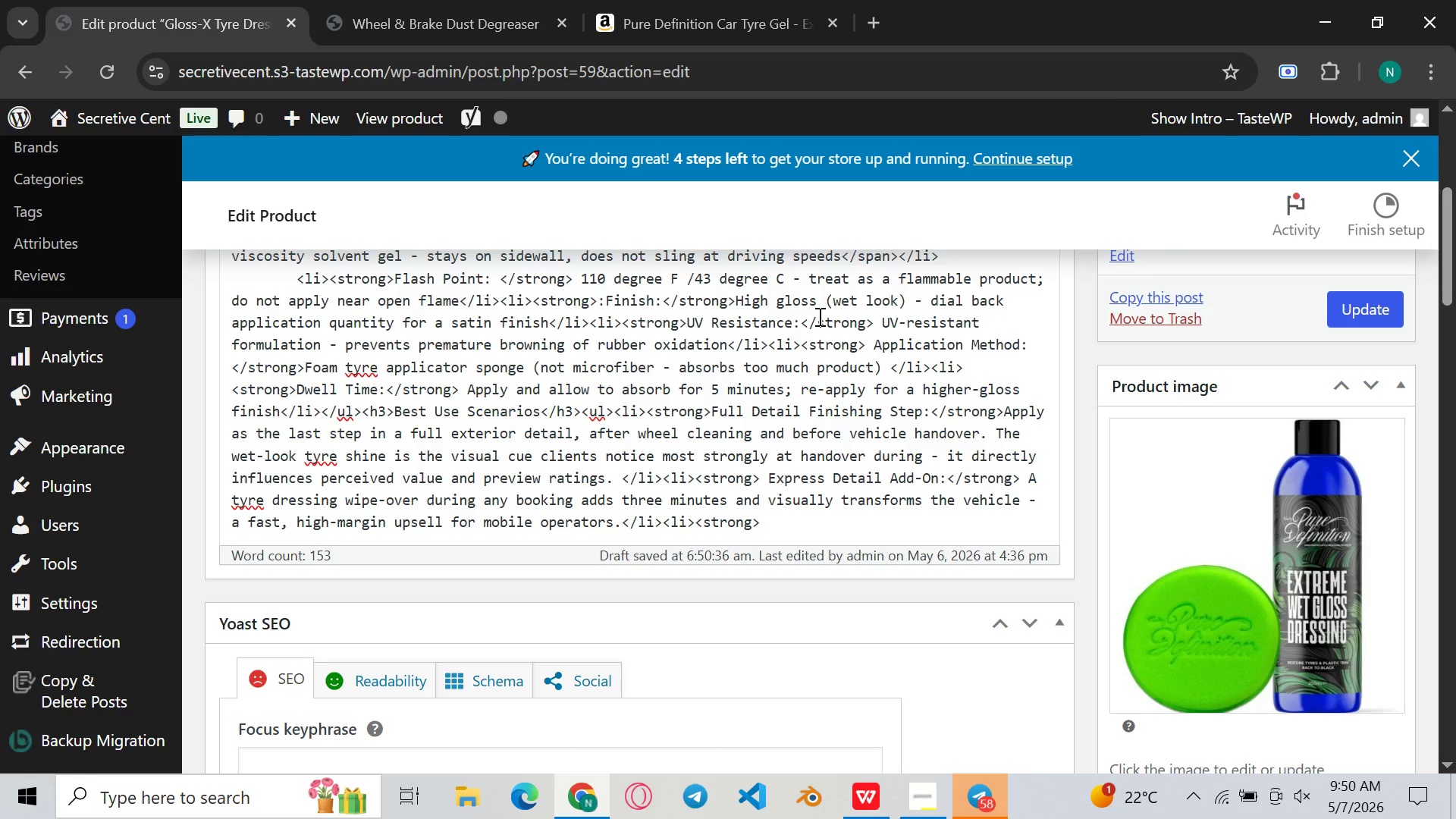 
type(Show )
 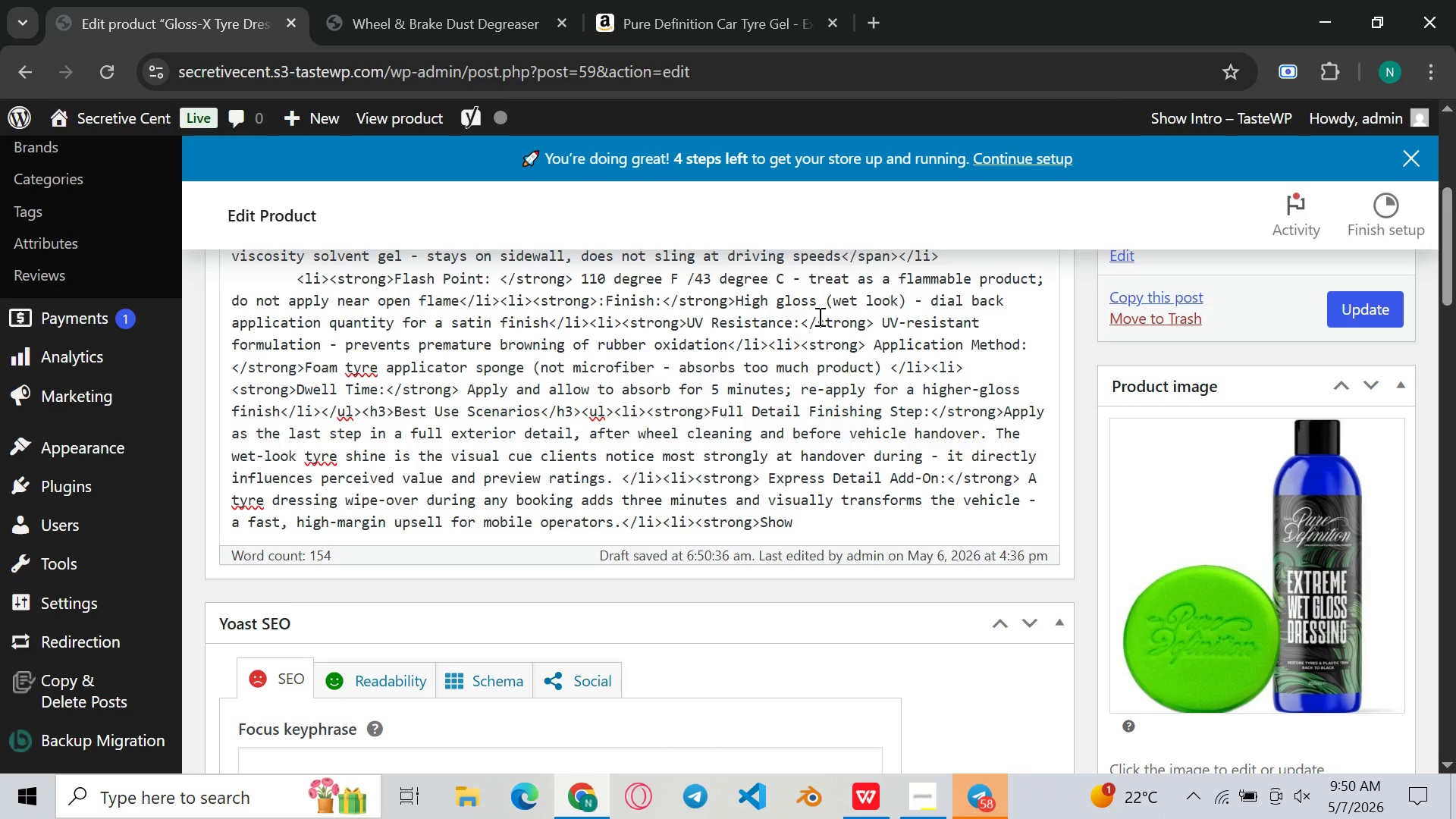 
type(Car Prepars)
key(Backspace)
type(ation )
key(Backspace)
type(:<.)
key(Backspace)
type(/strong> Apply two thin )
 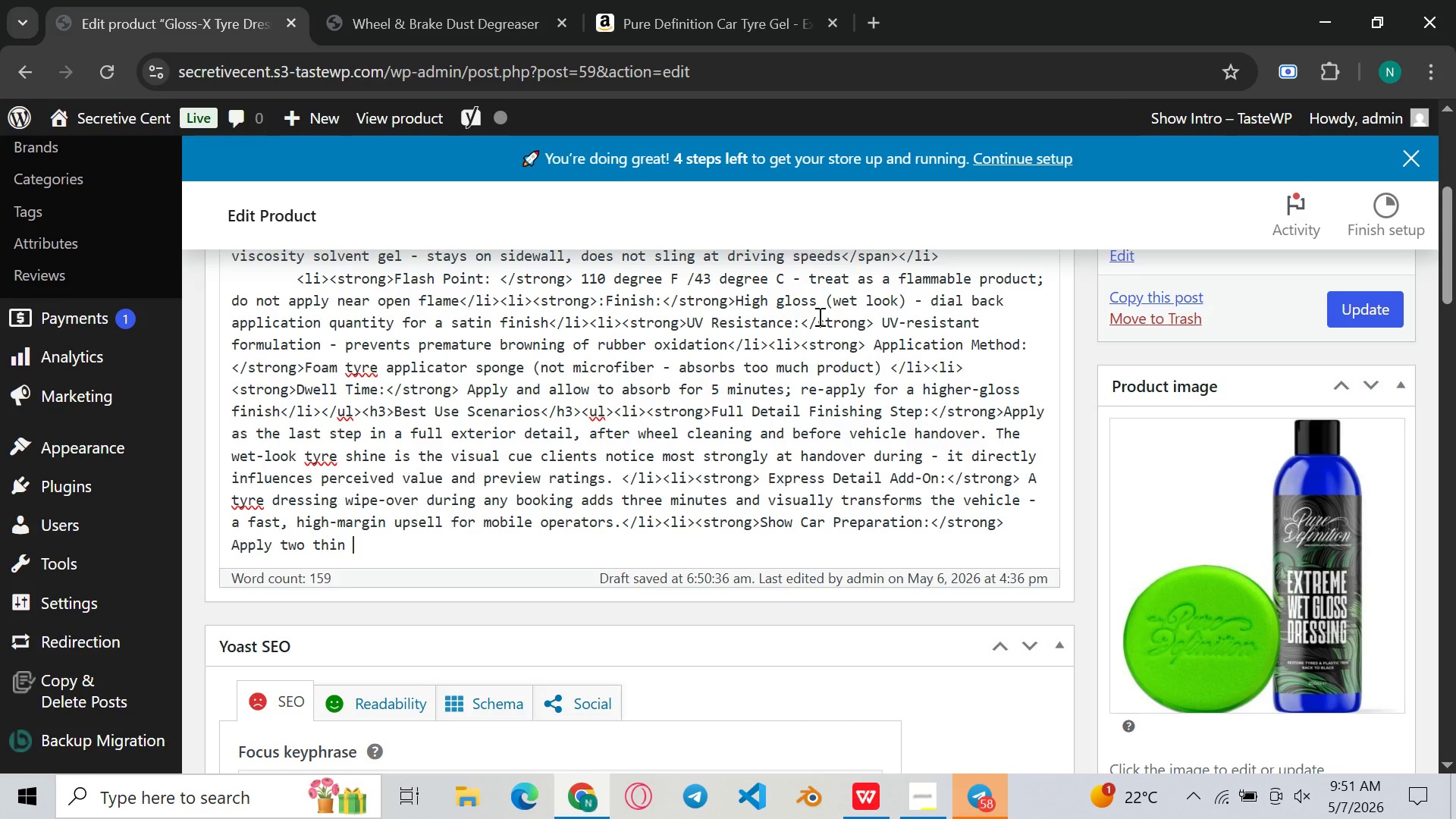 
wait(10.52)
 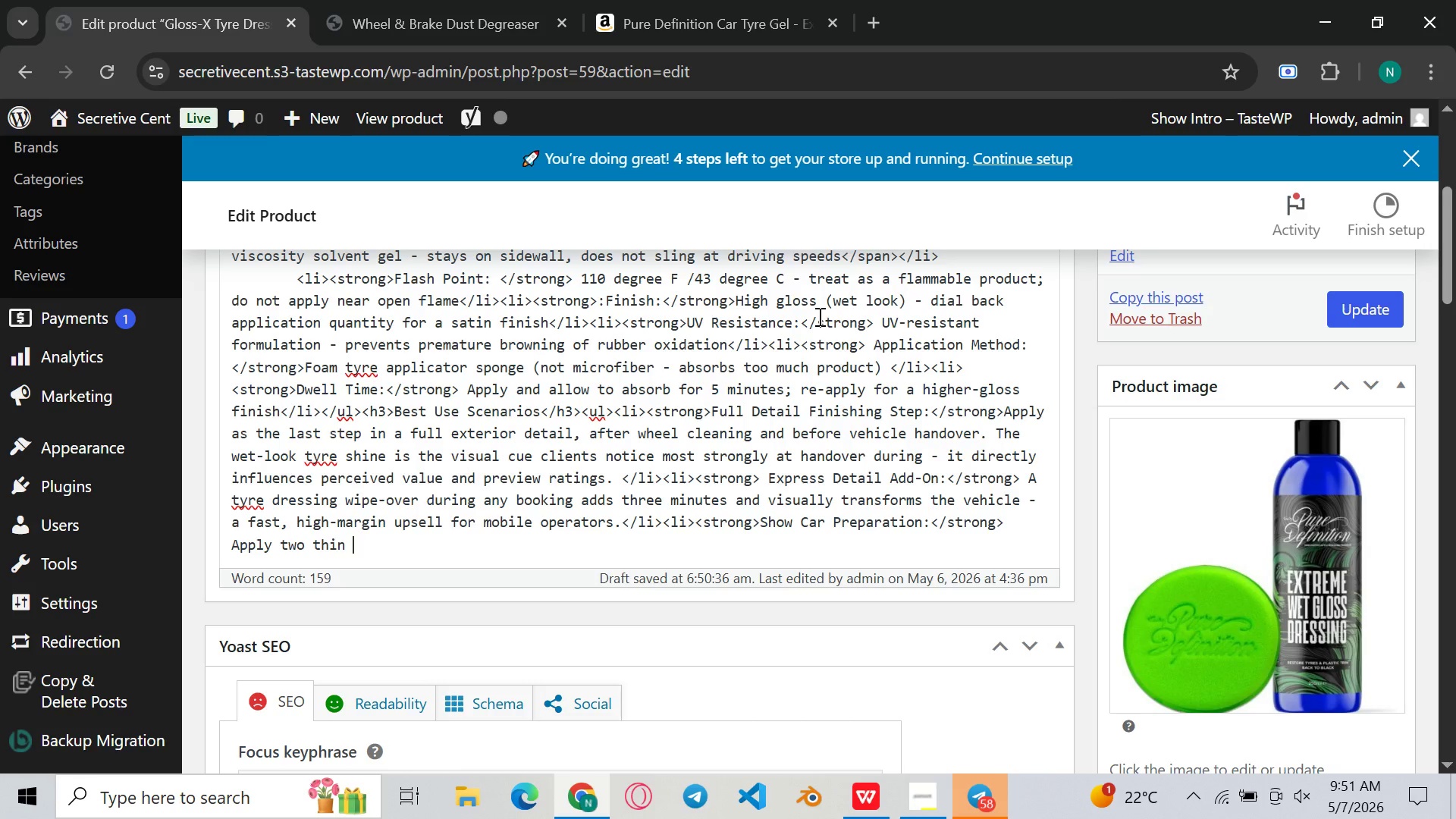 
type(coats wih)
key(Backspace)
type(th a 10-minute)
 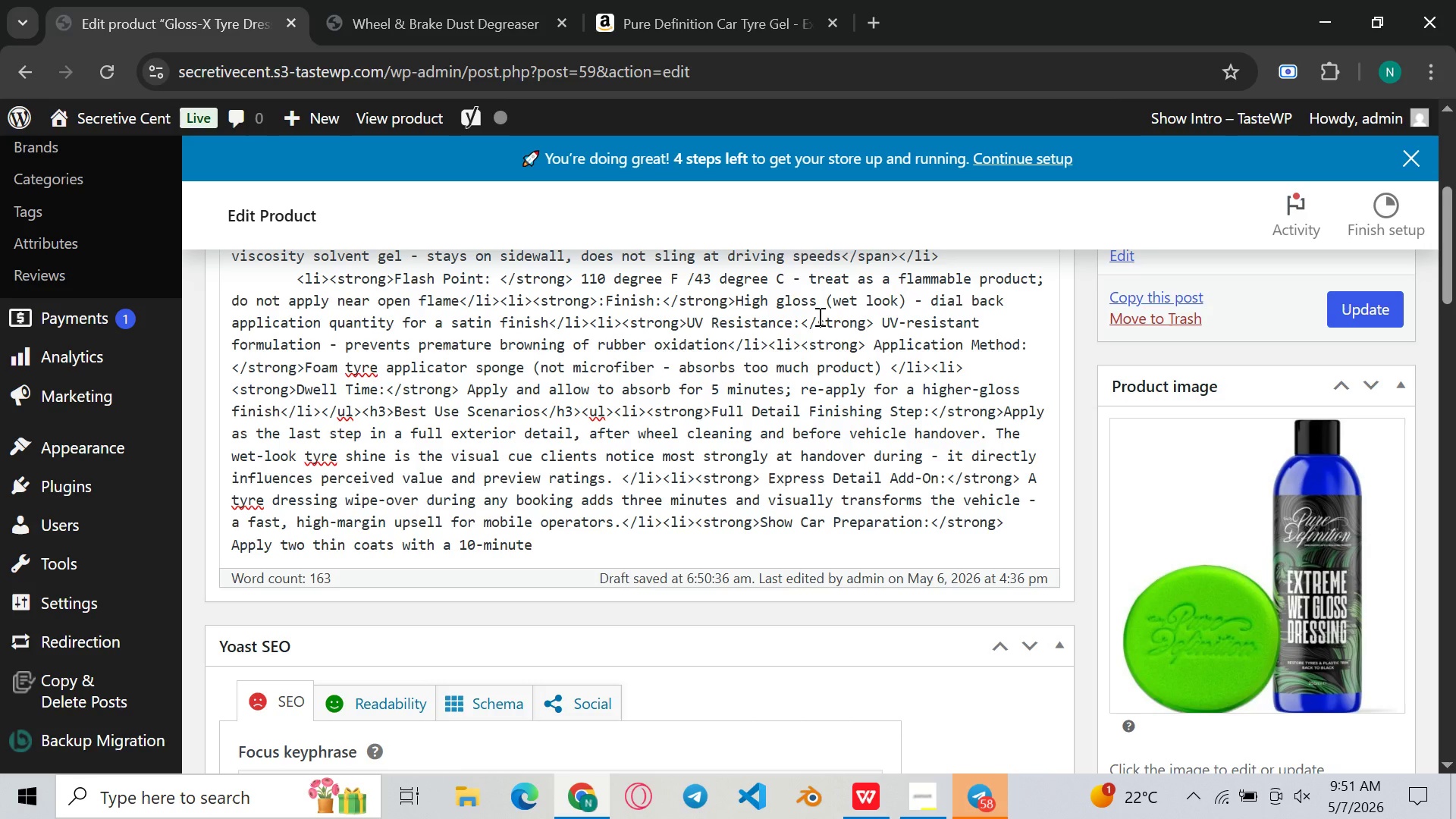 
type( interval )
 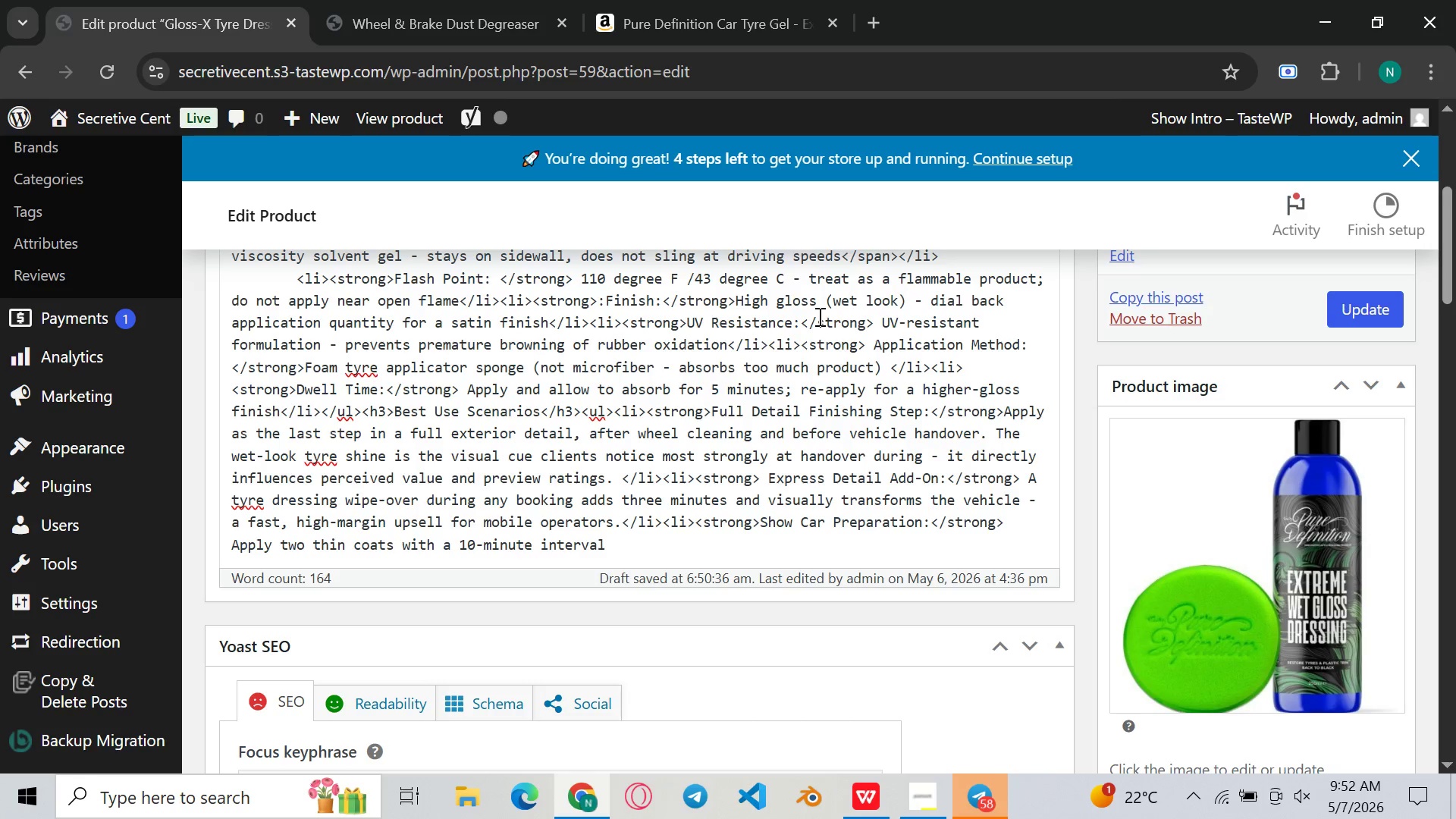 
type(between for a competition )
 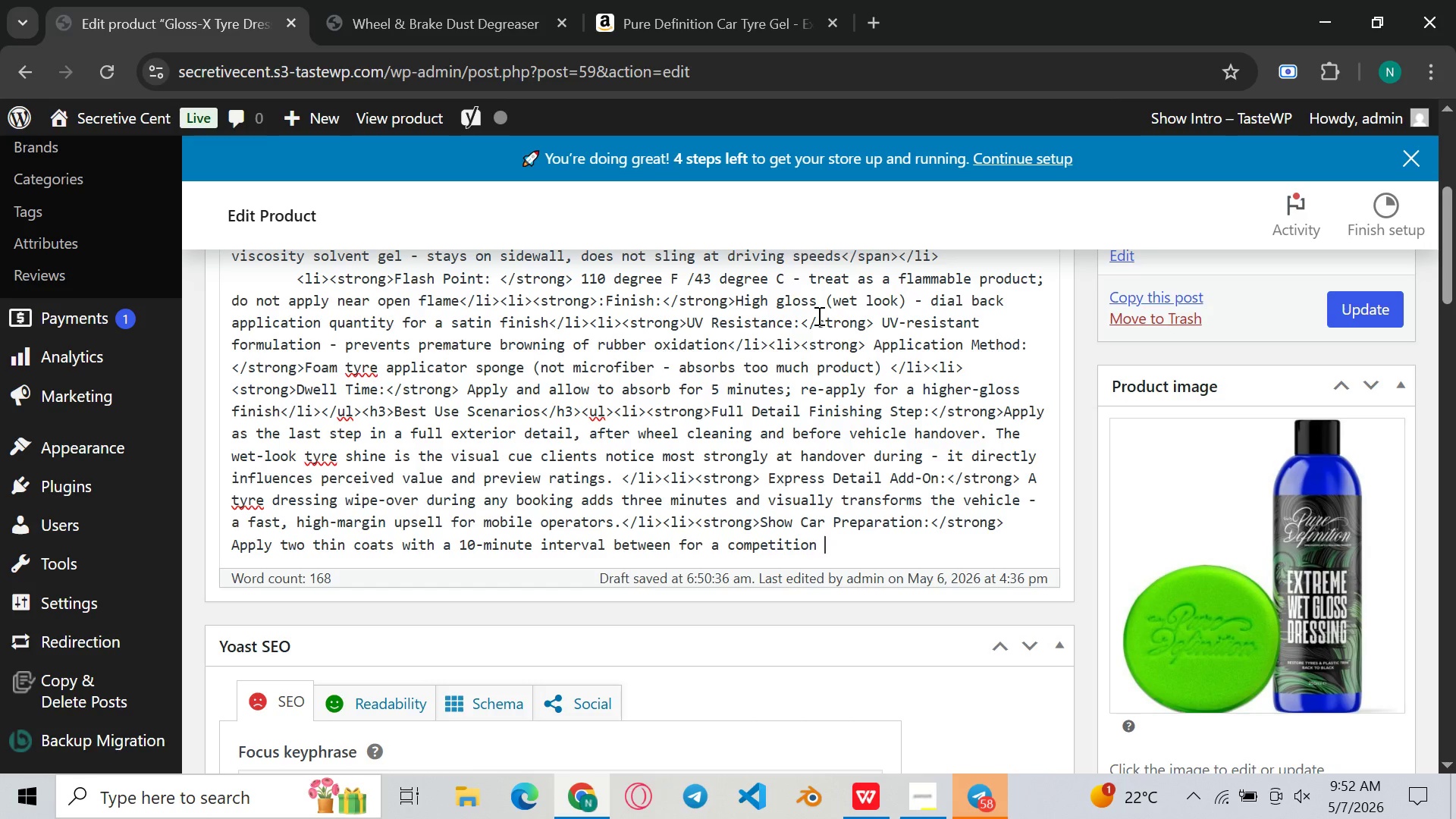 
wait(9.45)
 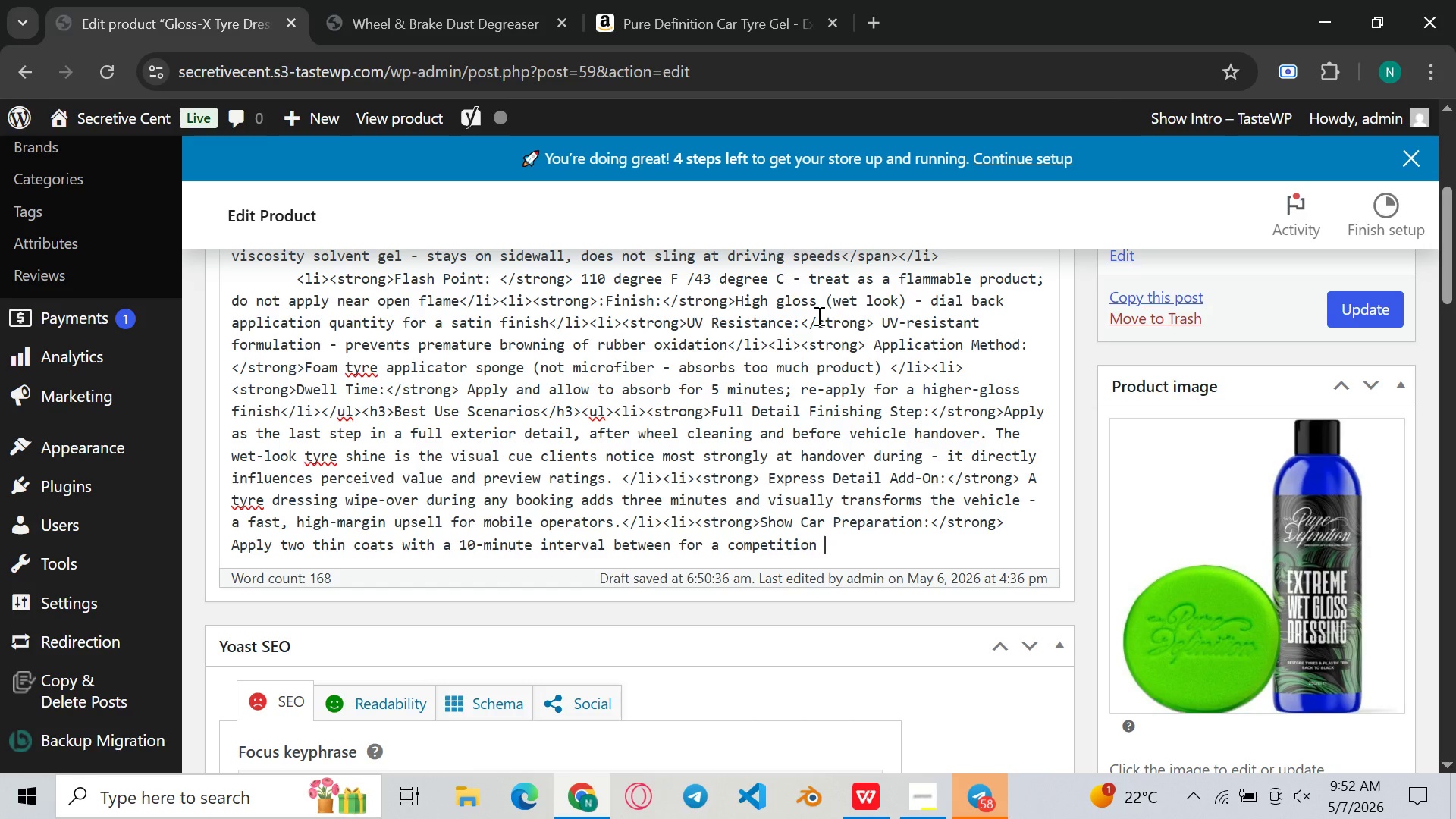 
key(Backspace)
type(-level deep gloss )
 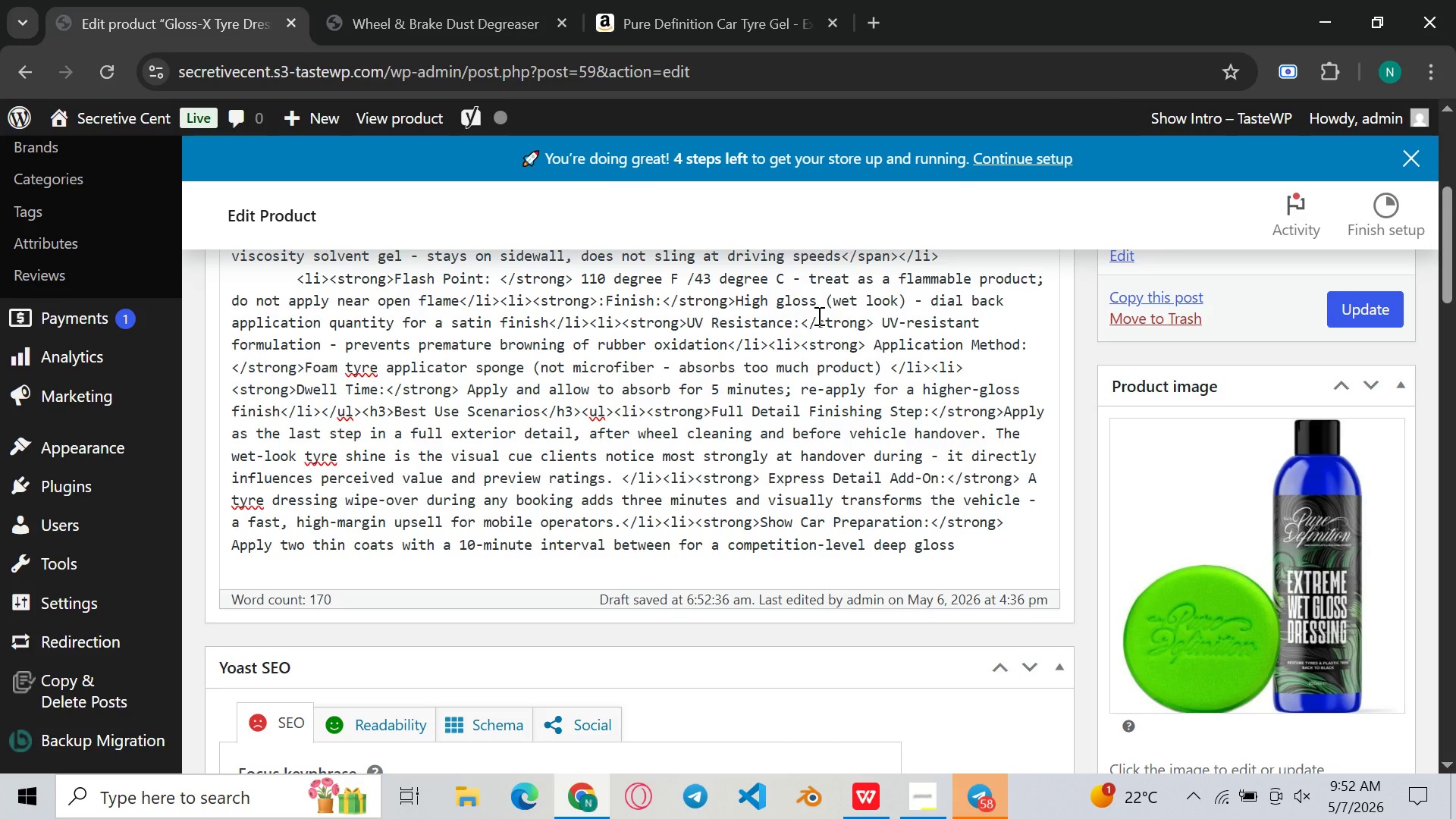 
type(on show car tyres>)
key(Backspace)
type(. </li></ul><h3>)
 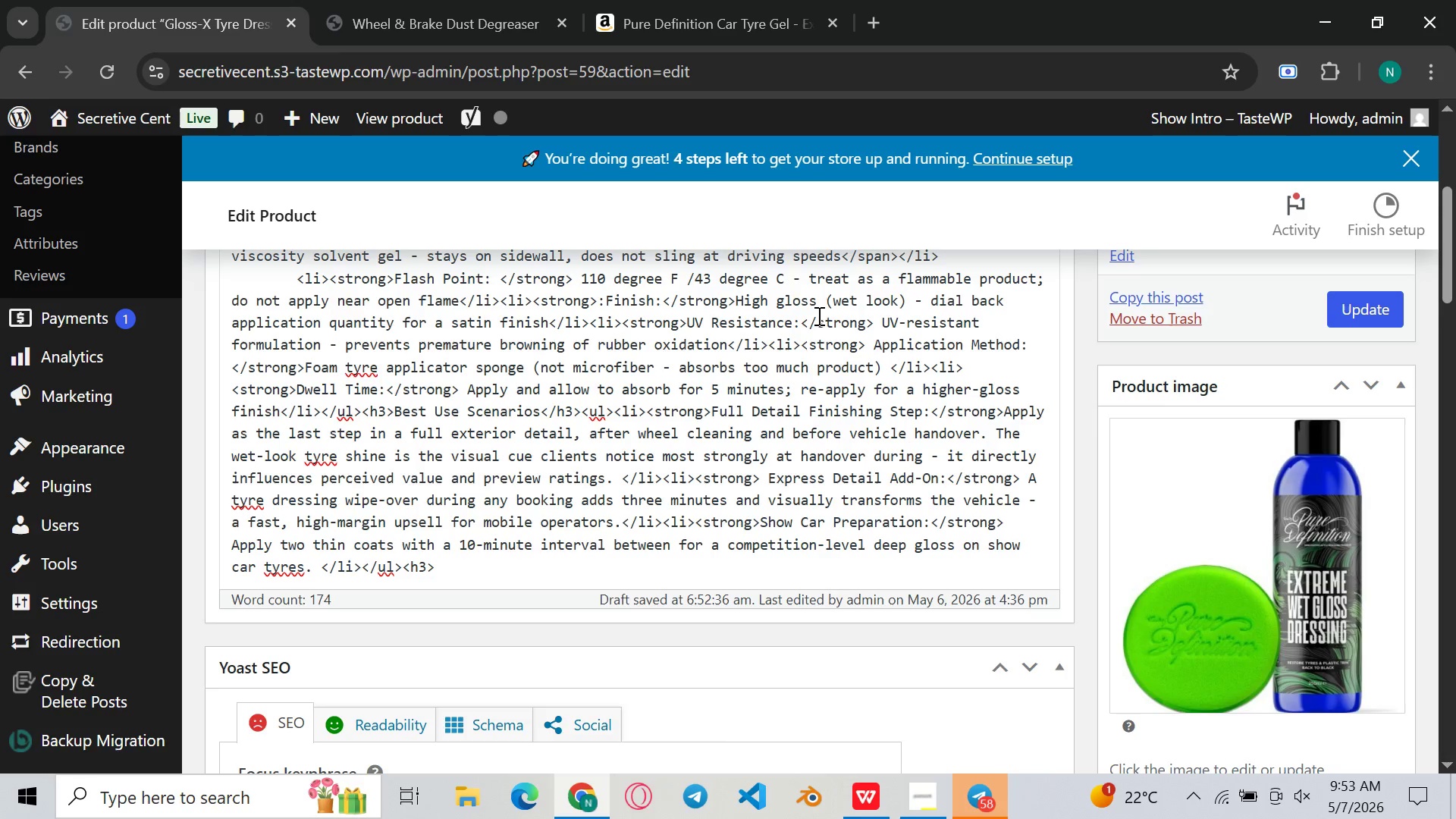 
type(Pro Tips<.)
 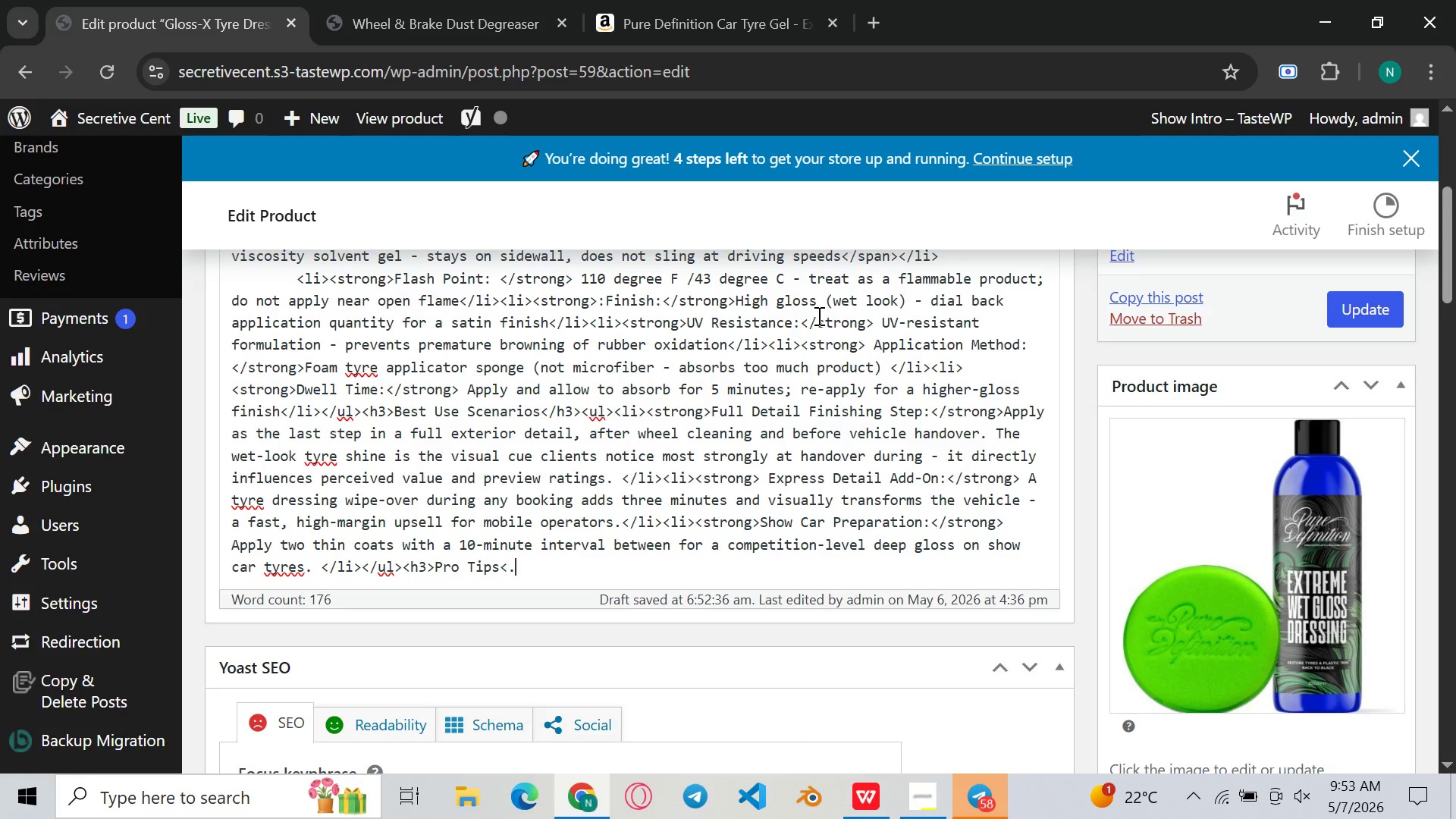 
type(h3)
 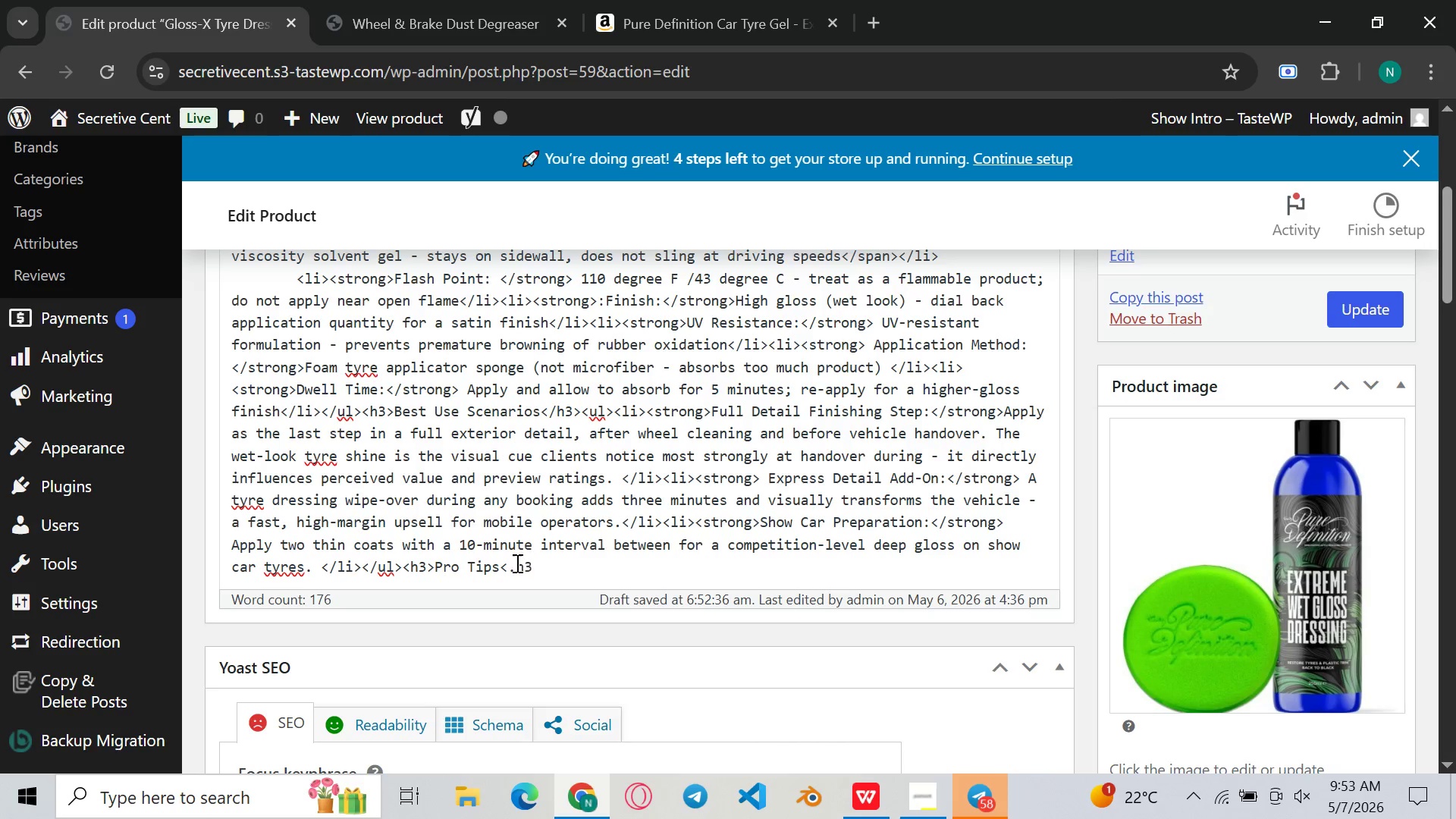 
left_click([511, 563])
 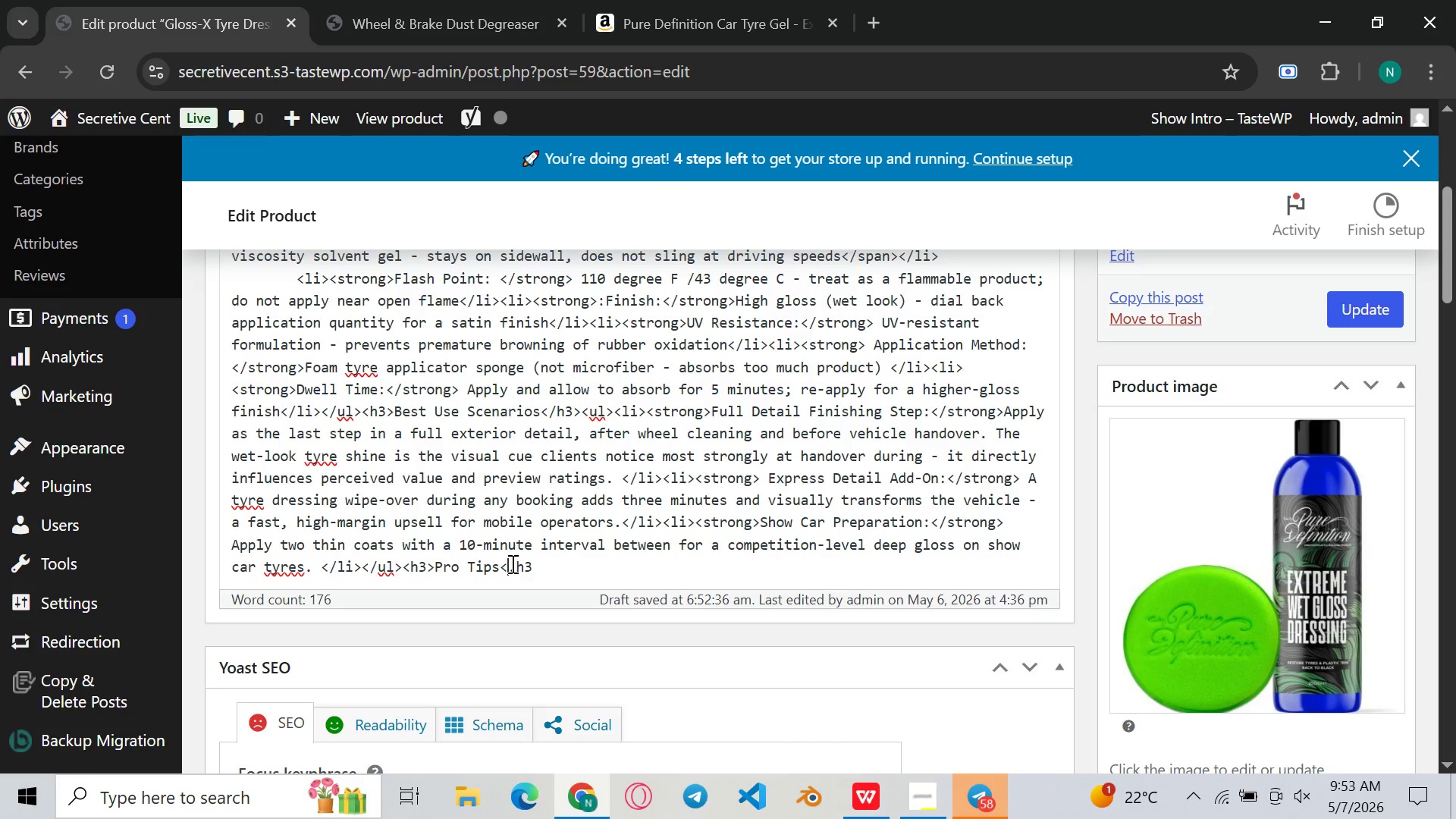 
key(Backspace)
 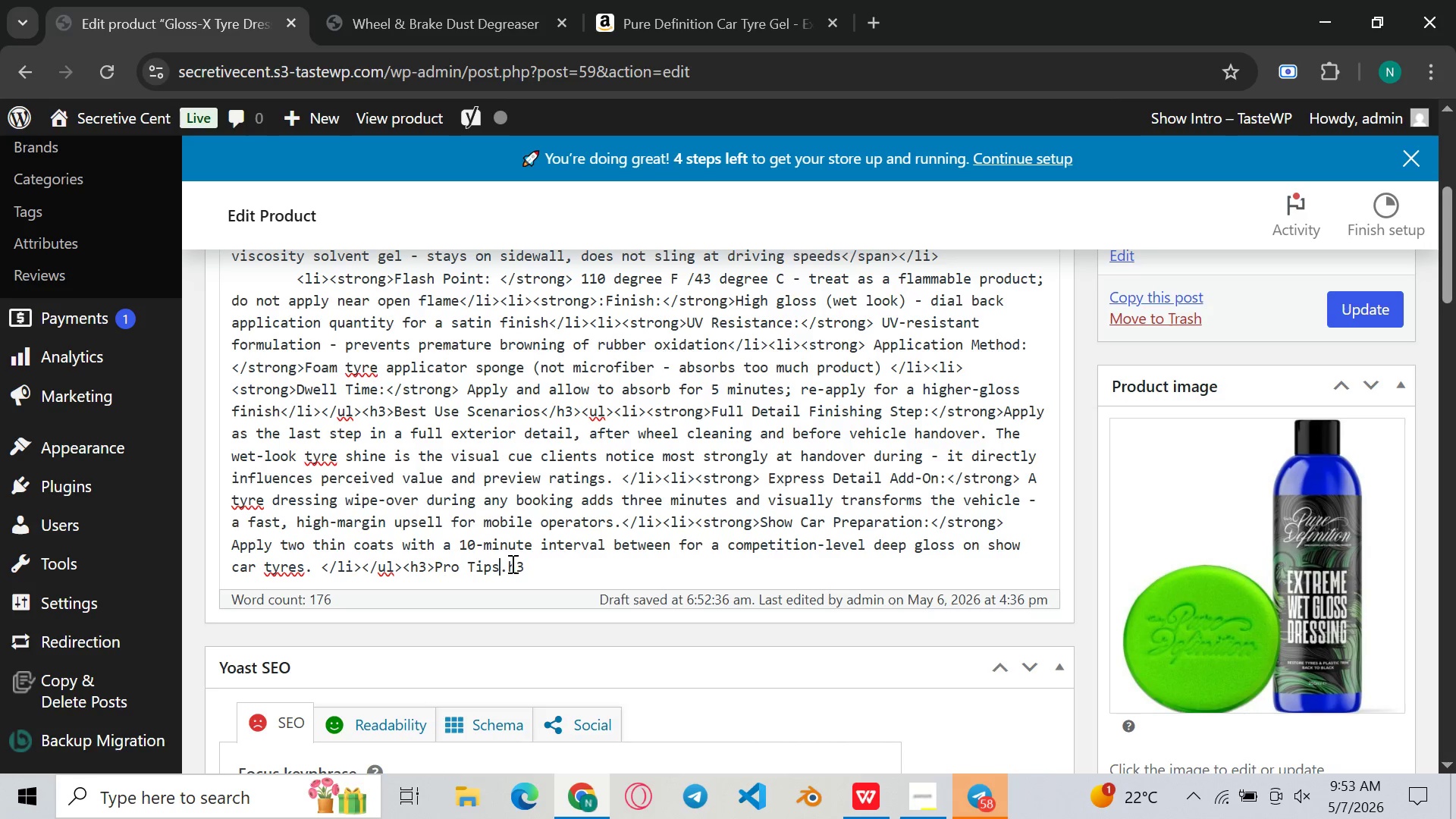 
key(ArrowRight)
 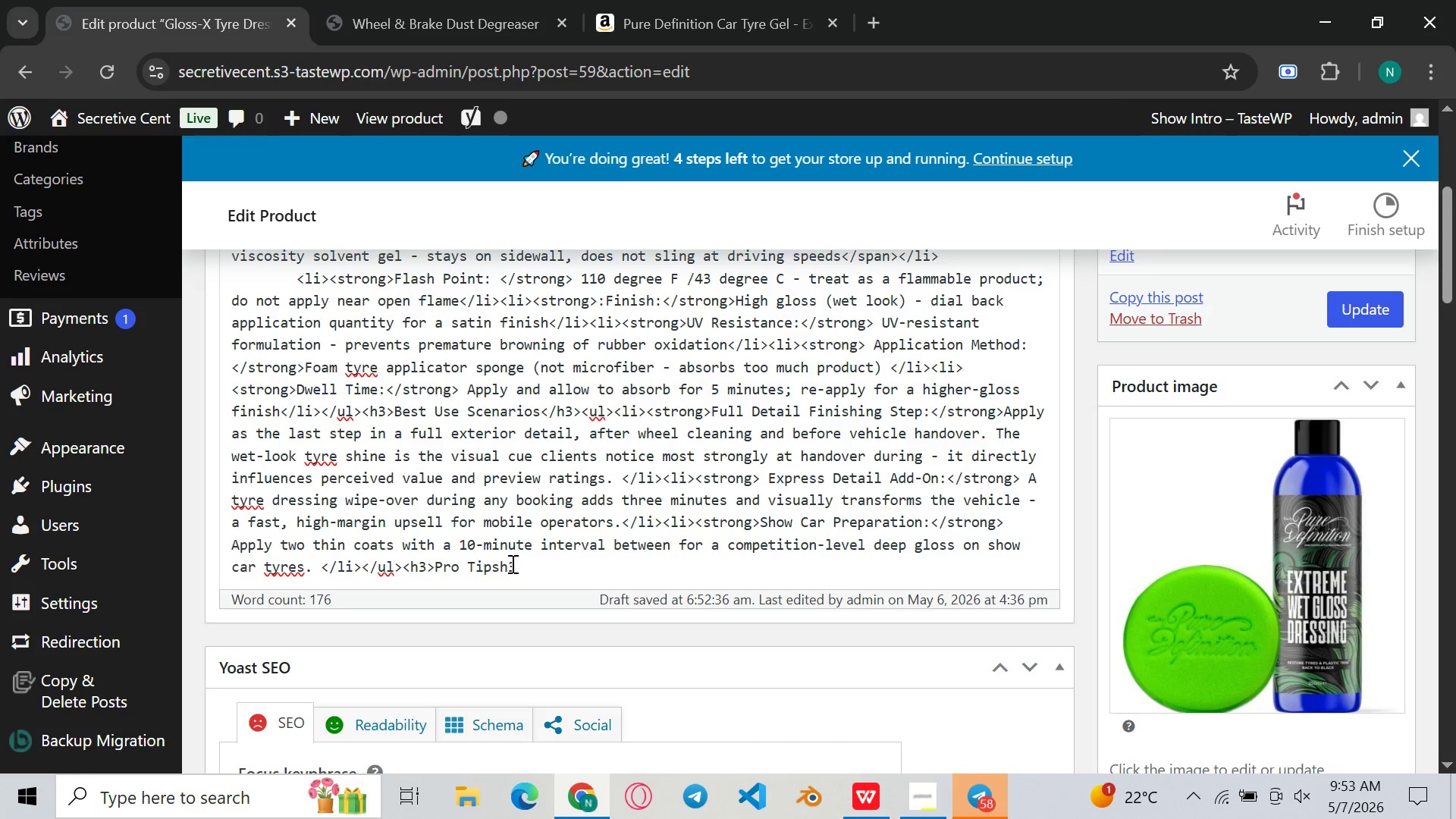 
key(Backspace)
 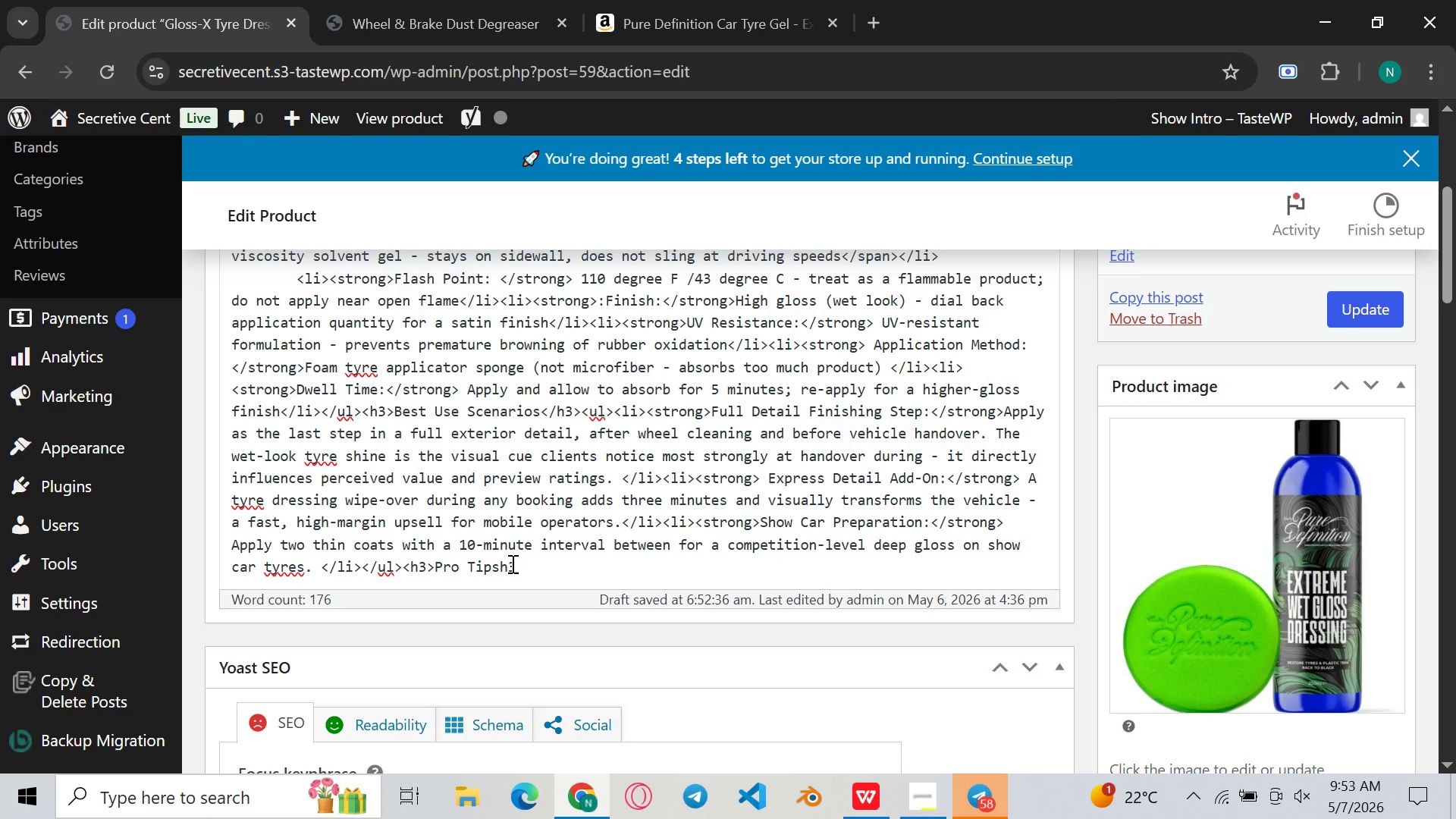 
key(Shift+ShiftLeft)
 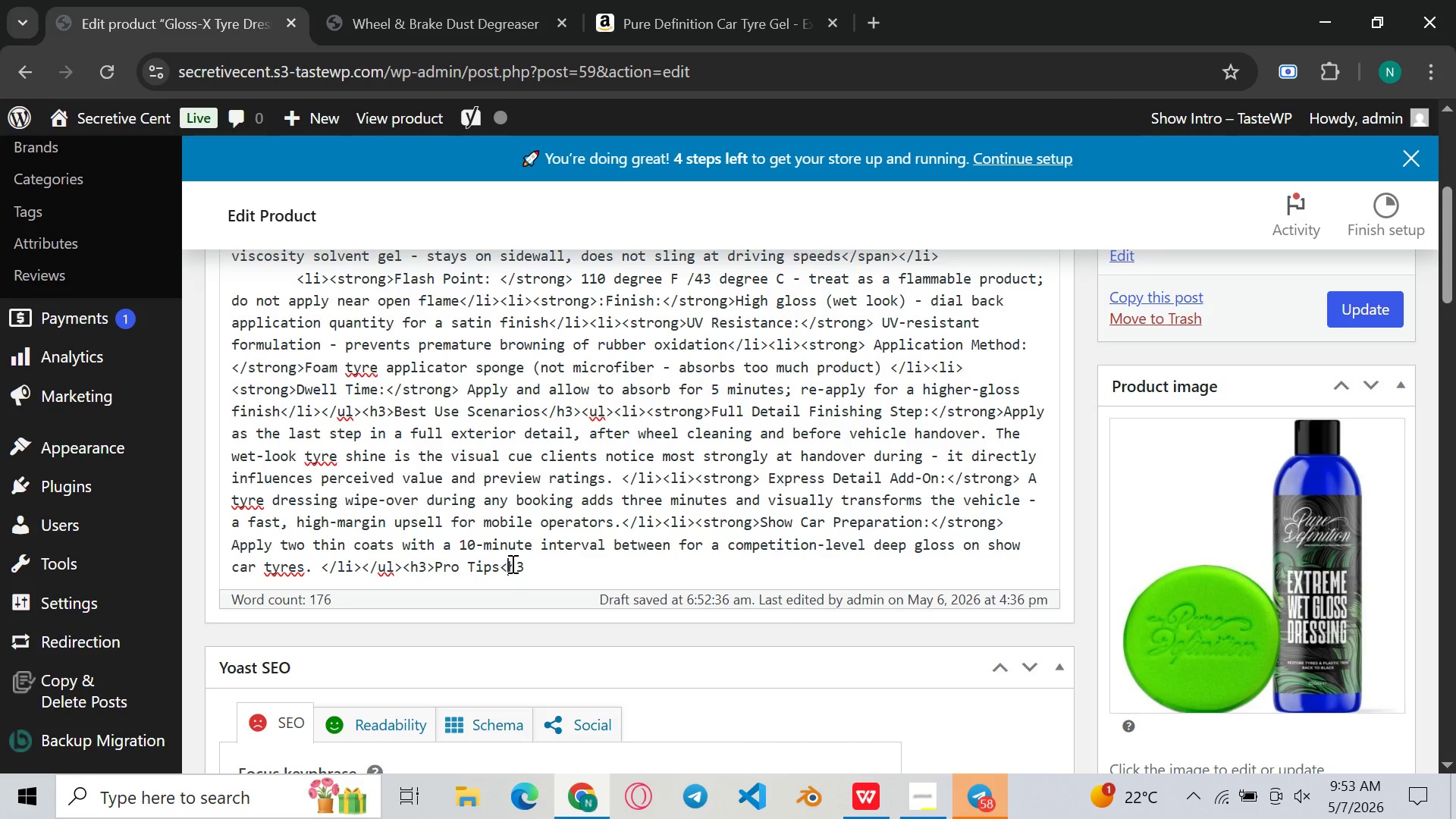 
key(Shift+Comma)
 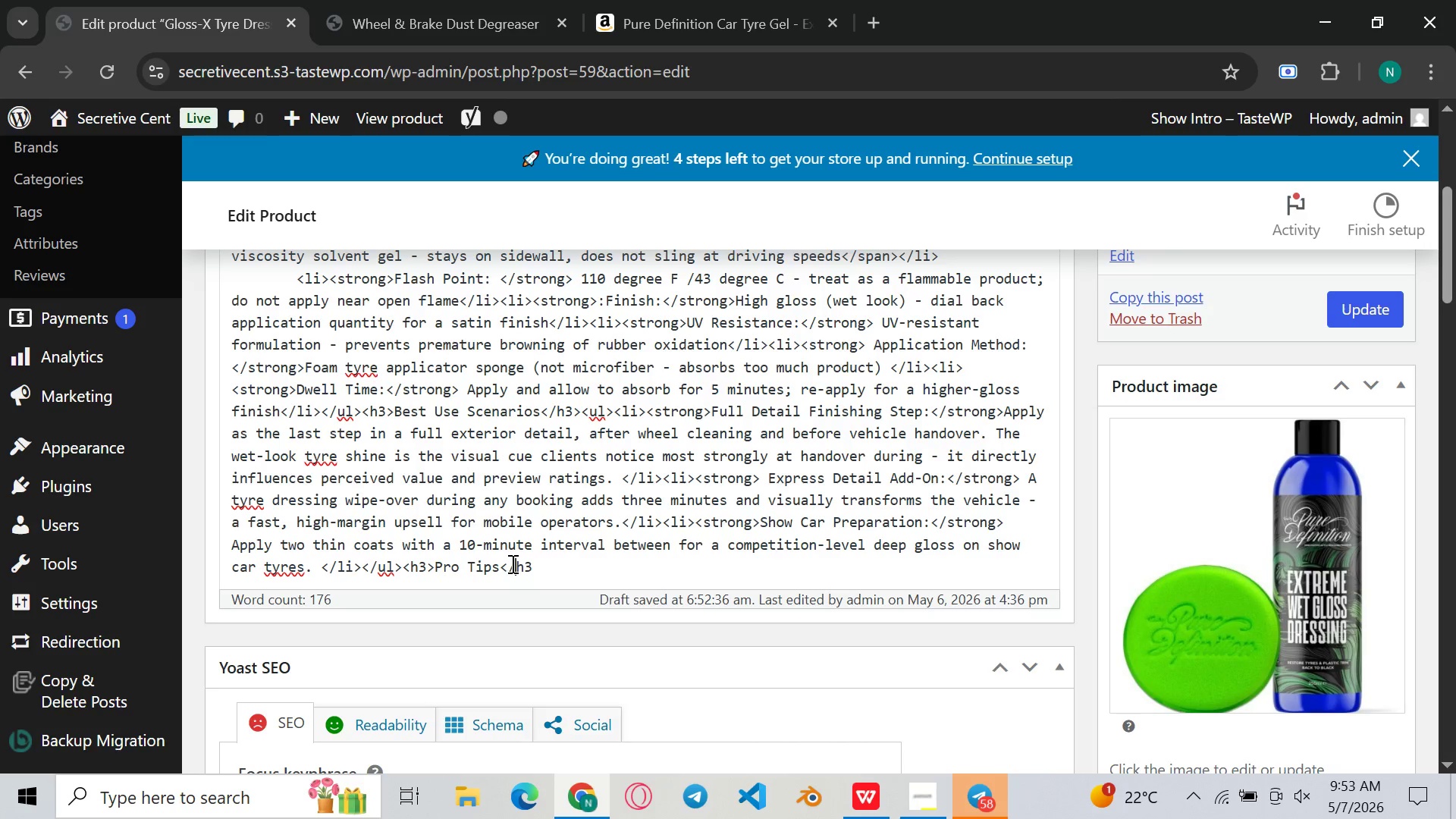 
key(Slash)
 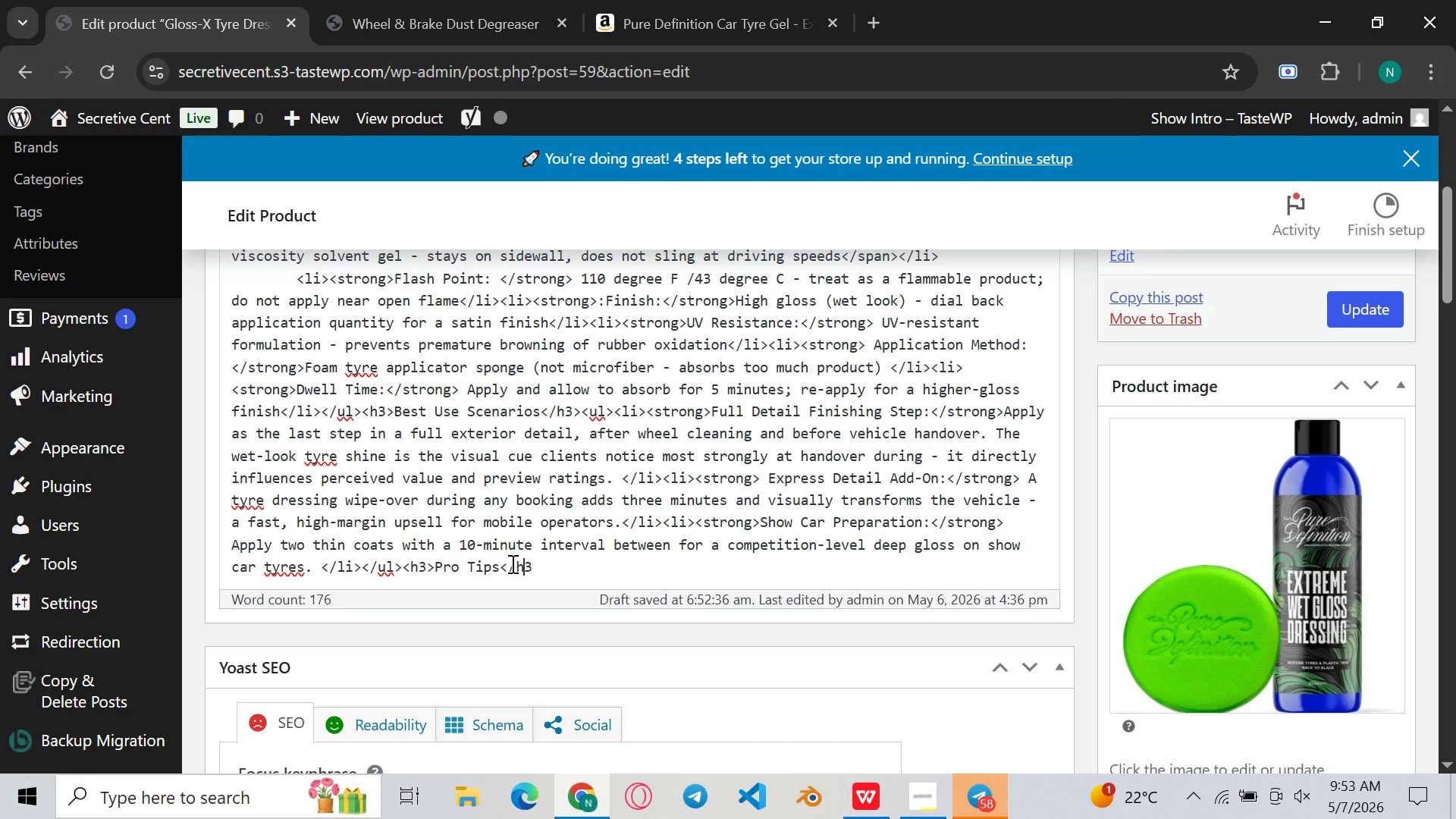 
key(ArrowRight)
 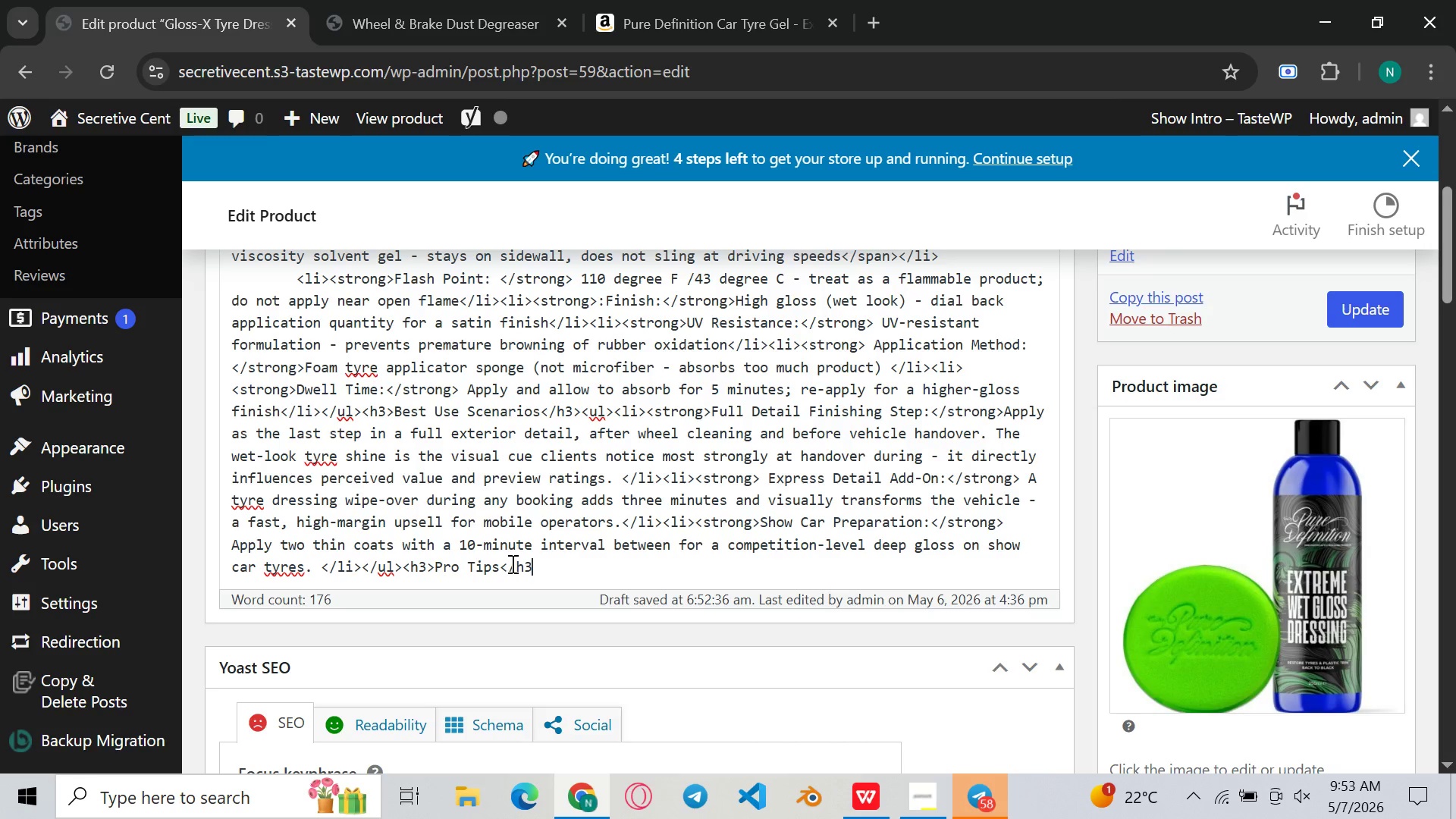 
key(ArrowRight)
 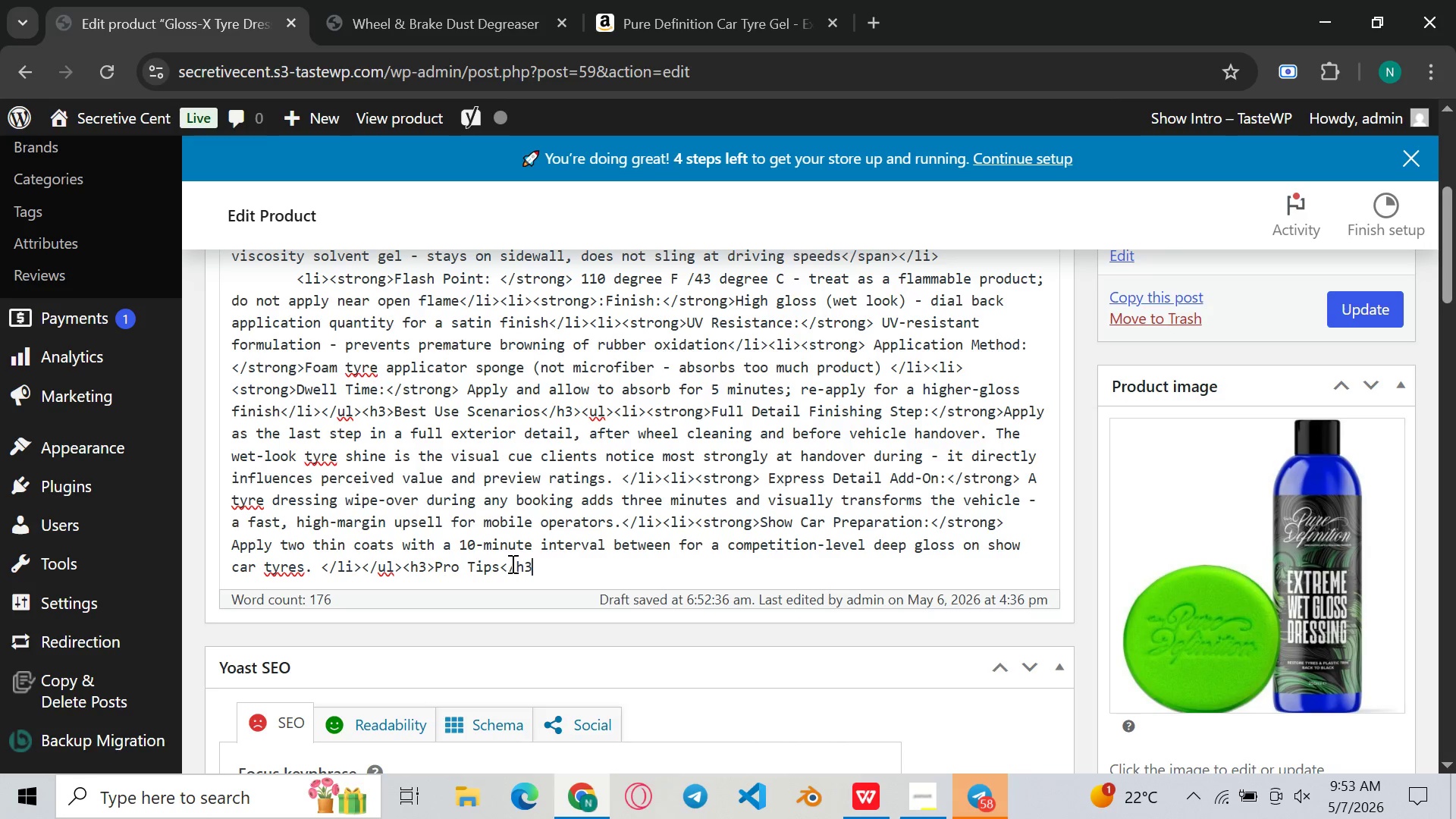 
key(Shift+Period)
 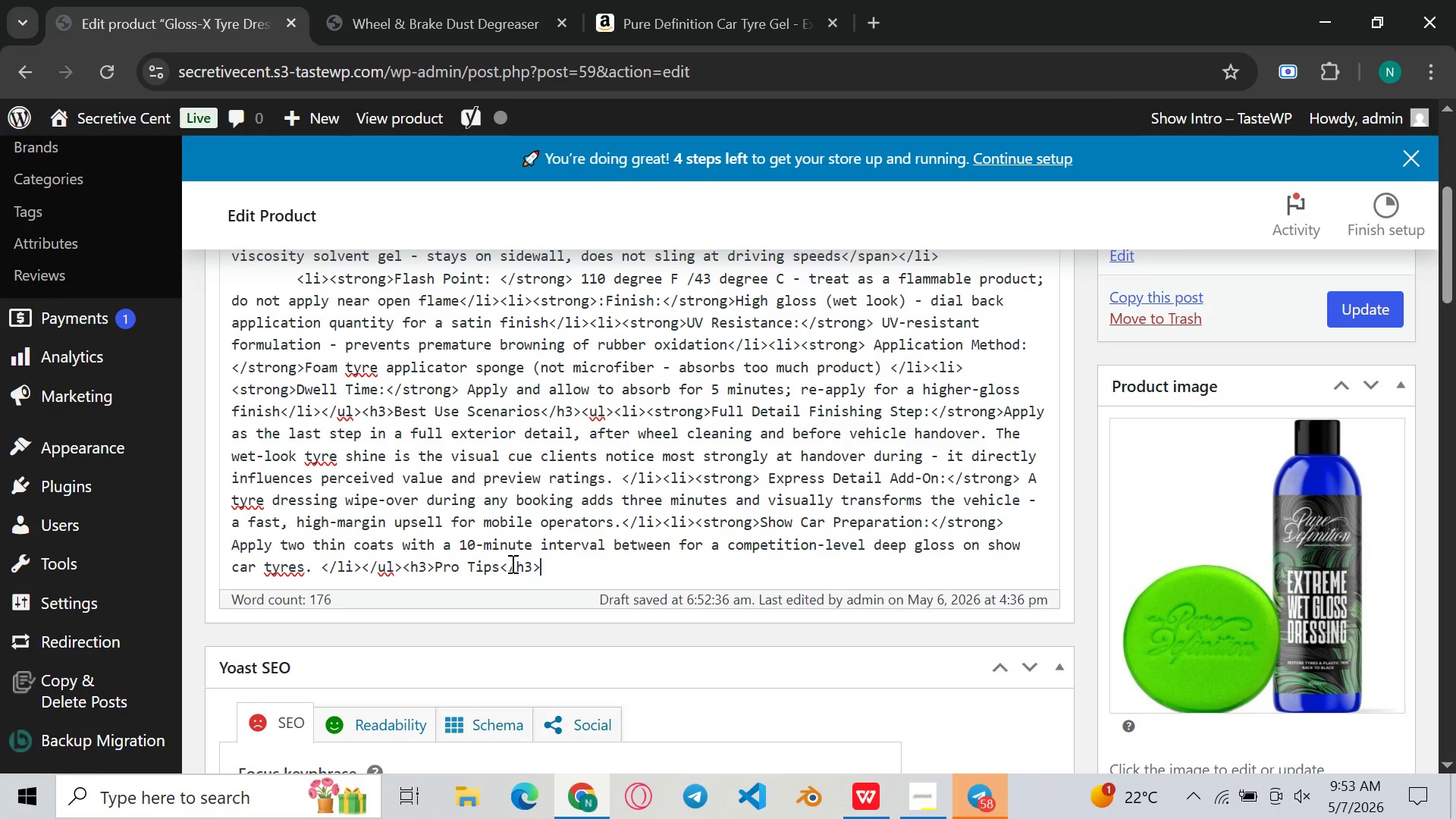 
type(<u;l)
key(Backspace)
key(Backspace)
type(l><li>)
 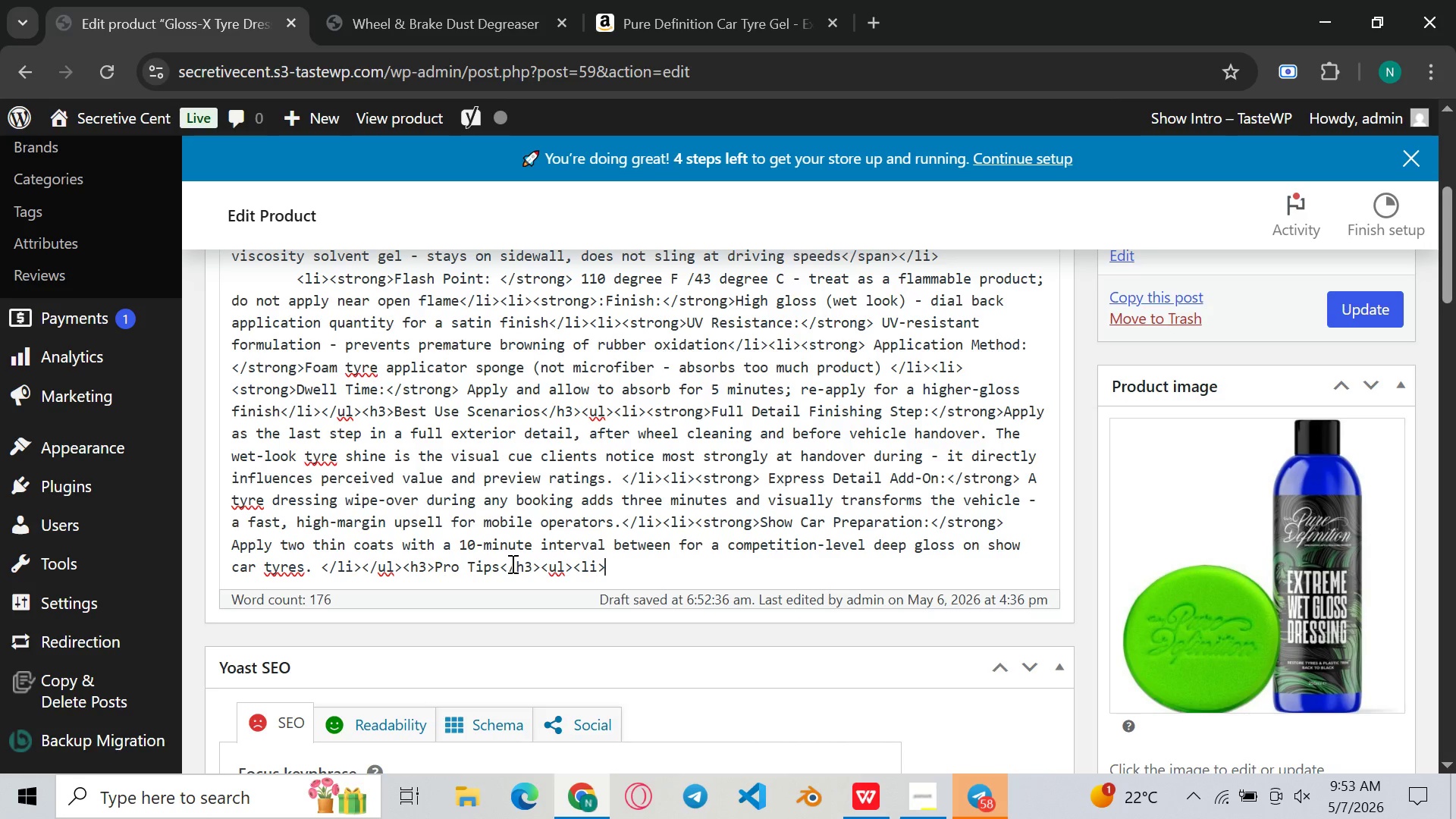 
wait(5.51)
 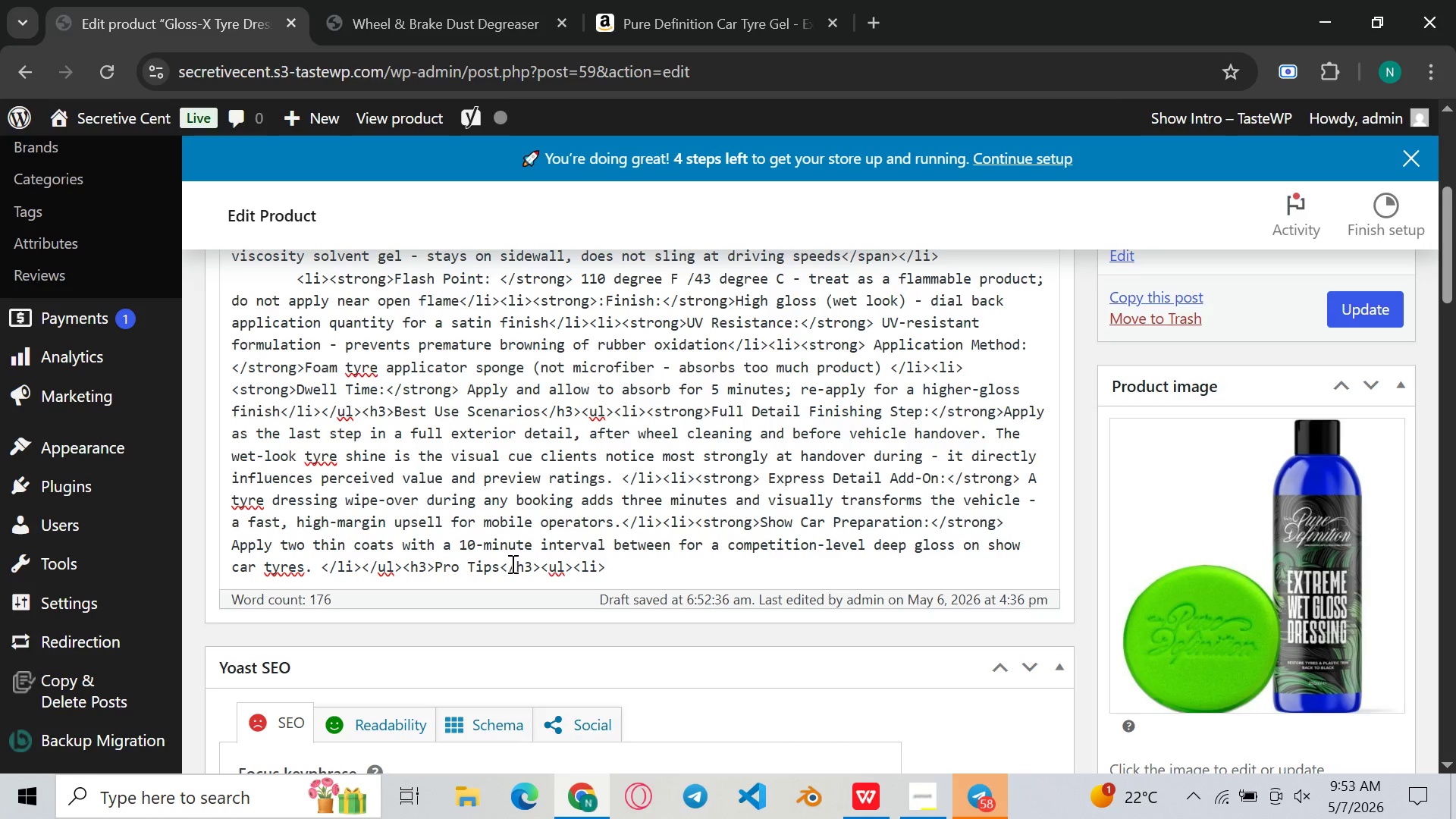 
type(Apply to clean )
key(Backspace)
type(, dry tyres - dirt under the dressing prevents adhesion and cause patchy rsul)
key(Backspace)
key(Backspace)
key(Backspace)
type(esults )
key(Backspace)
type(</li>)
 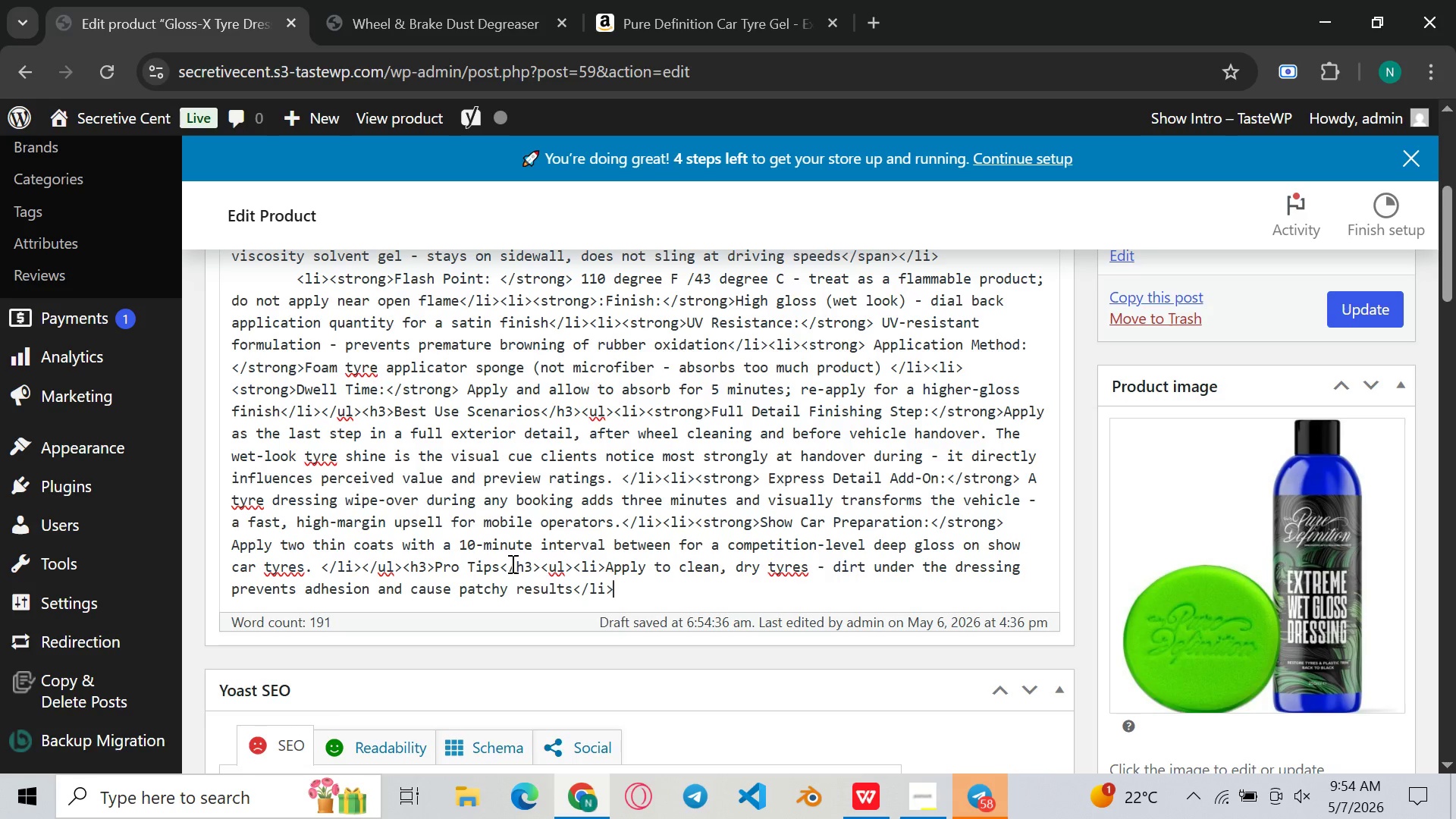 
type(<li>Use a dedicated foam tyre applicai)
key(Backspace)
type(tion )
key(Backspace)
key(Backspace)
key(Backspace)
key(Backspace)
type(or - micro)
 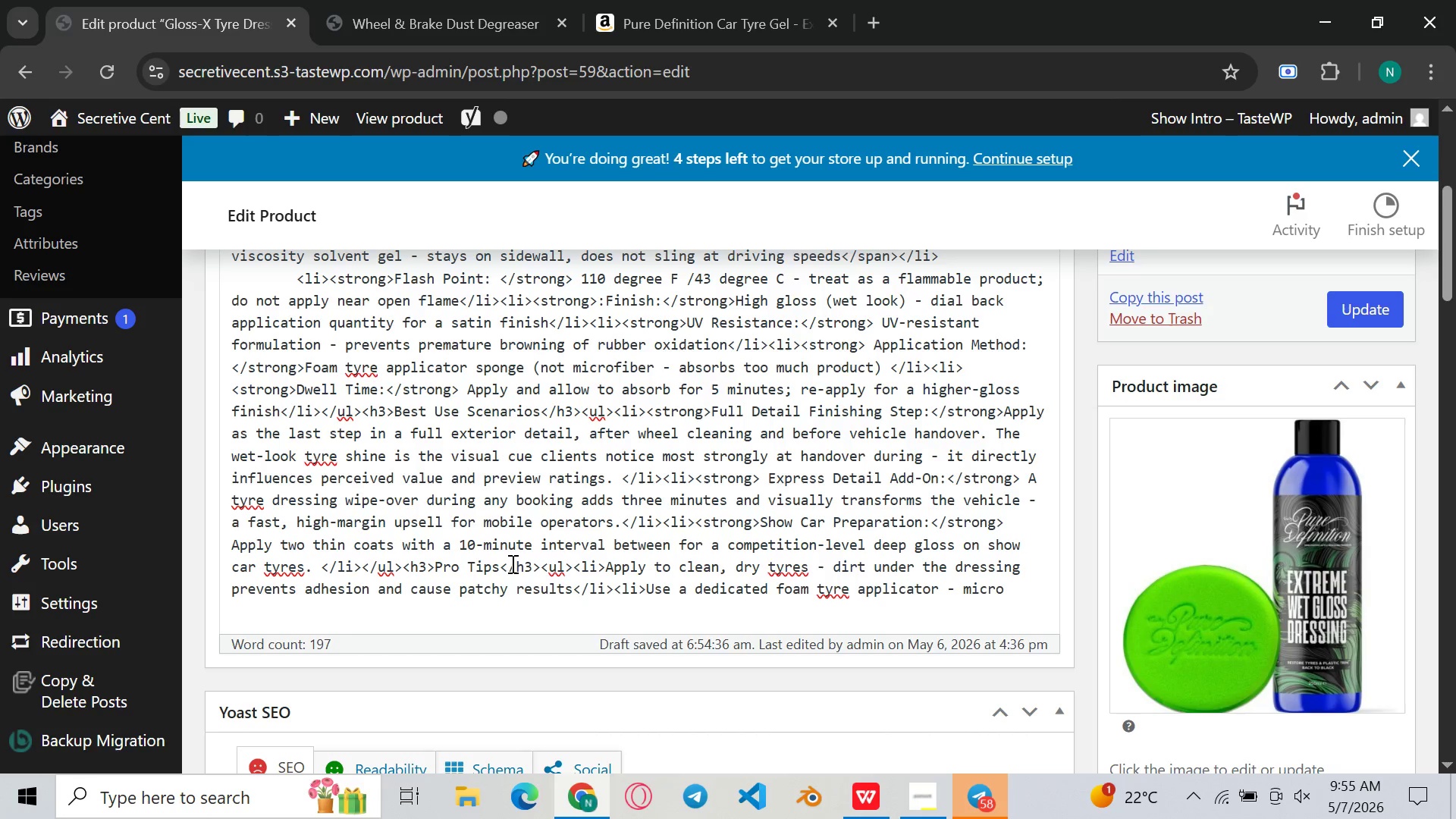 
type(fiber towels absorbs too much product and cause uneven application )
key(Backspace)
type(</li><li>Move the vehicel)
key(Backspace)
key(Backspace)
type(le forward)
 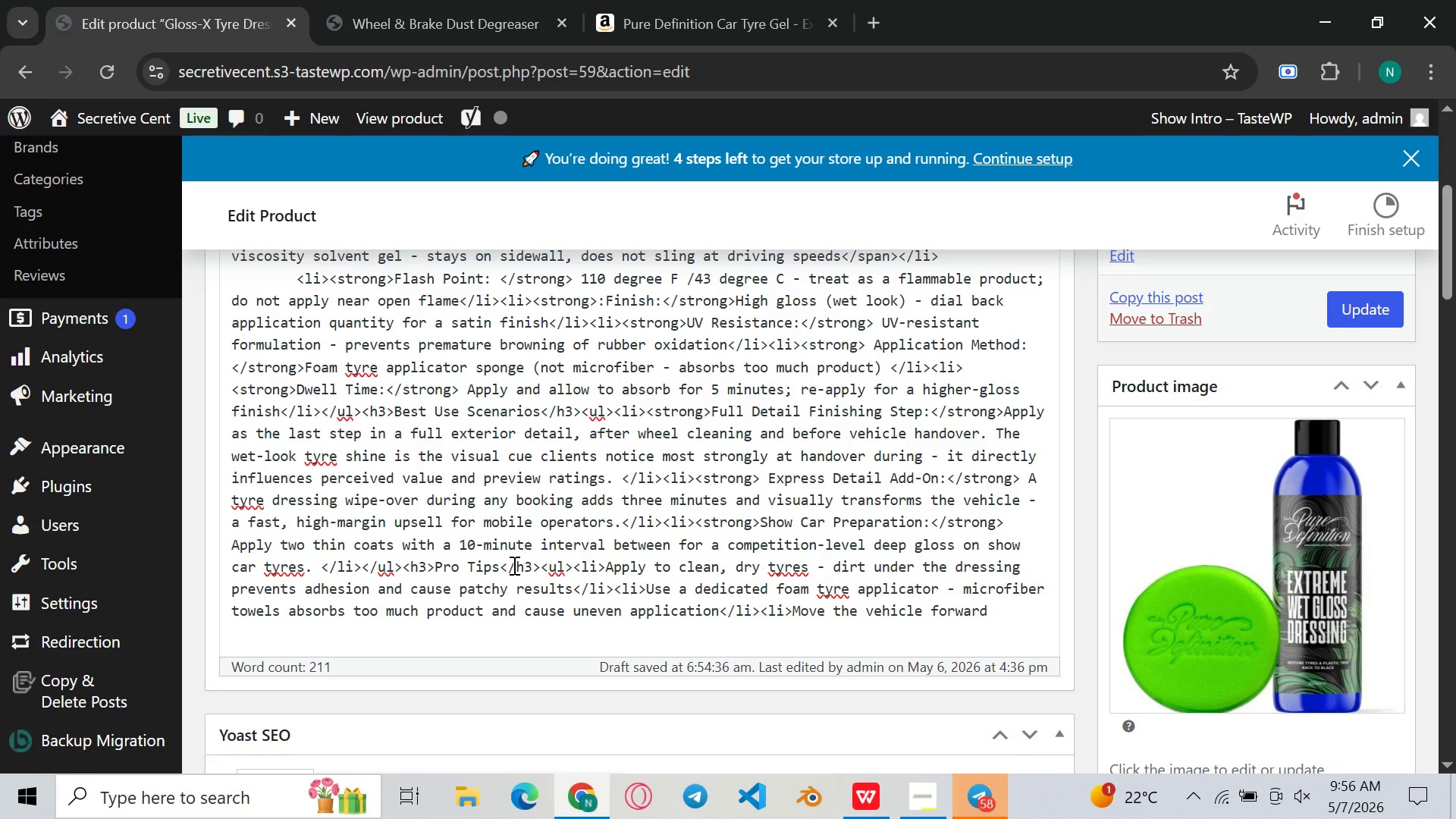 
type( or backward slightly)
 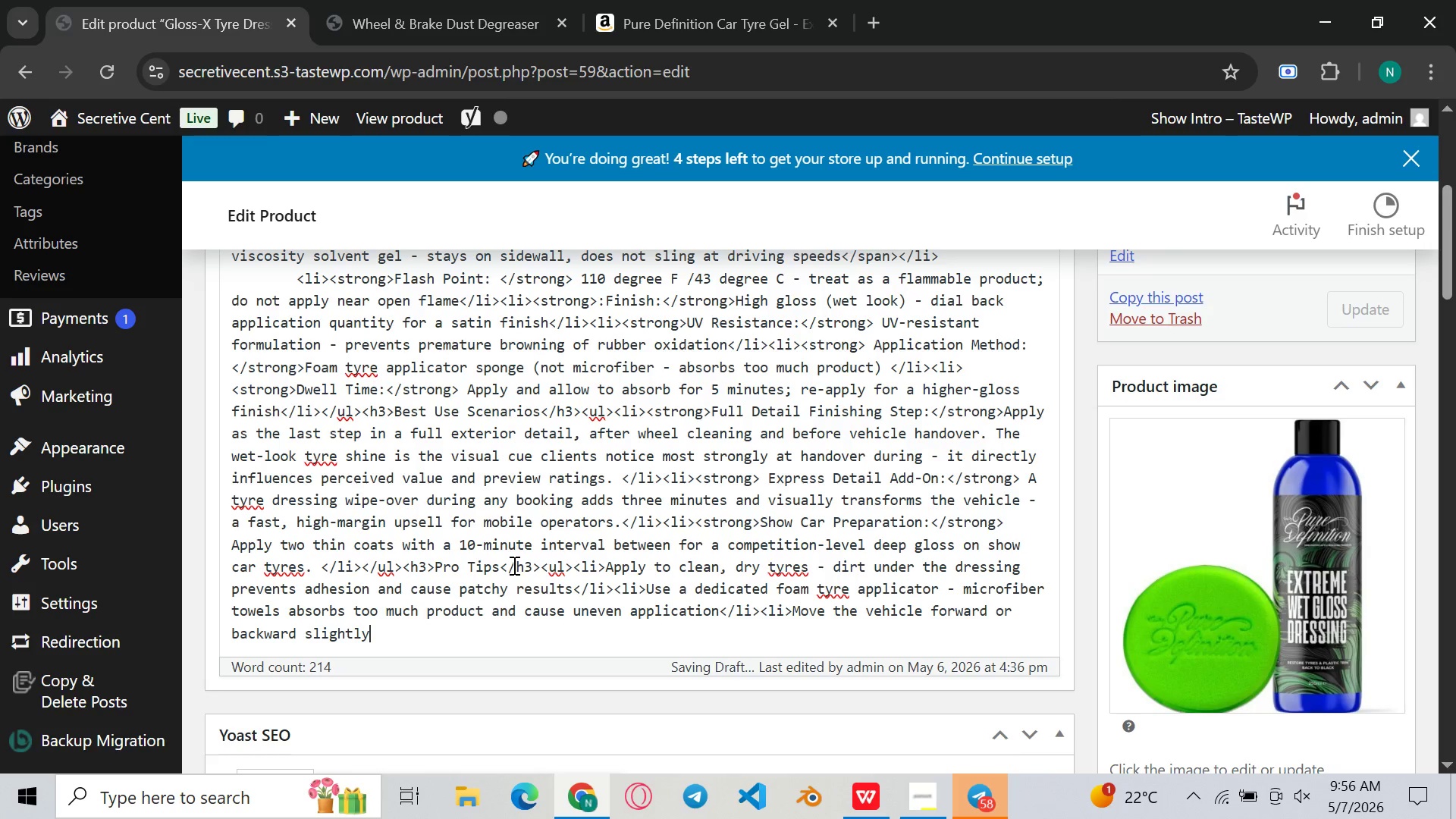 
type( after application to expose any side w)
key(Backspace)
key(Backspace)
type(wall area)
 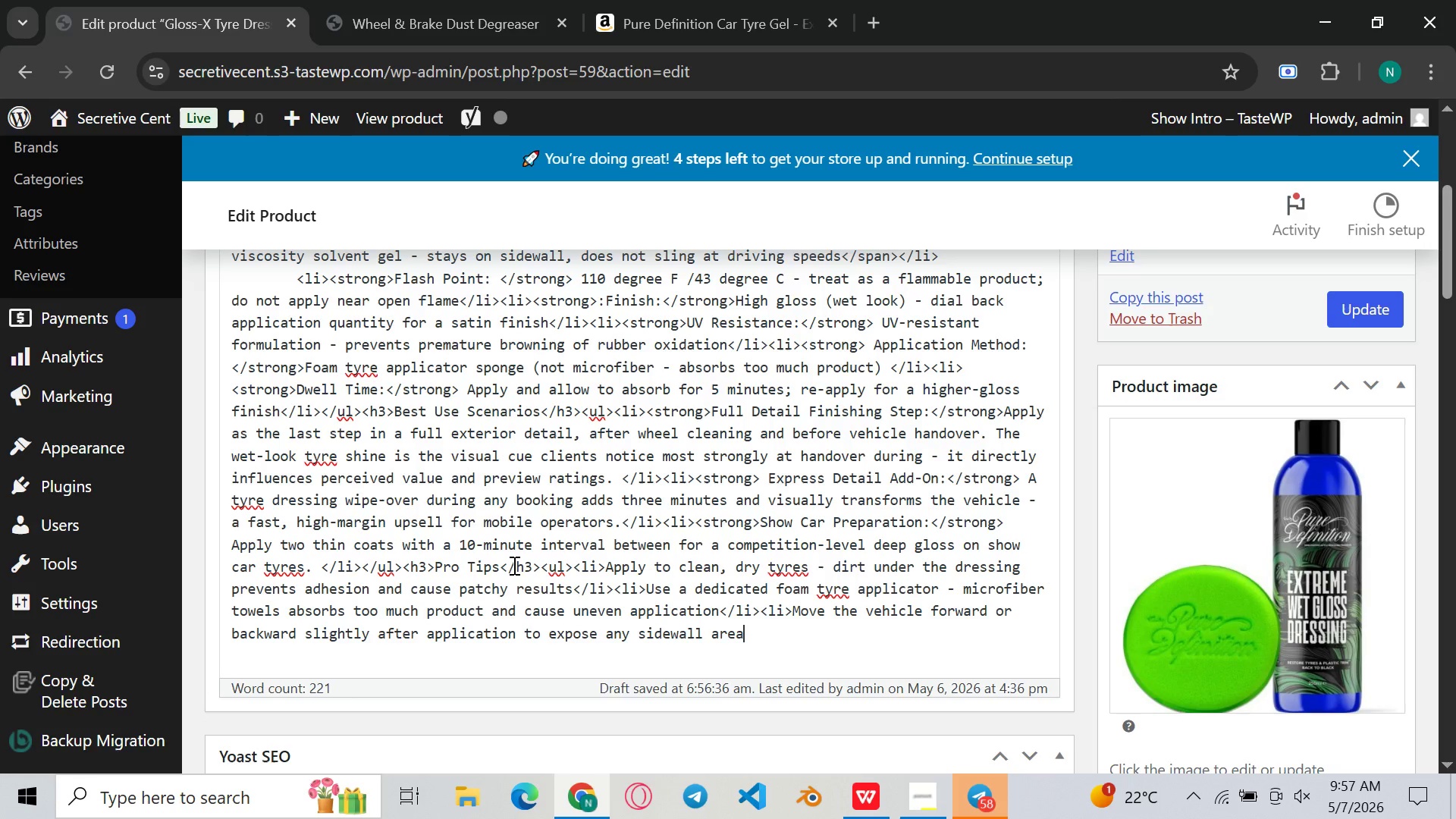 
type( hidden under the tyre contact patch<li>)
 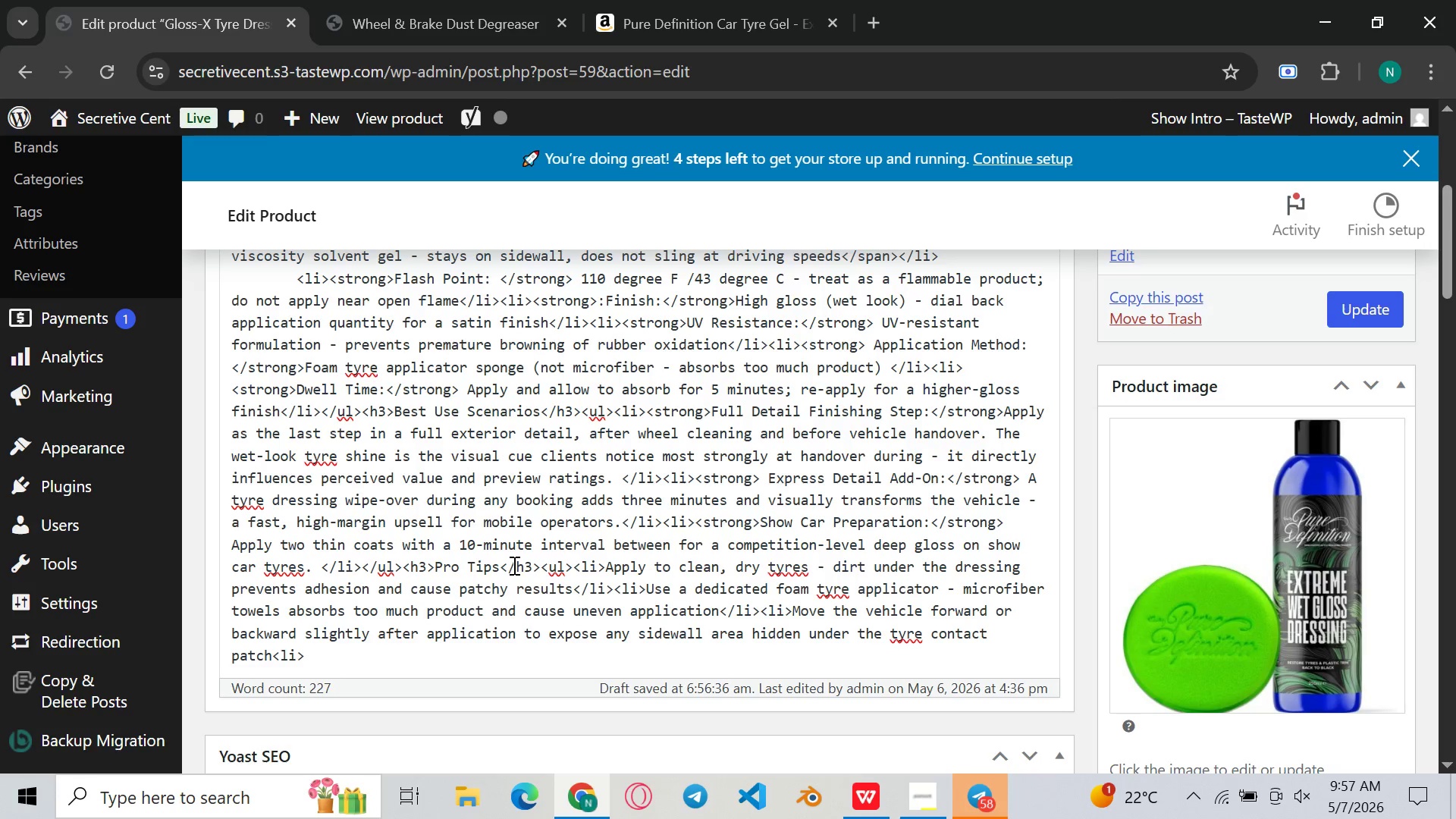 
key(Shift+Comma)
 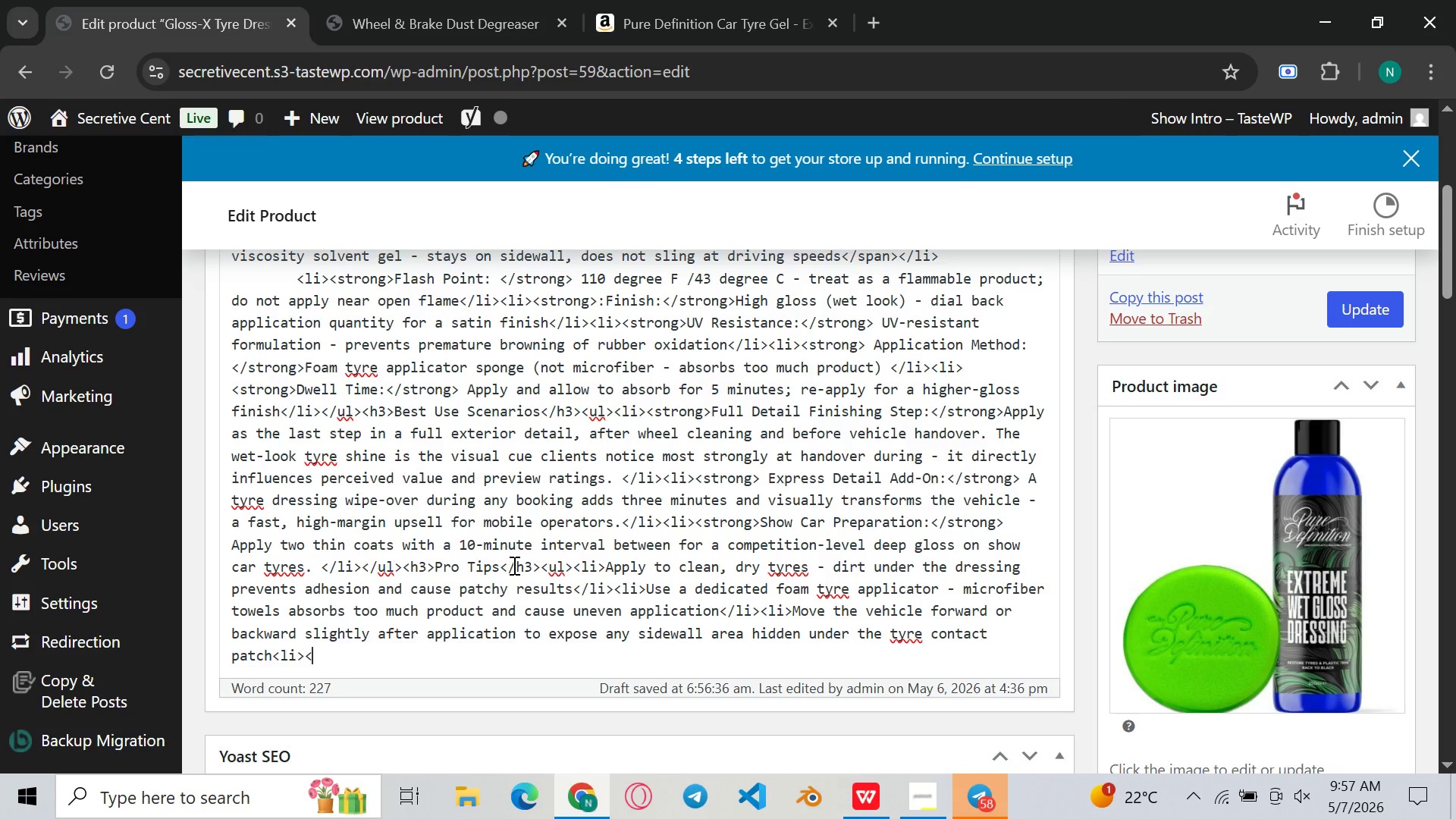 
type(ul>)
 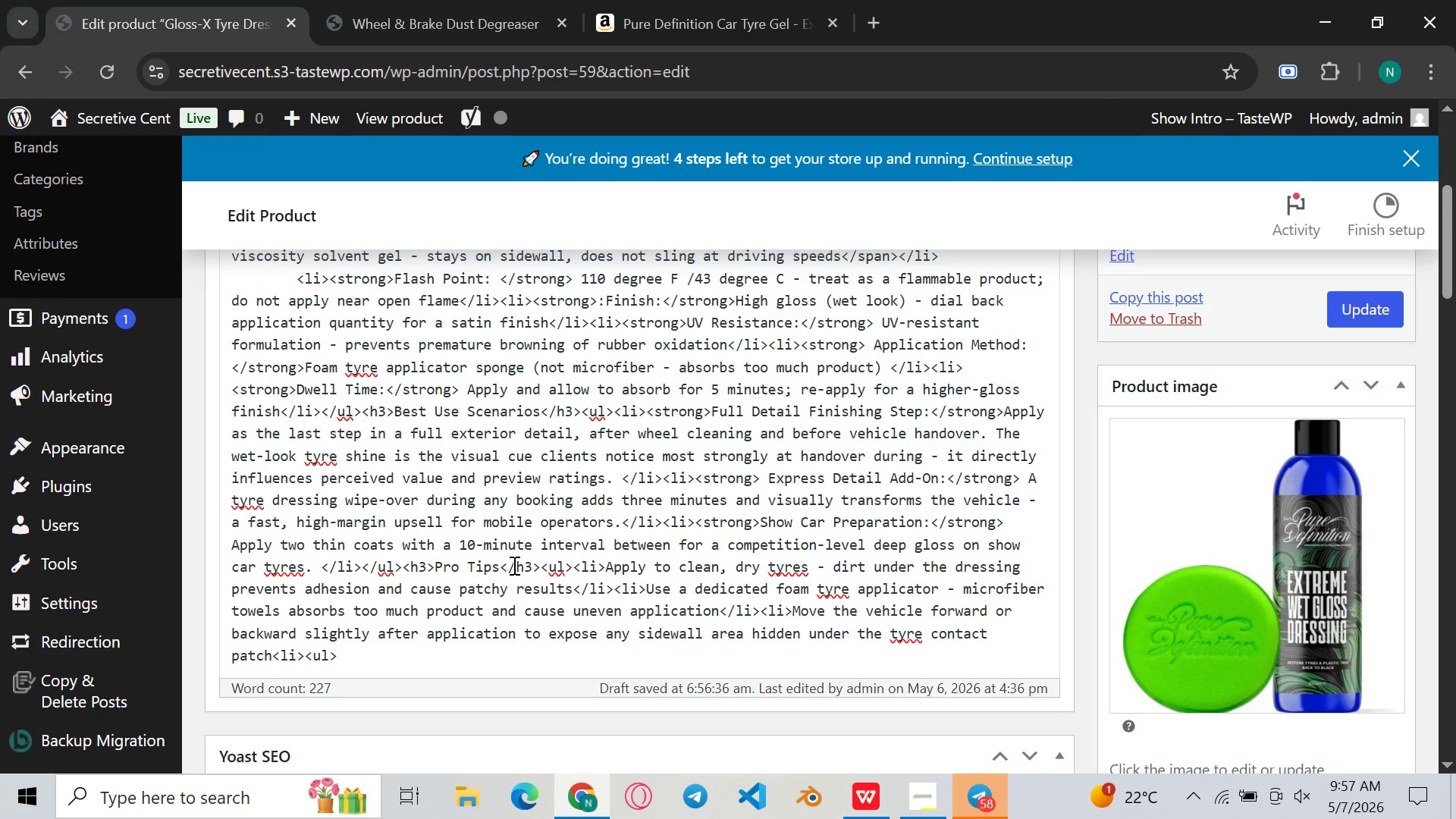 
wait(5.73)
 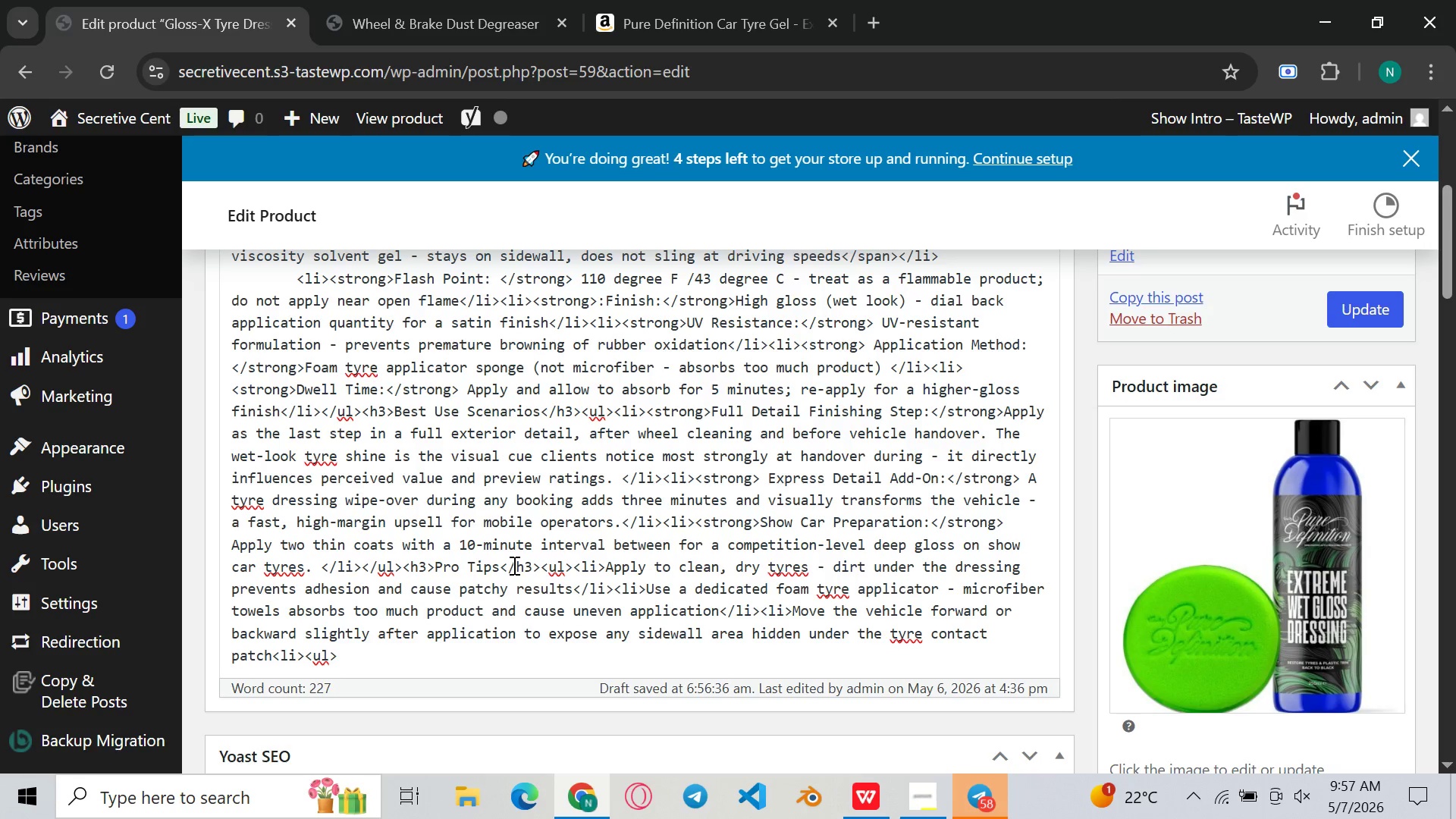 
left_click([1032, 483])
 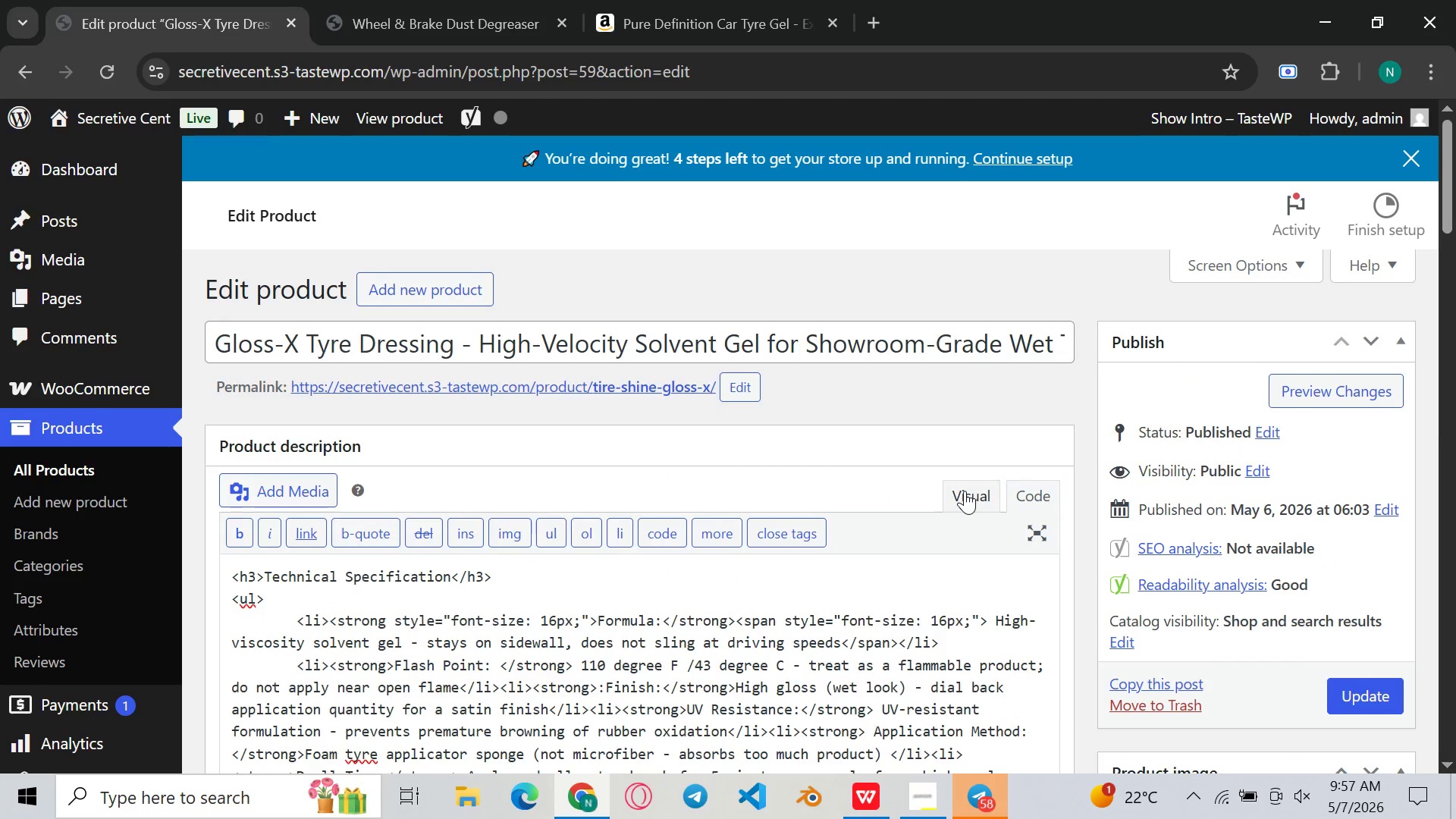 
left_click([965, 491])
 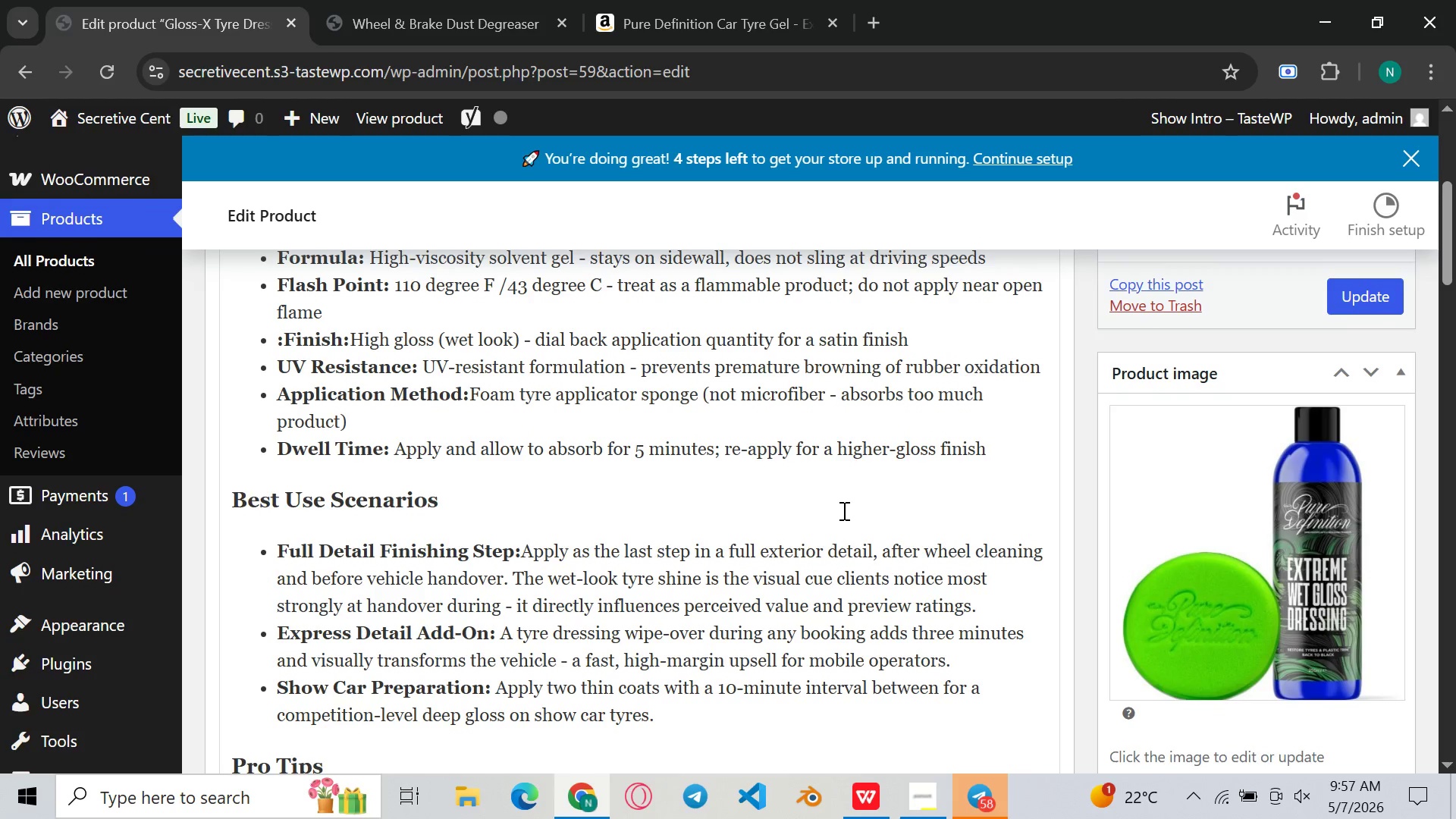 
wait(9.38)
 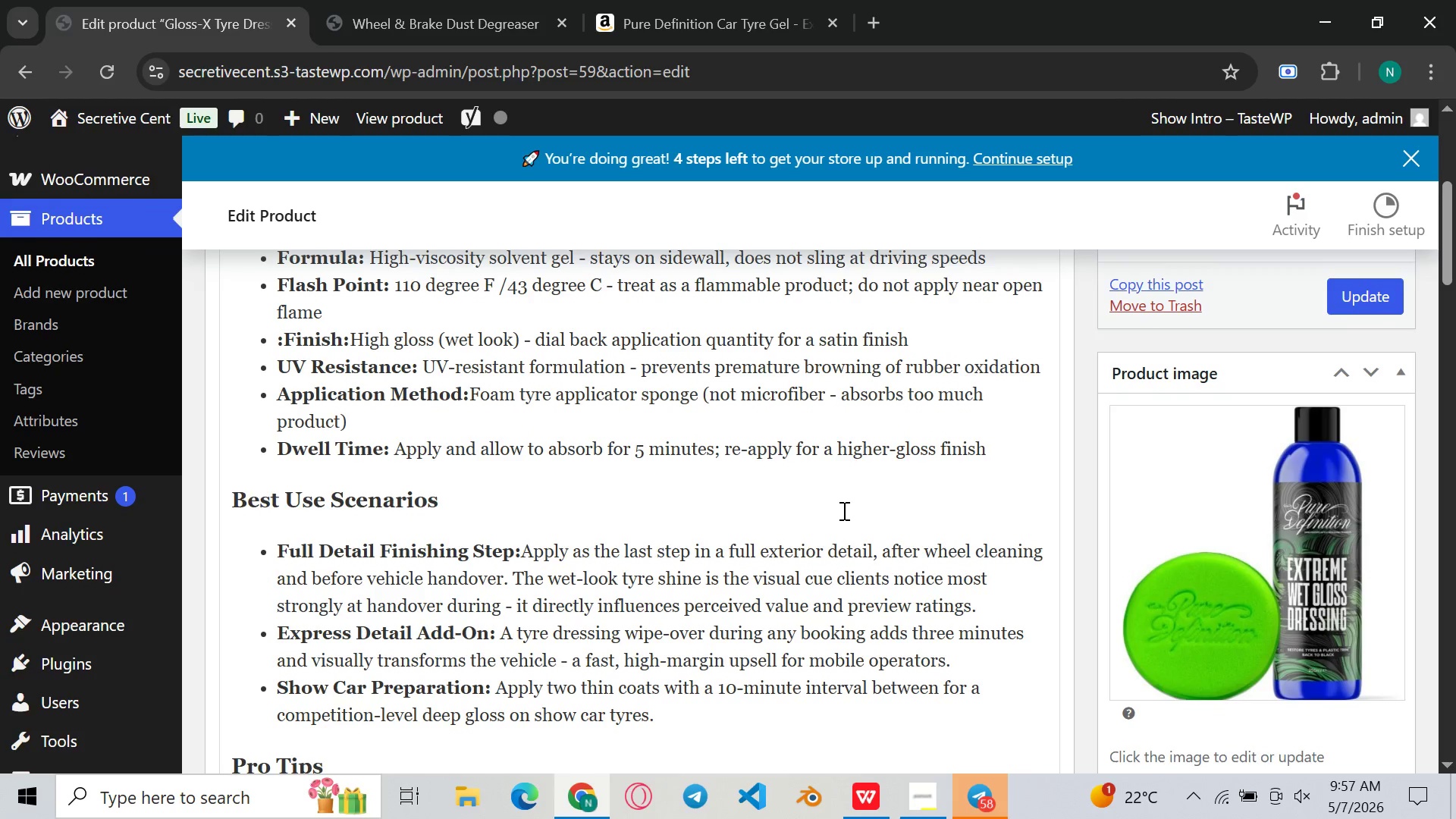 
key(Backspace)
 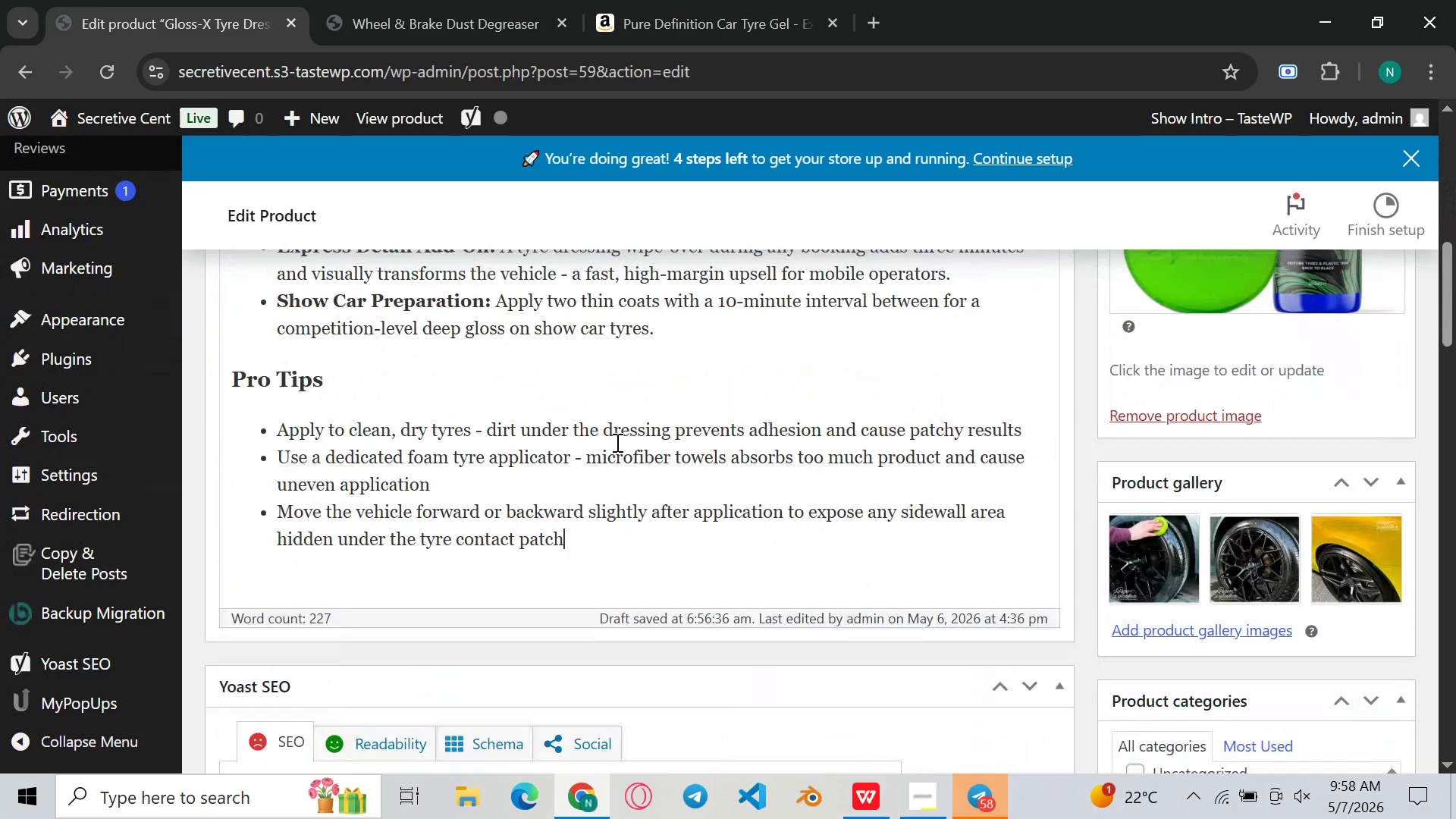 
wait(15.69)
 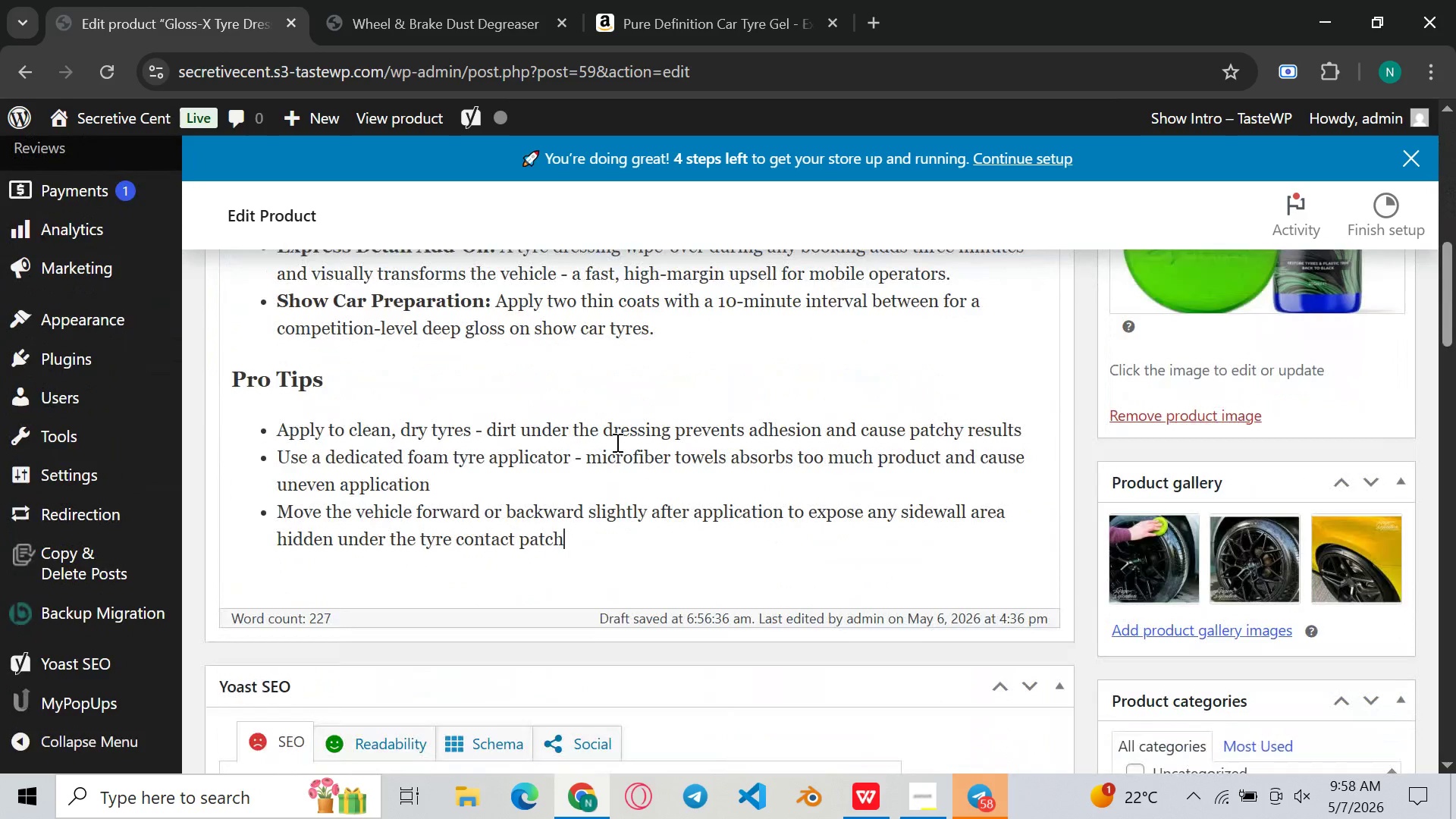 
left_click([631, 395])
 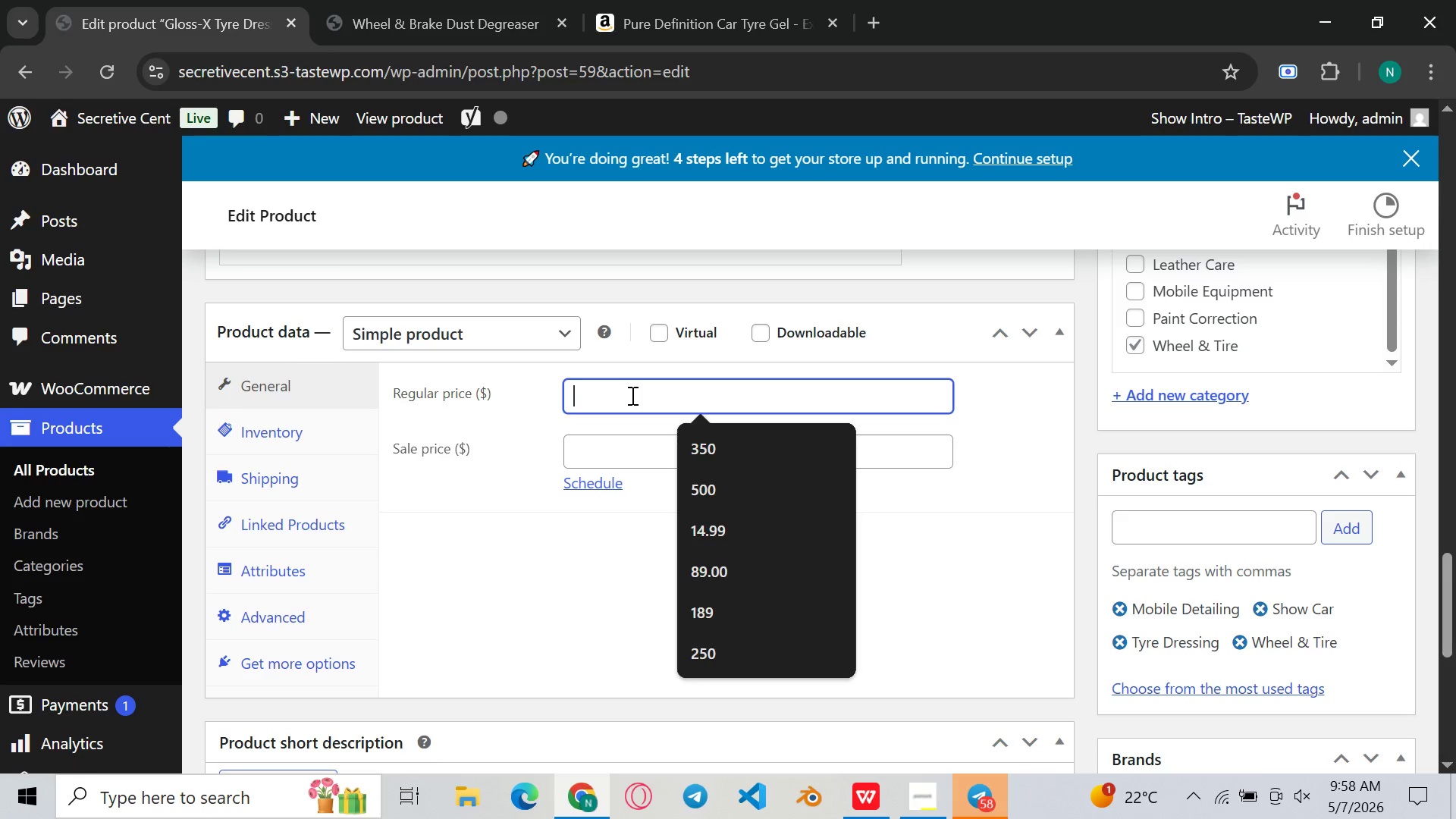 
type(21.oo)
 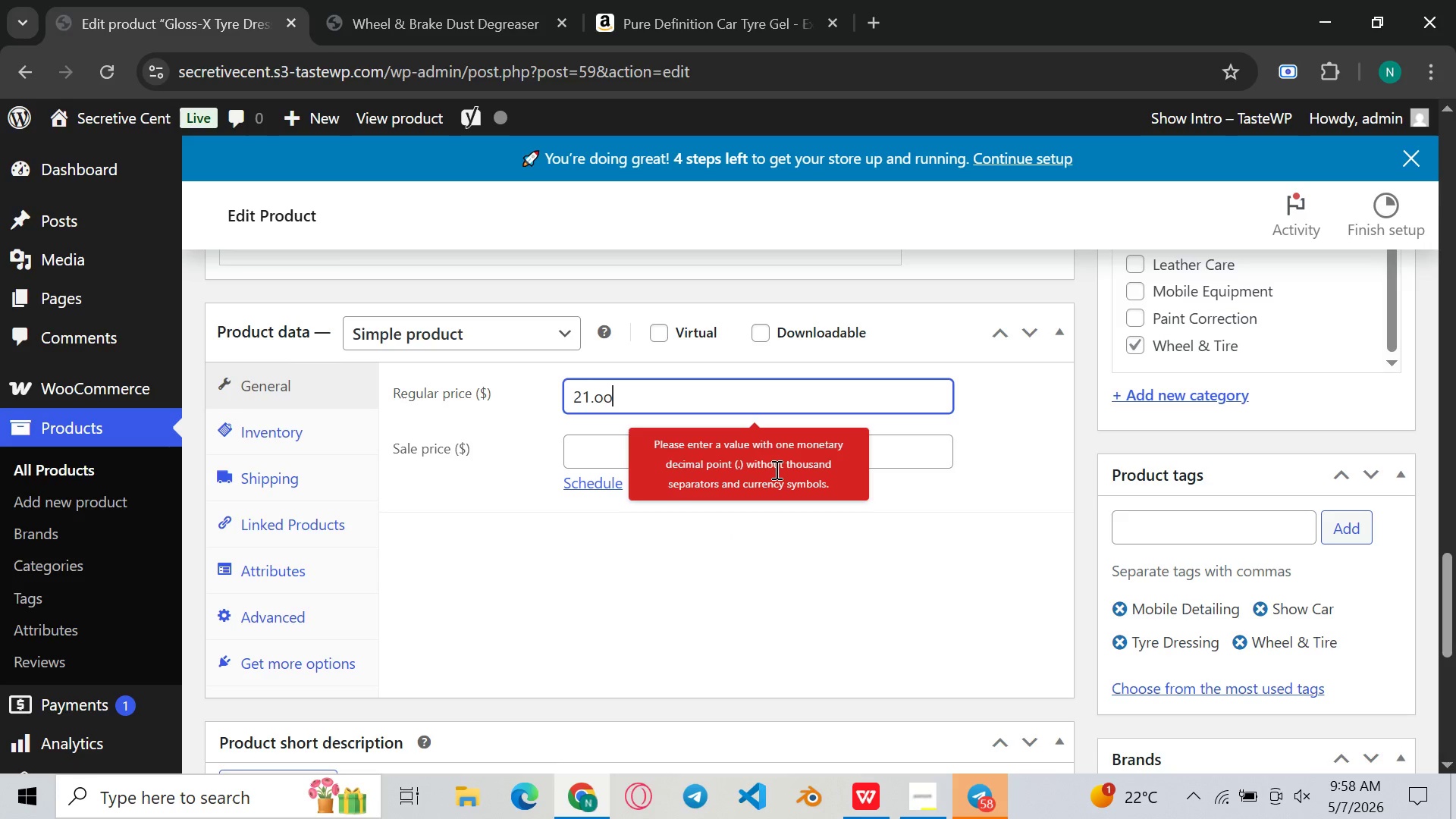 
key(Backspace)
key(Backspace)
type(00)
 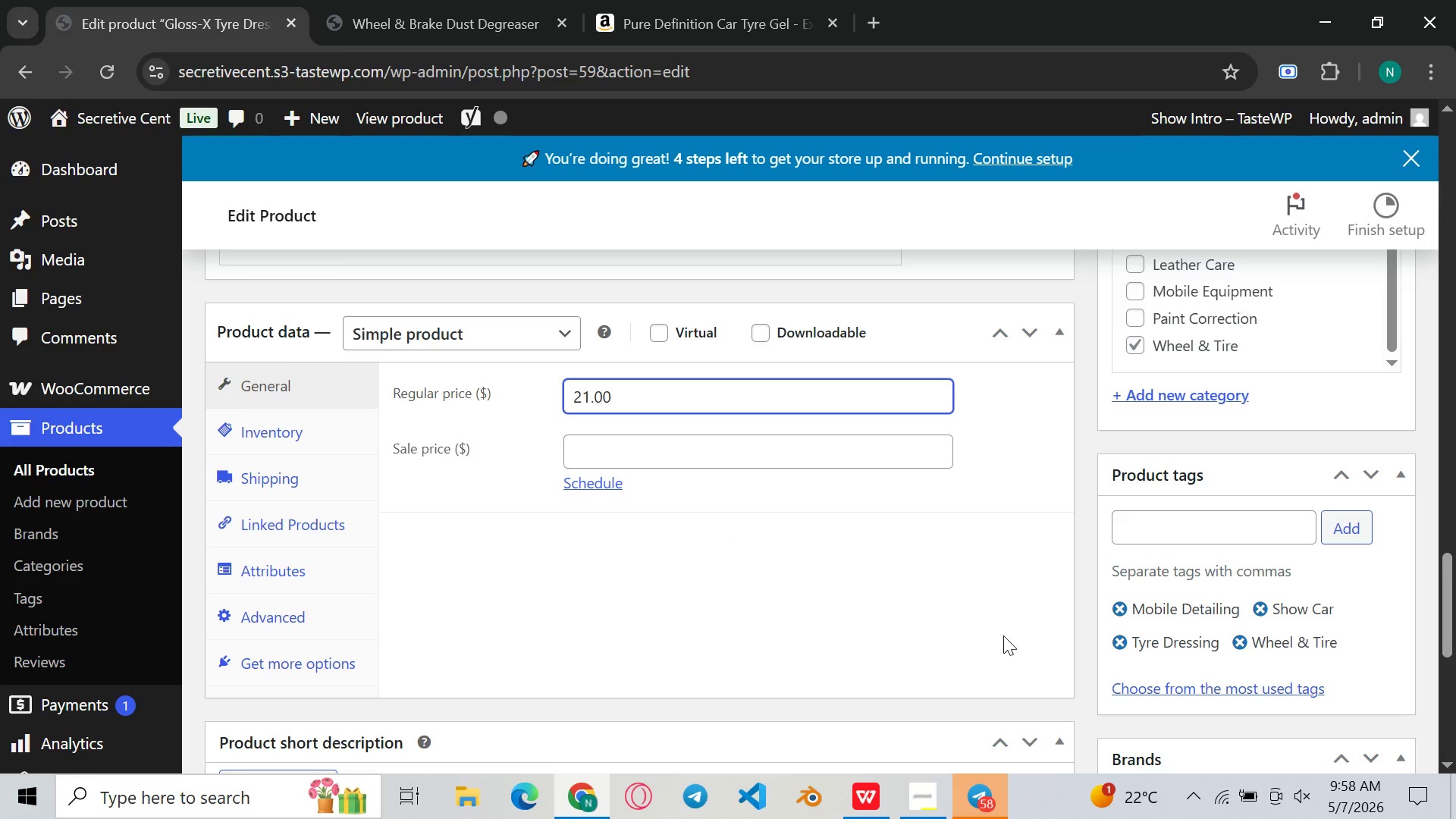 
left_click([1003, 635])
 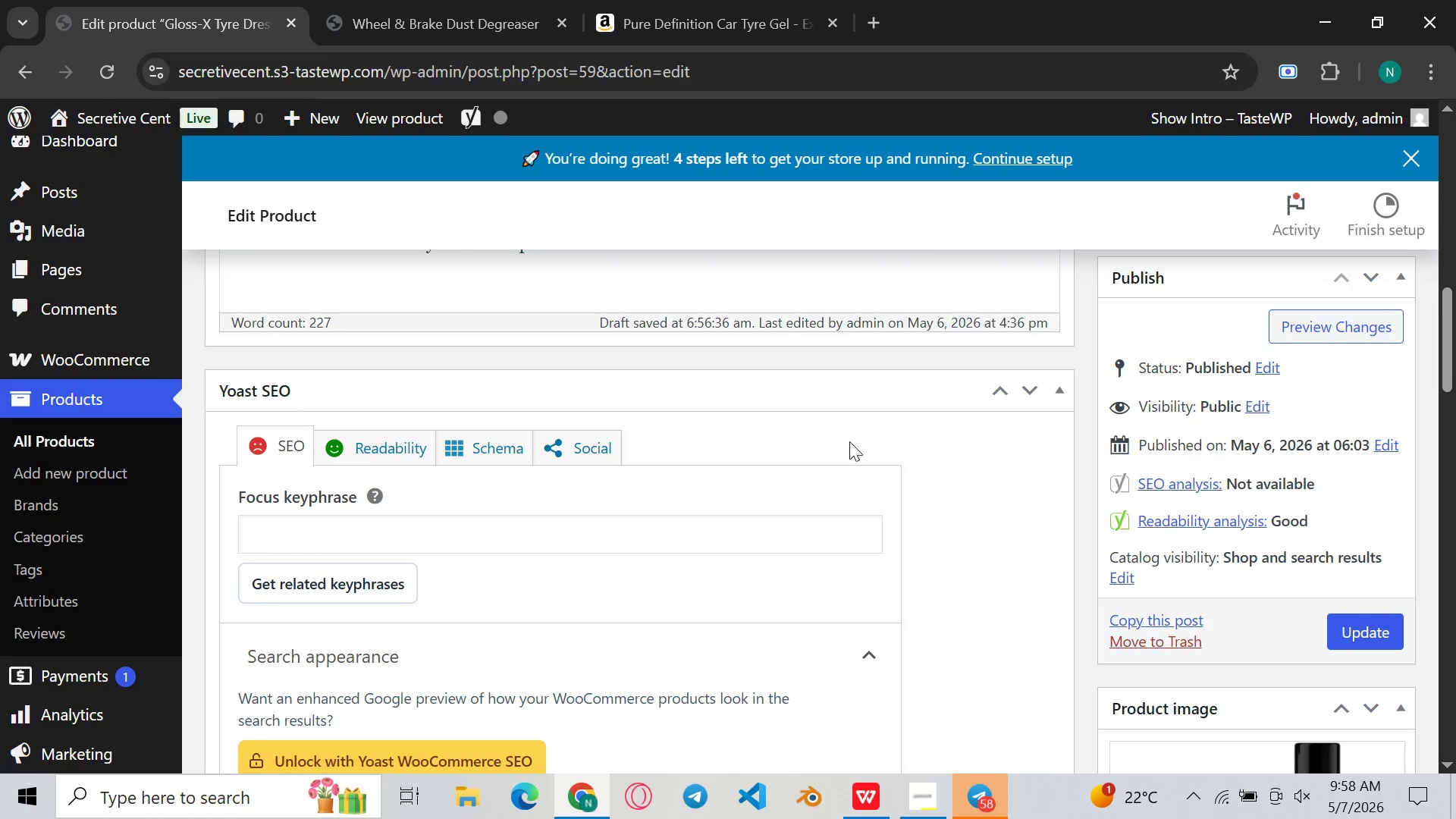 
left_click([528, 529])
 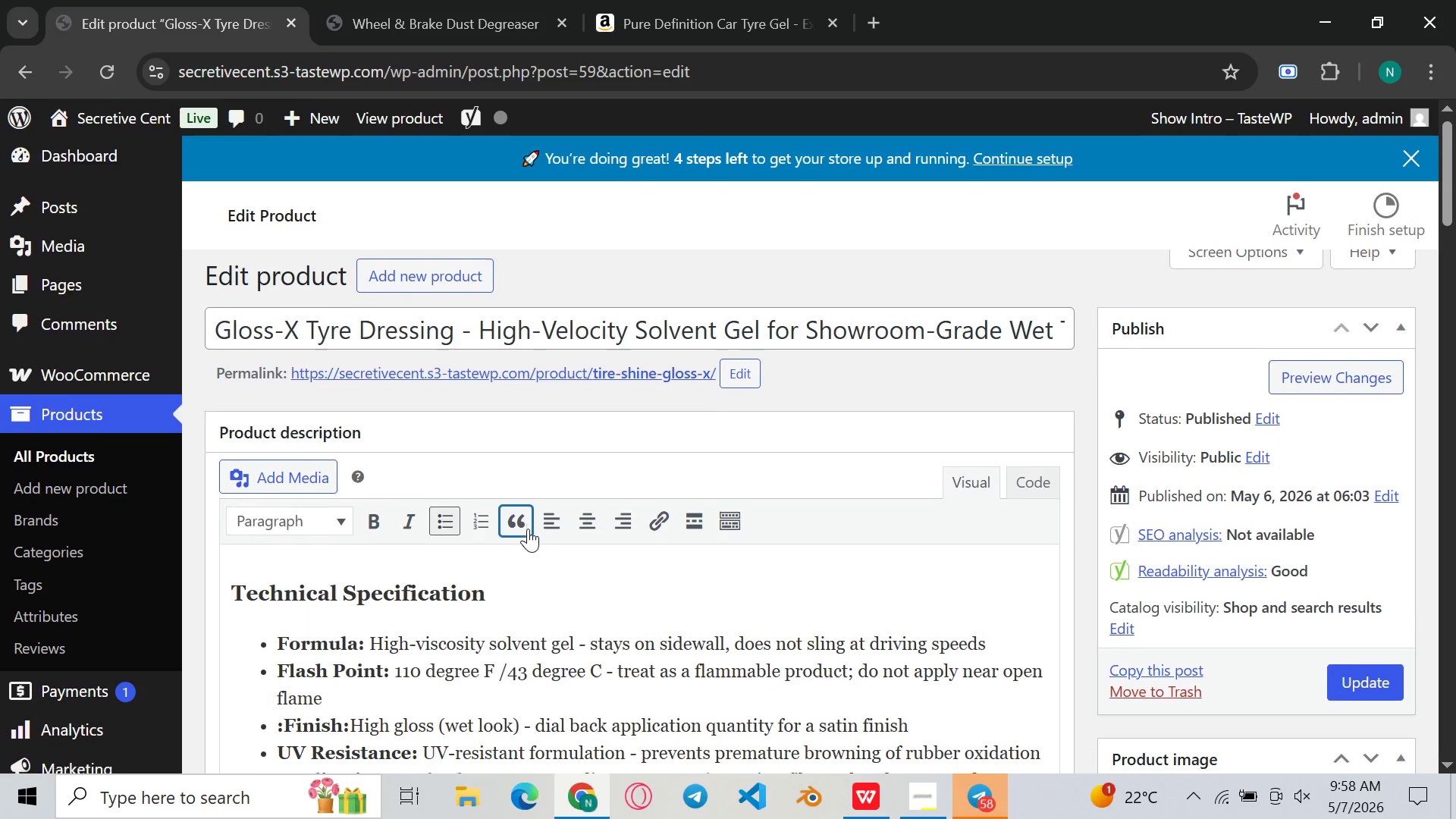 
wait(7.86)
 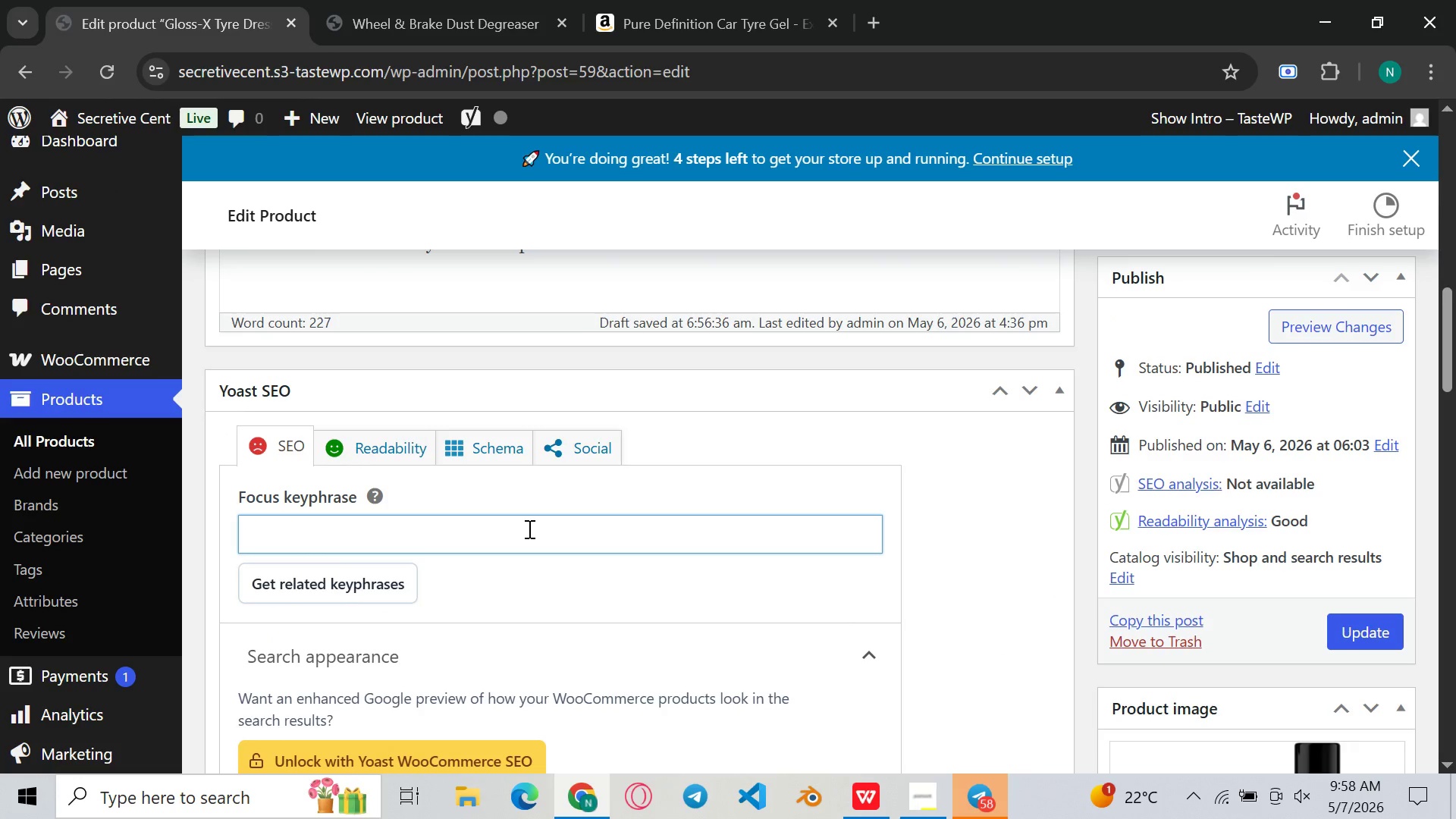 
left_click_drag(start_coordinate=[454, 309], to_coordinate=[213, 336])
 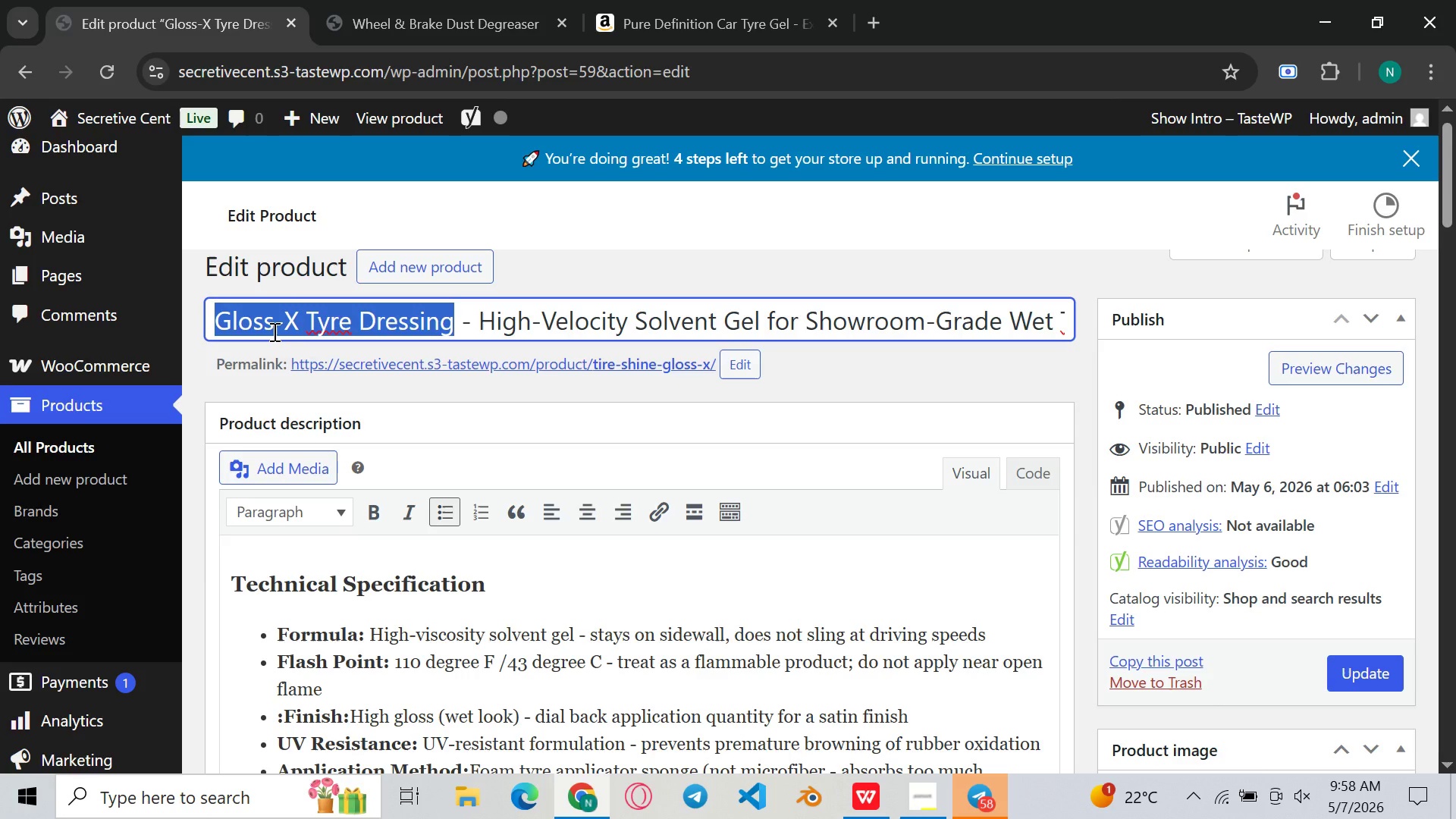 
key(Control+C)
 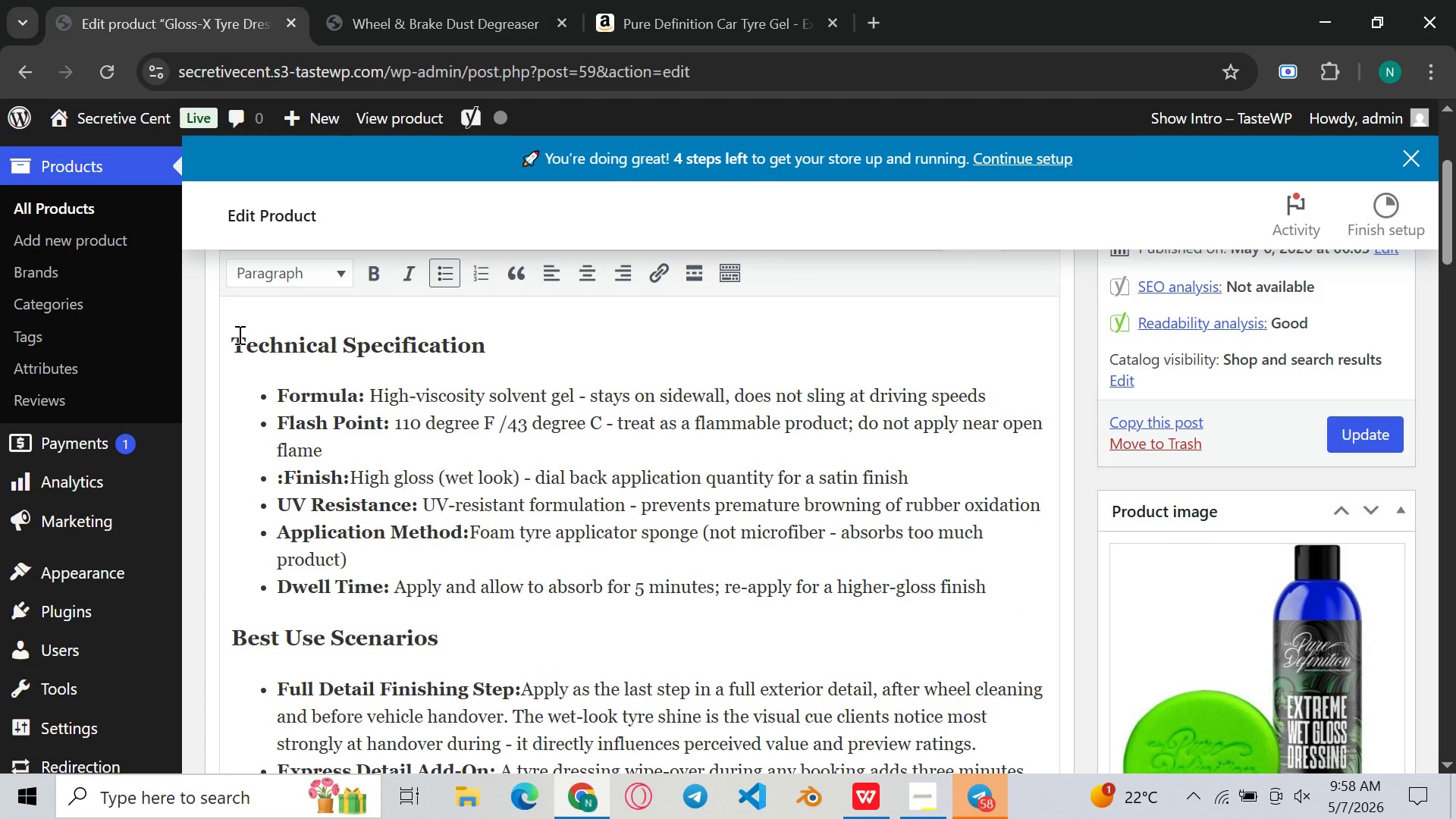 
left_click([229, 344])
 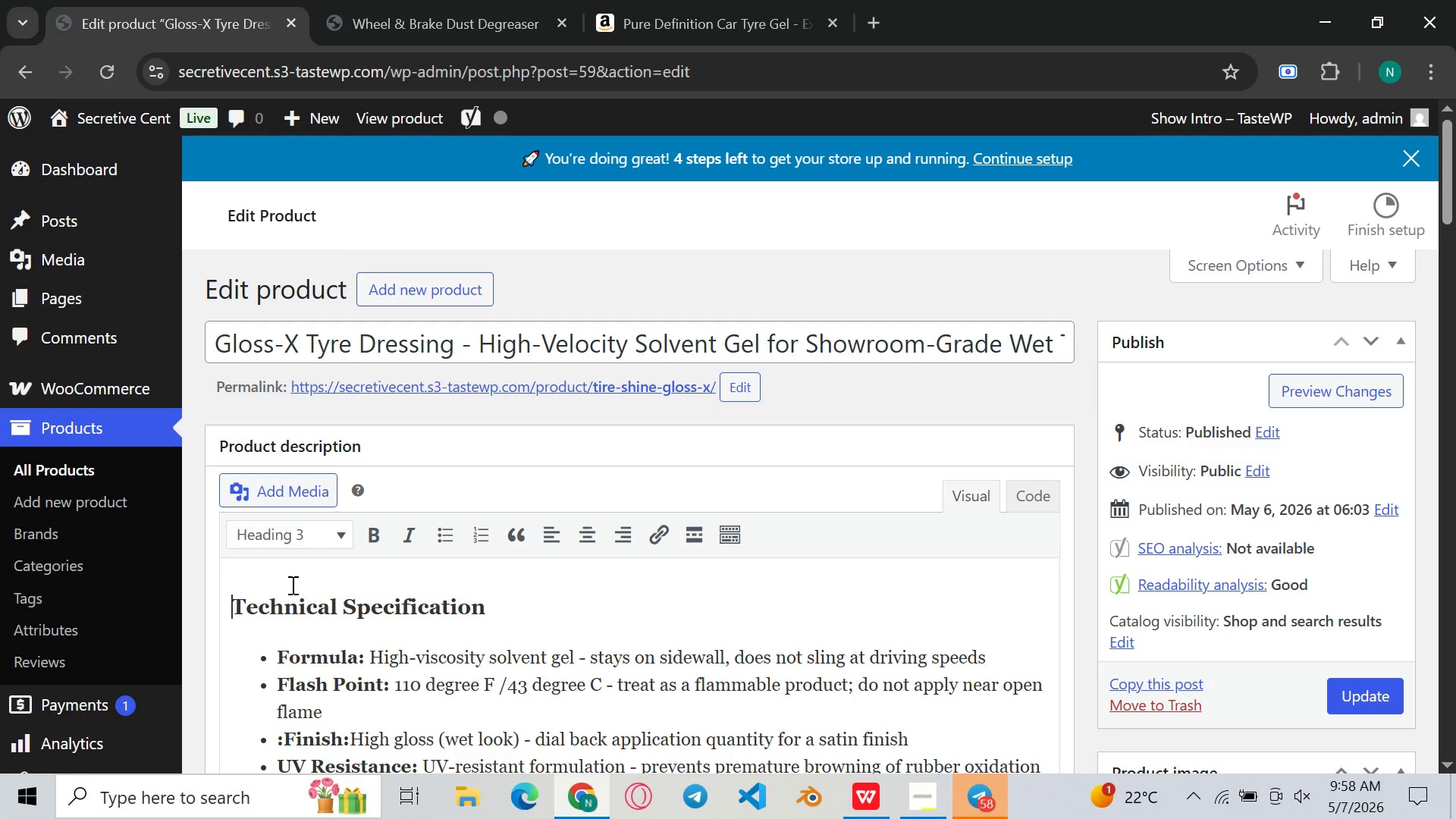 
key(Enter)
 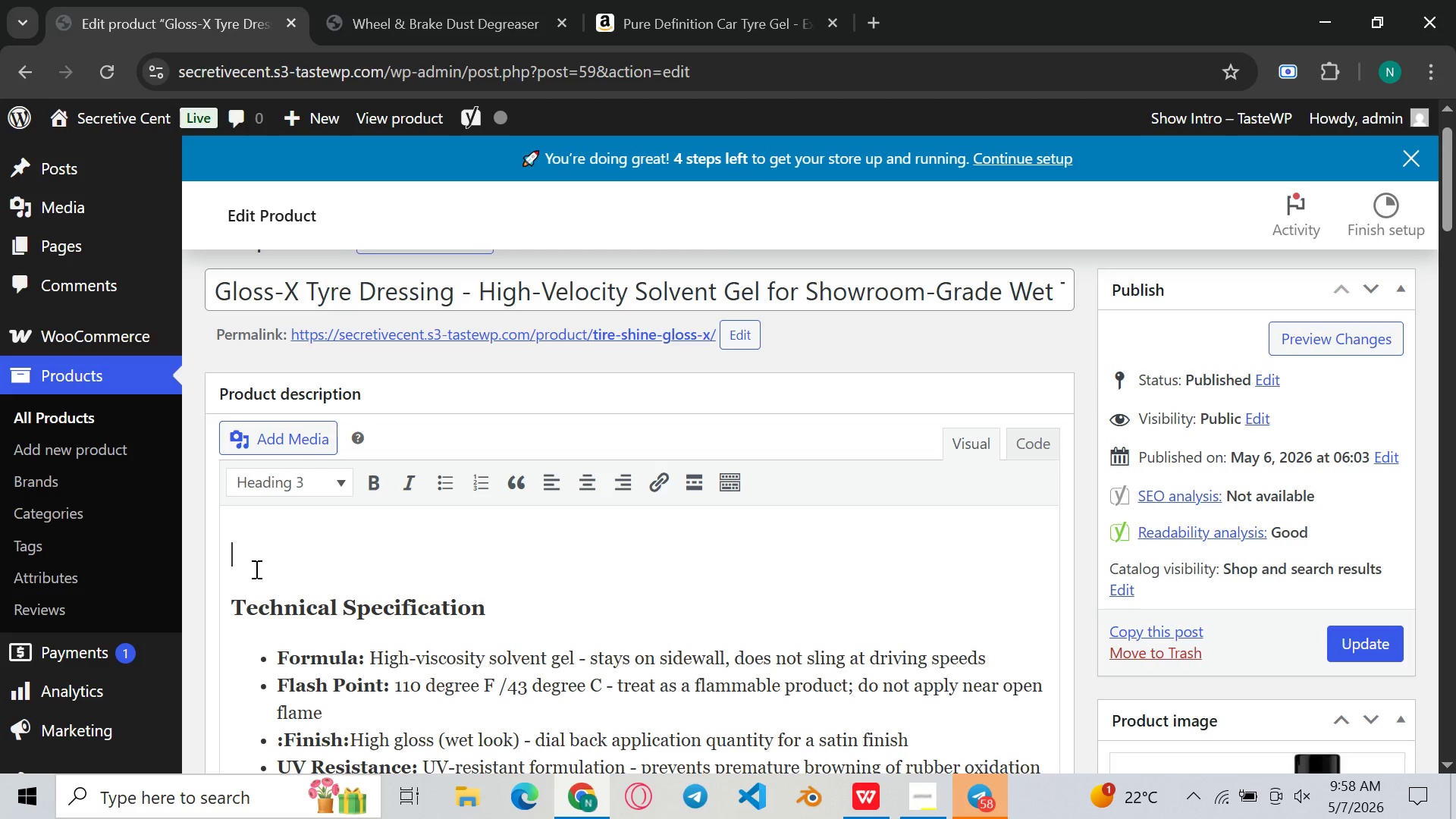 
left_click([255, 569])
 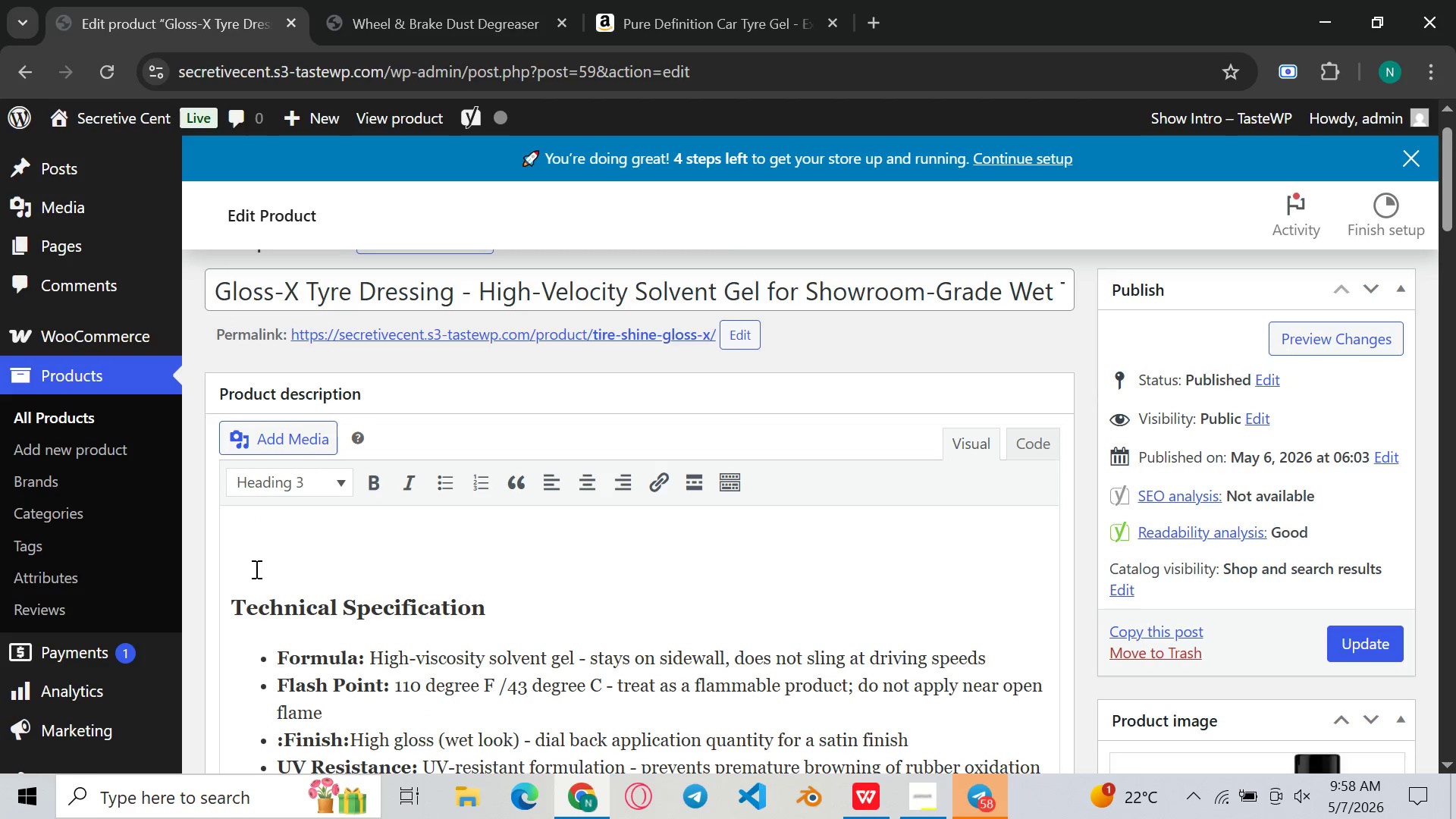 
key(Control+ControlLeft)
 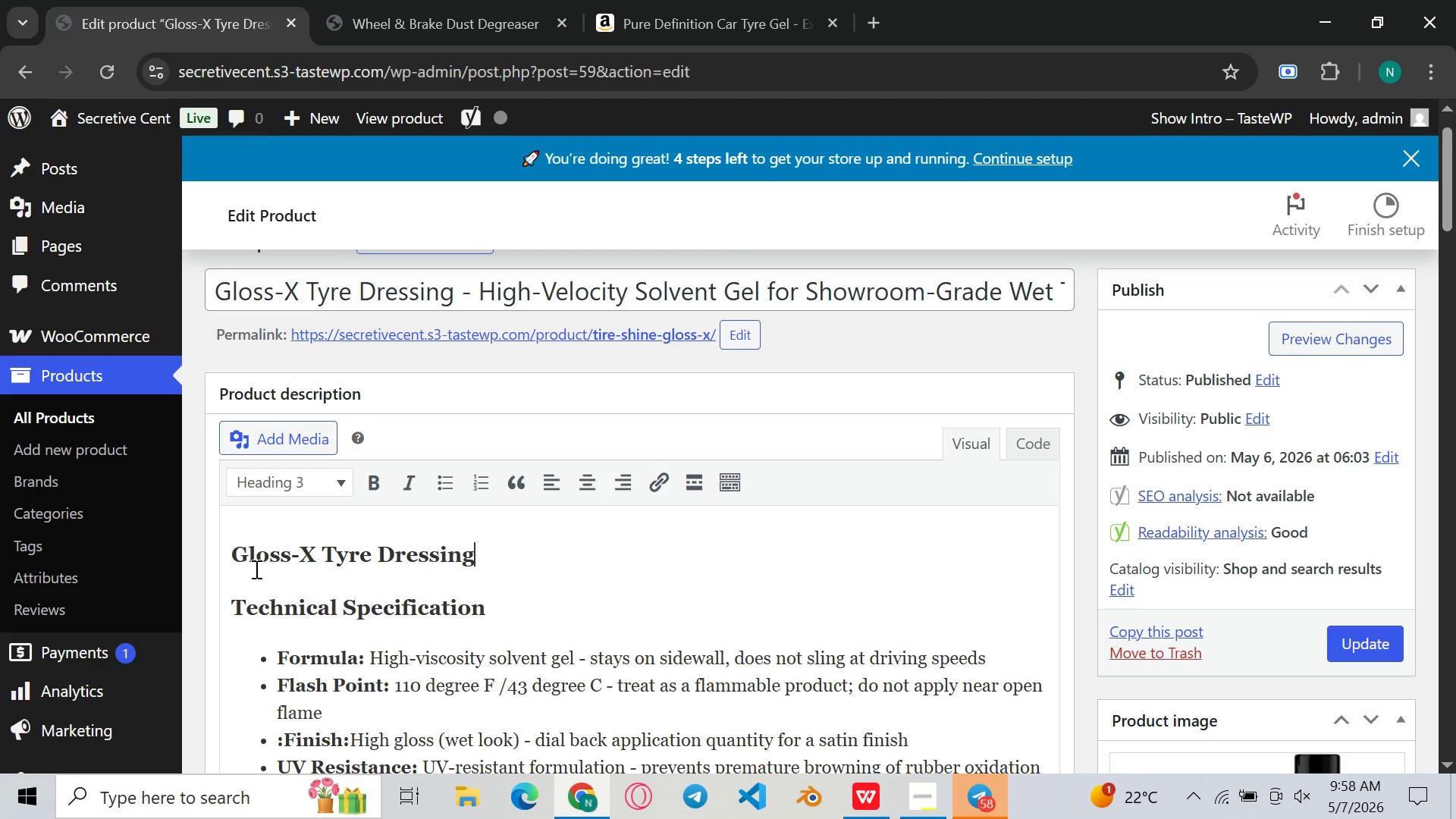 
key(Control+V)
 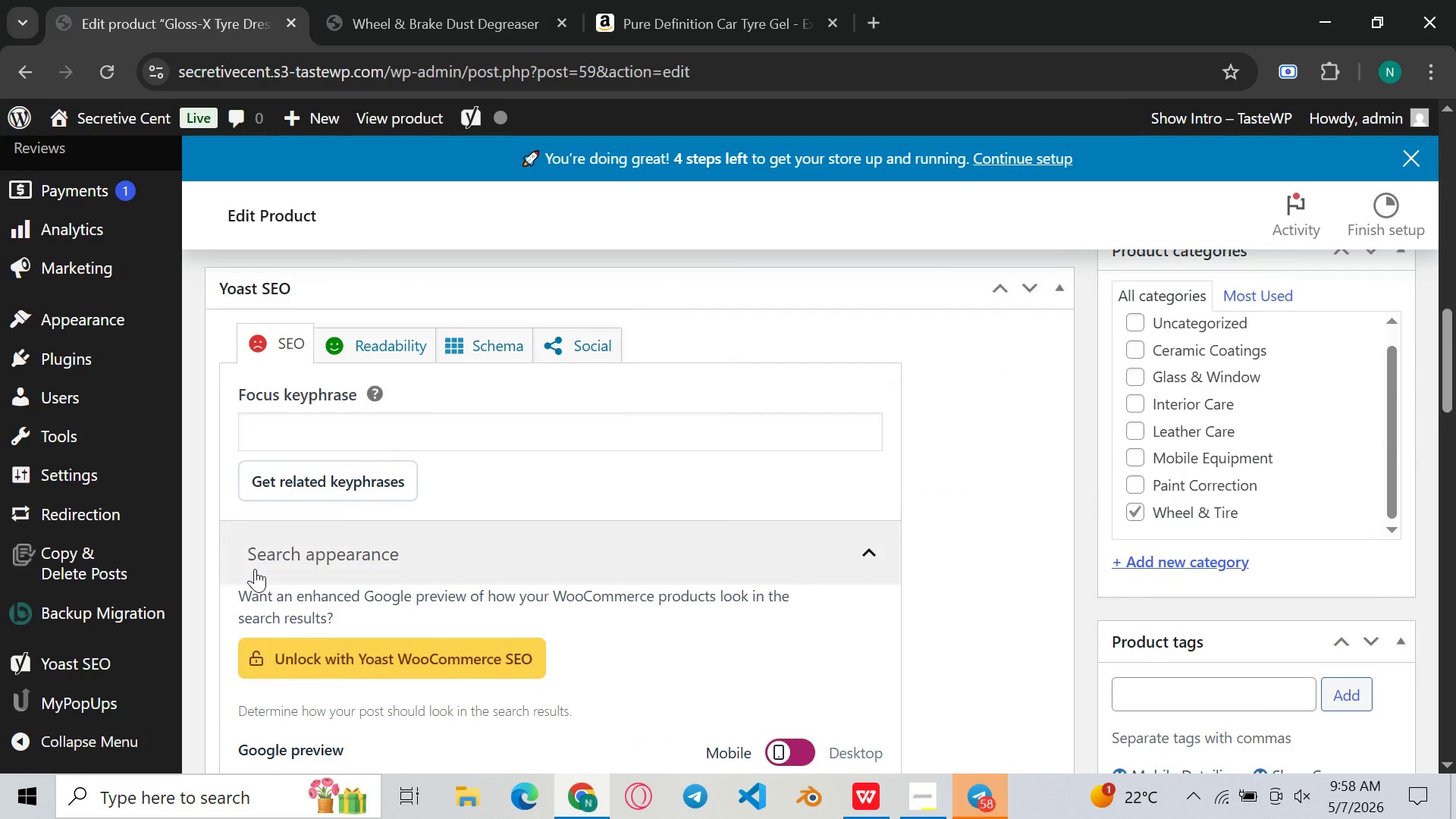 
left_click([349, 435])
 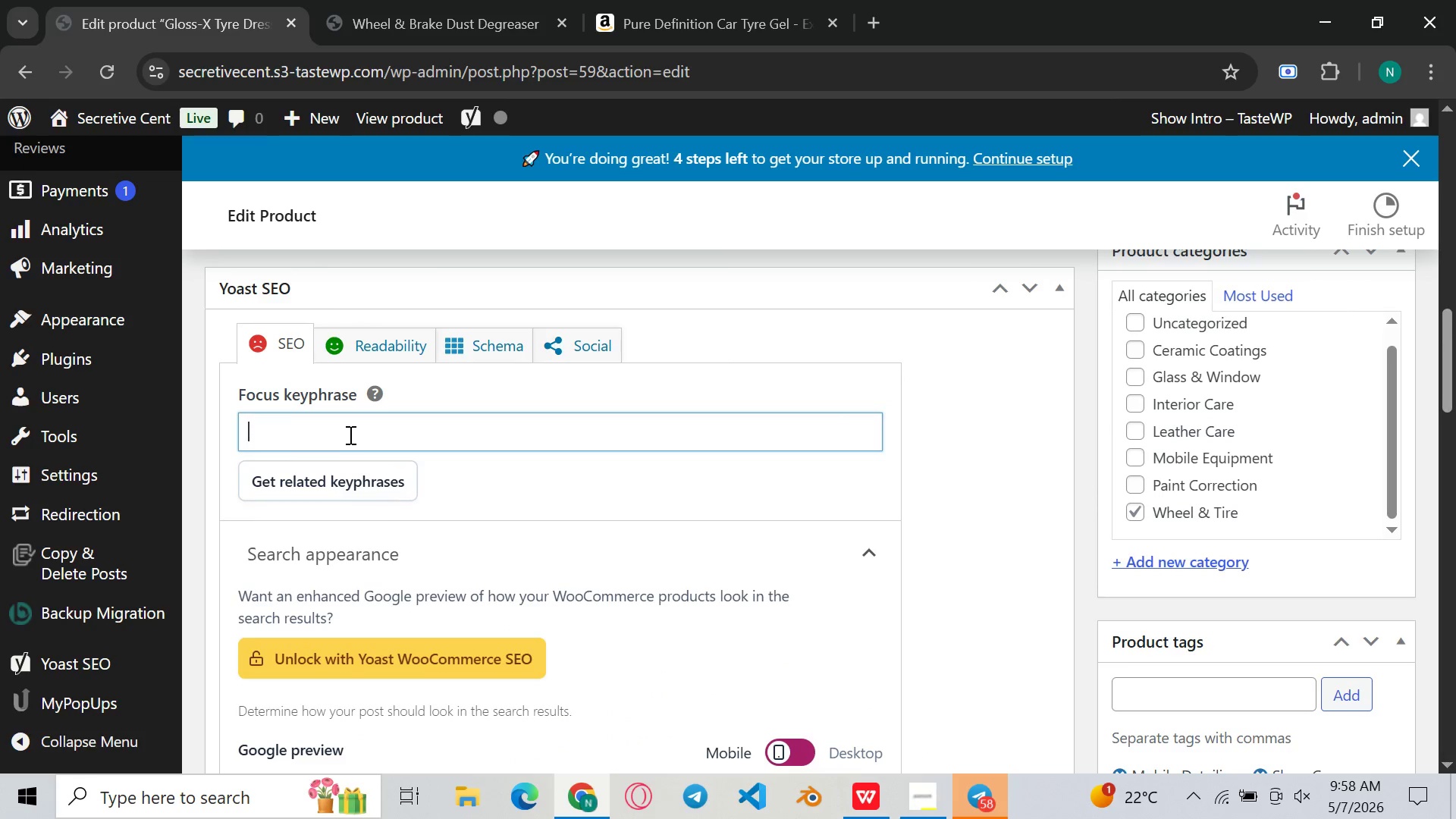 
key(Control+ControlLeft)
 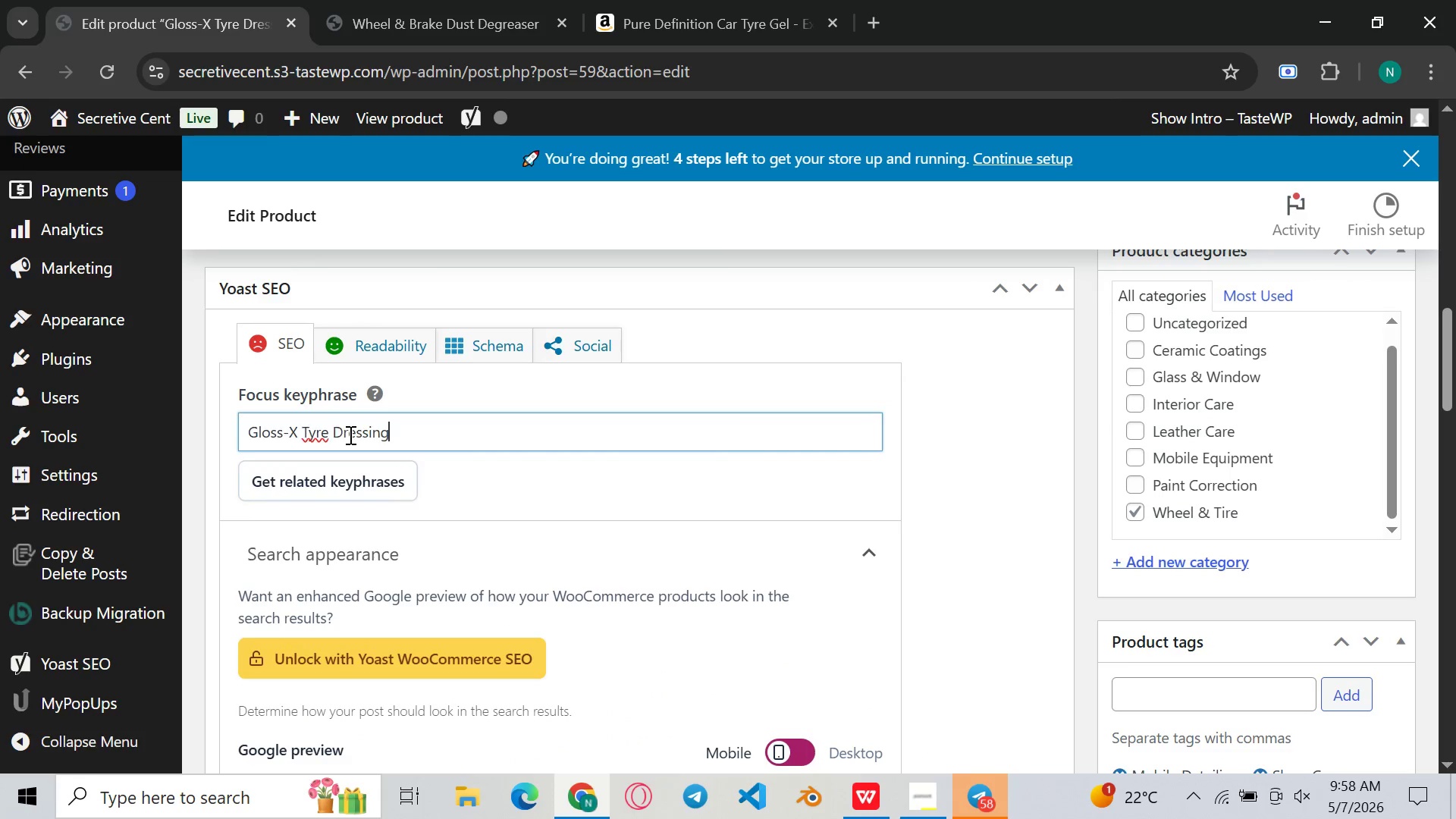 
key(Control+V)
 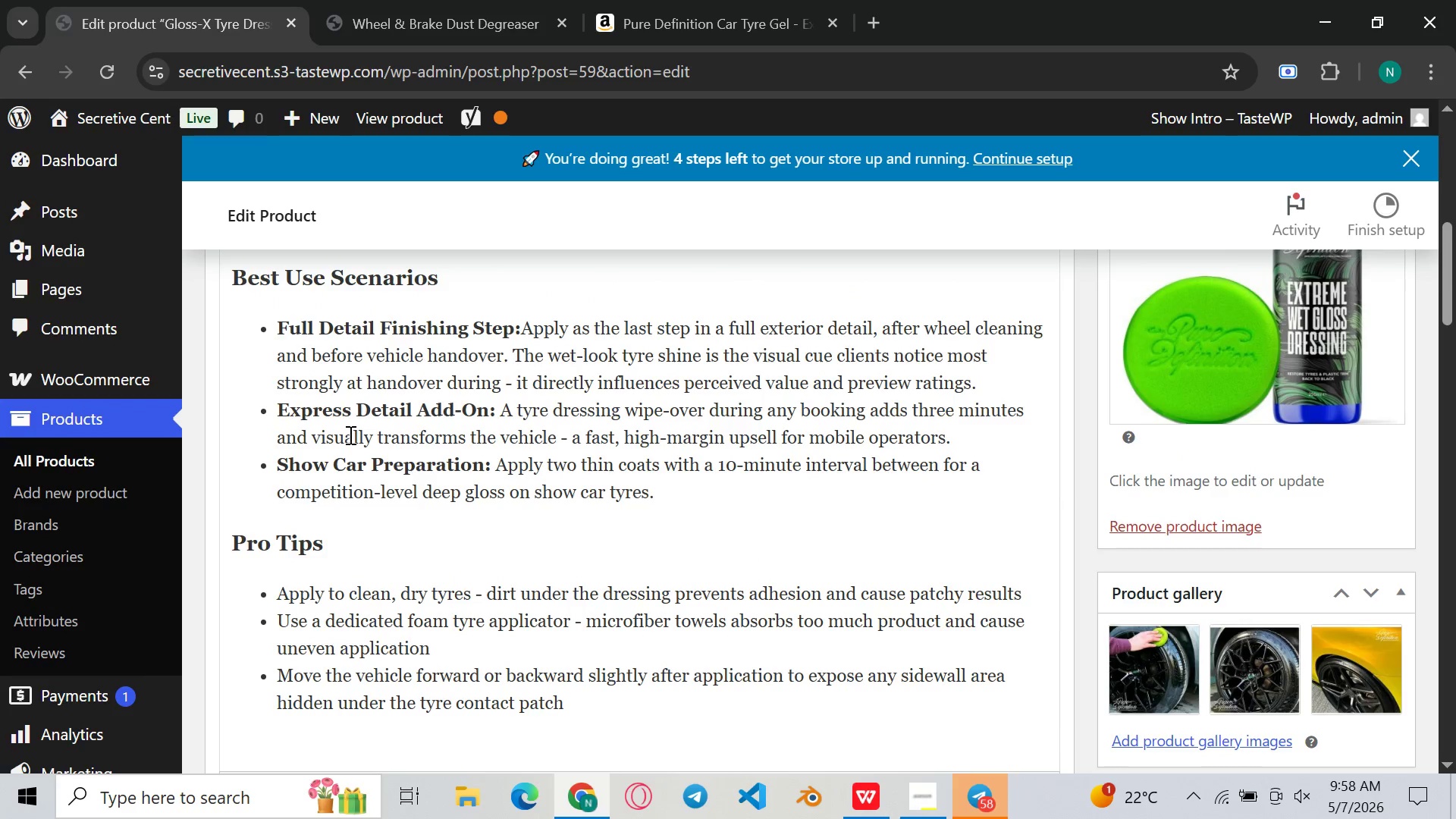 
wait(8.08)
 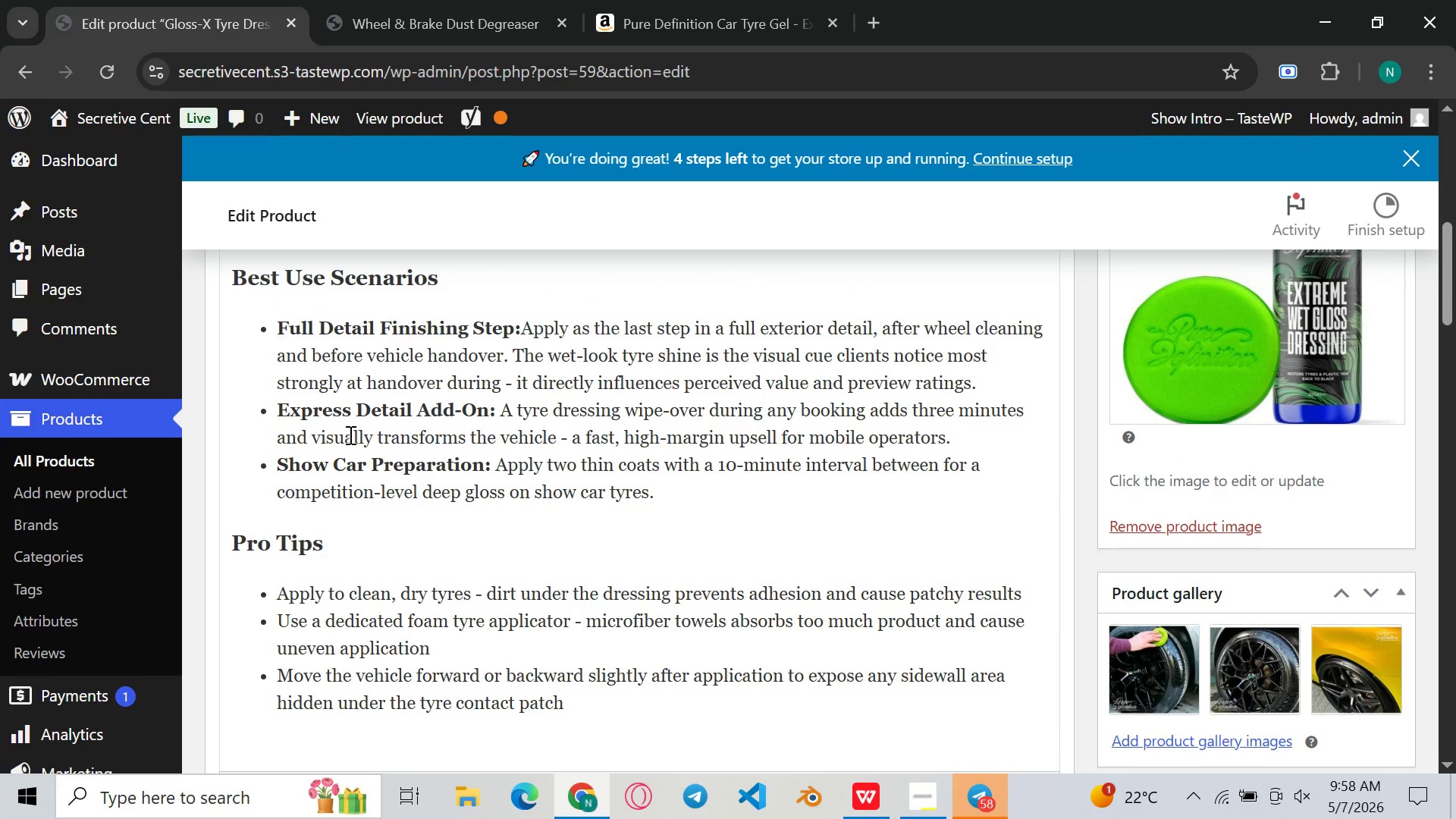 
left_click([566, 487])
 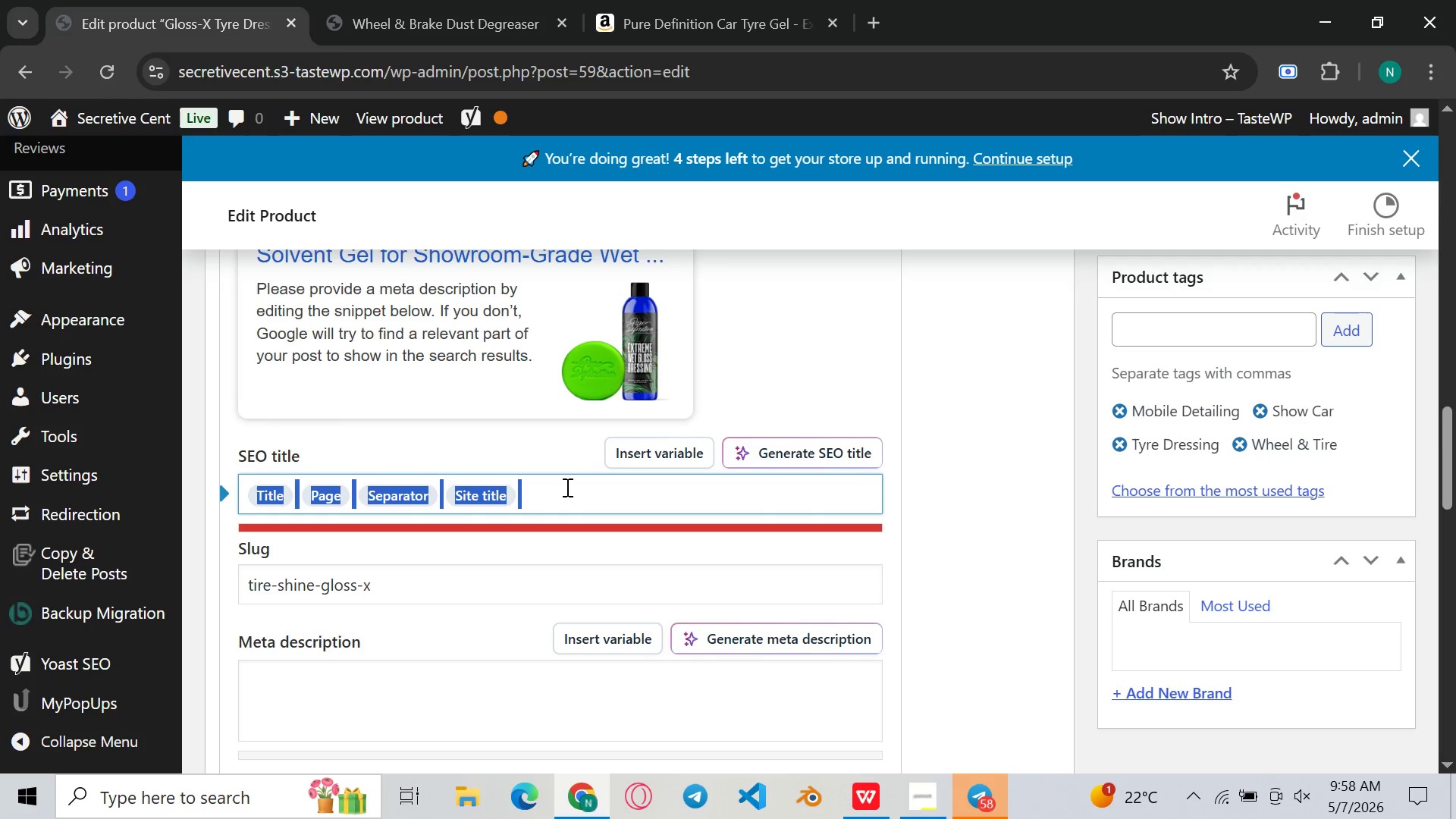 
key(Control+ControlLeft)
 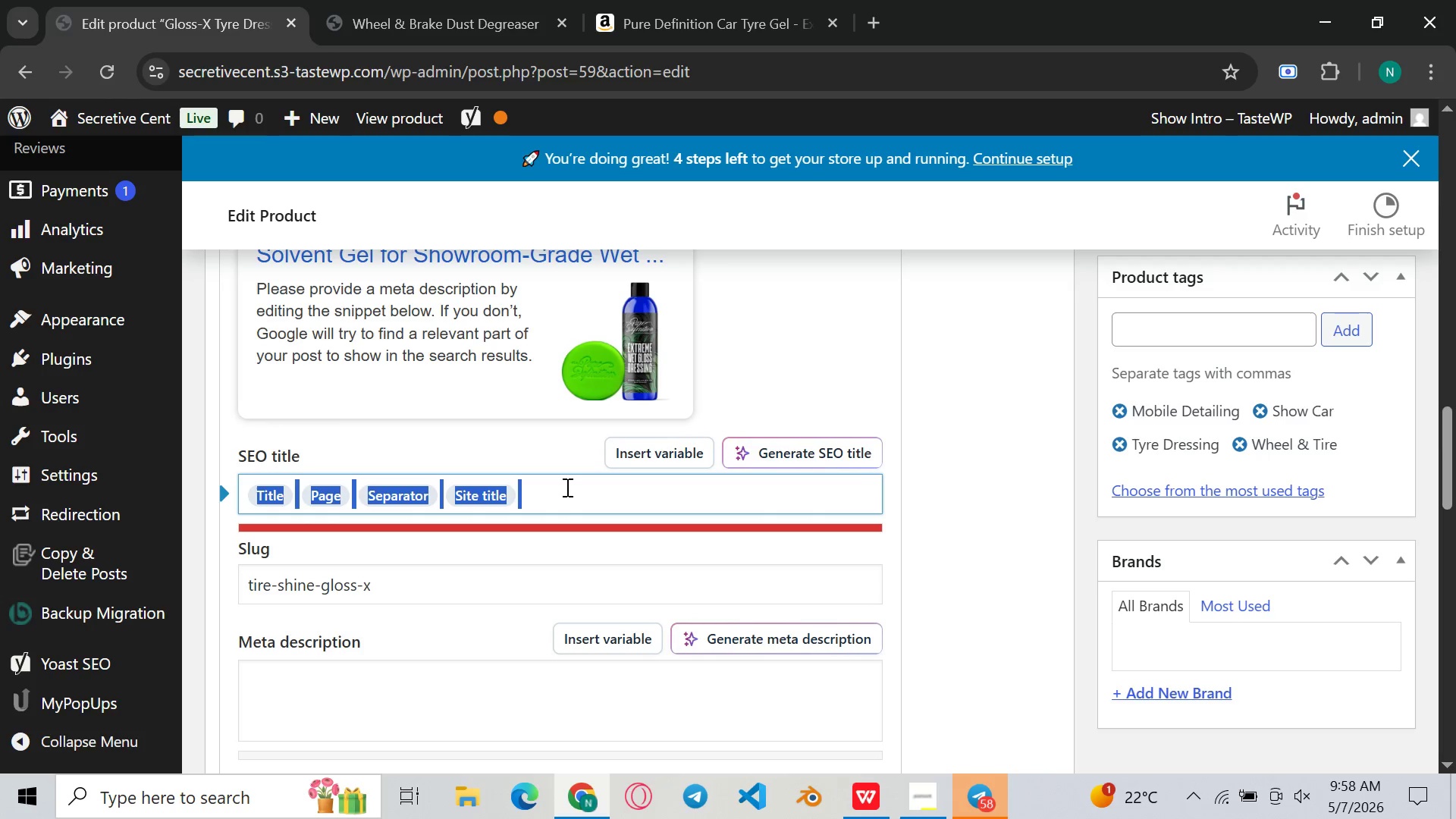 
key(Control+ControlLeft)
 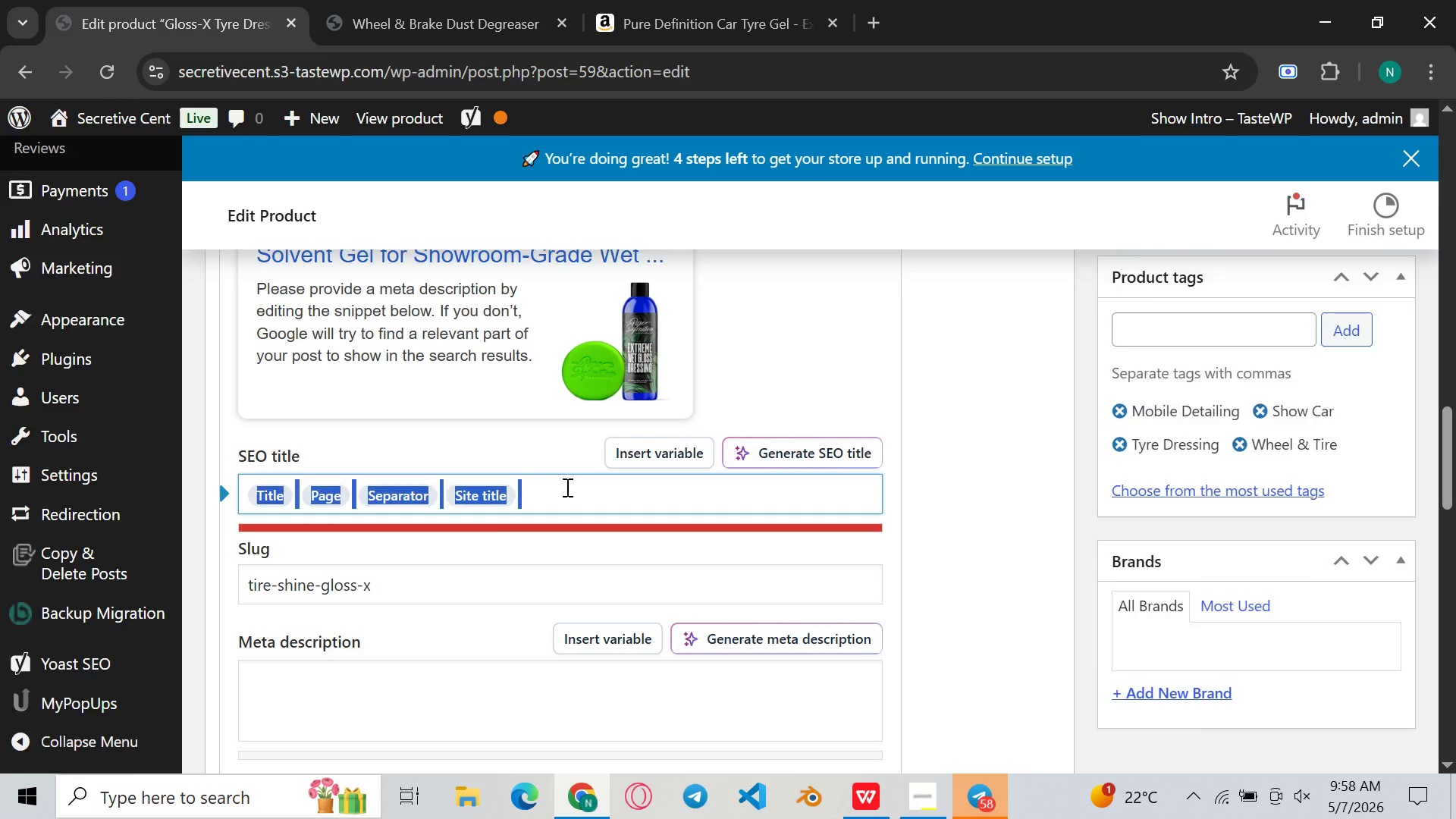 
key(Control+A)
 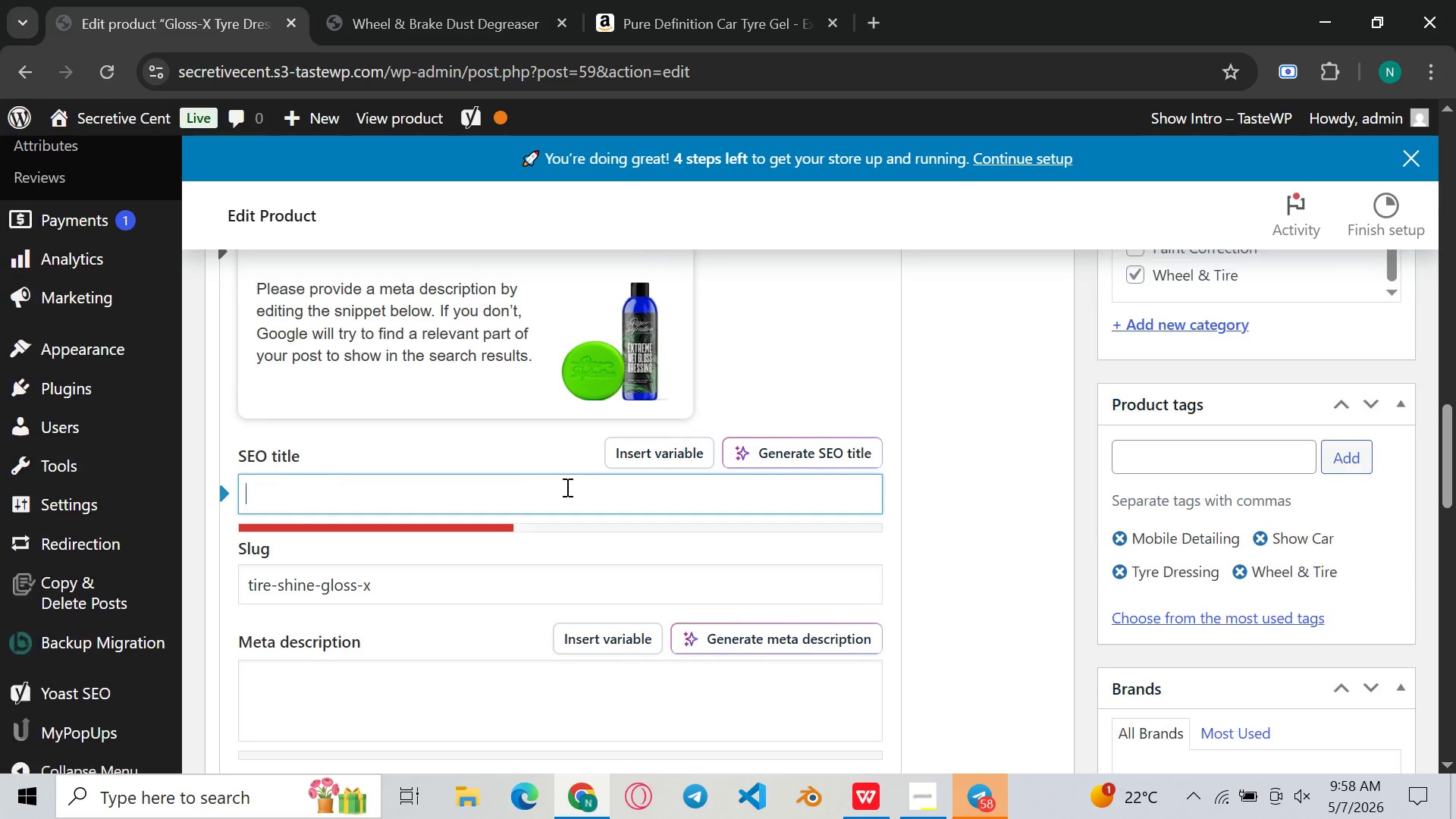 
key(Backspace)
 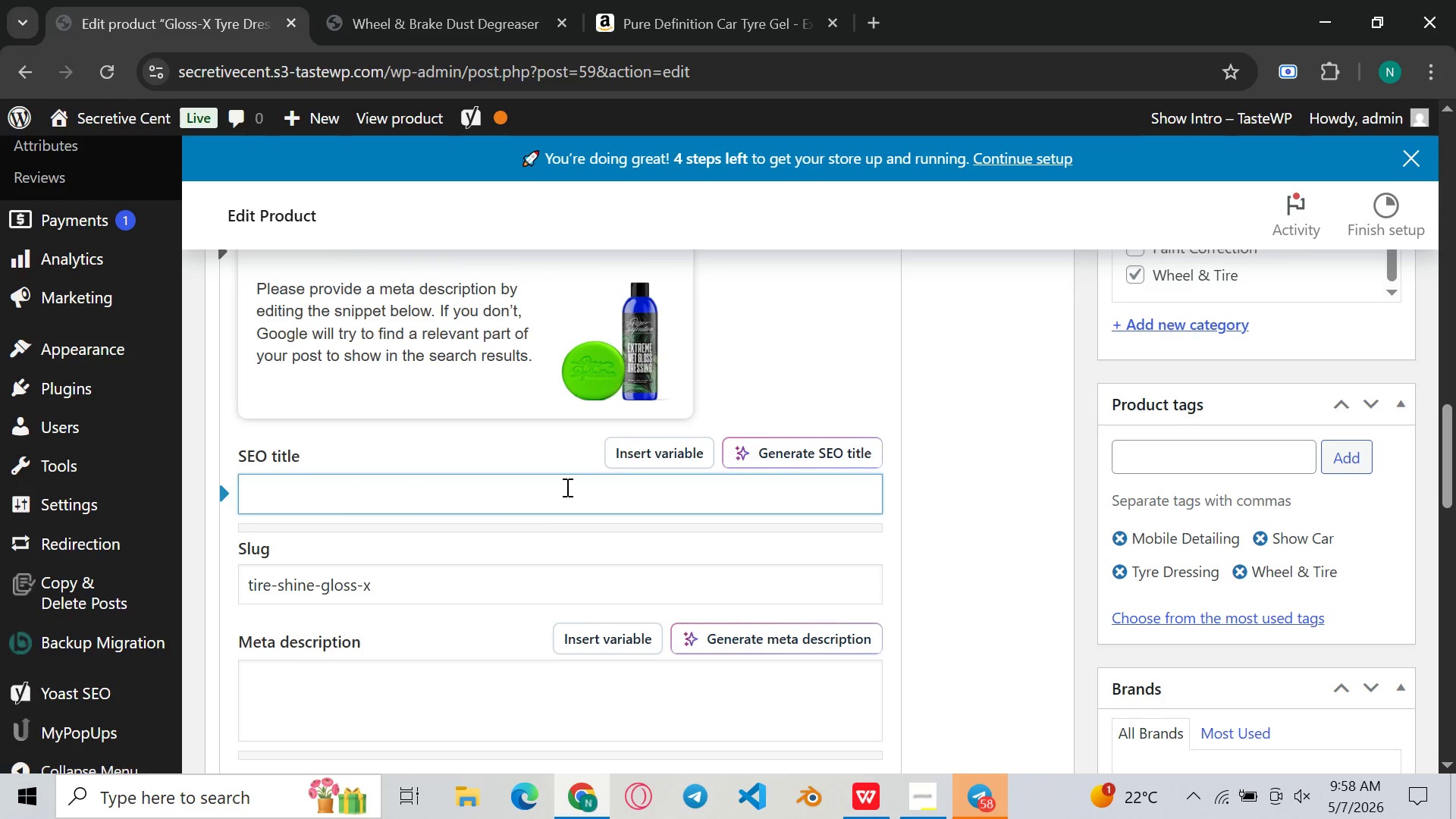 
key(Control+ControlLeft)
 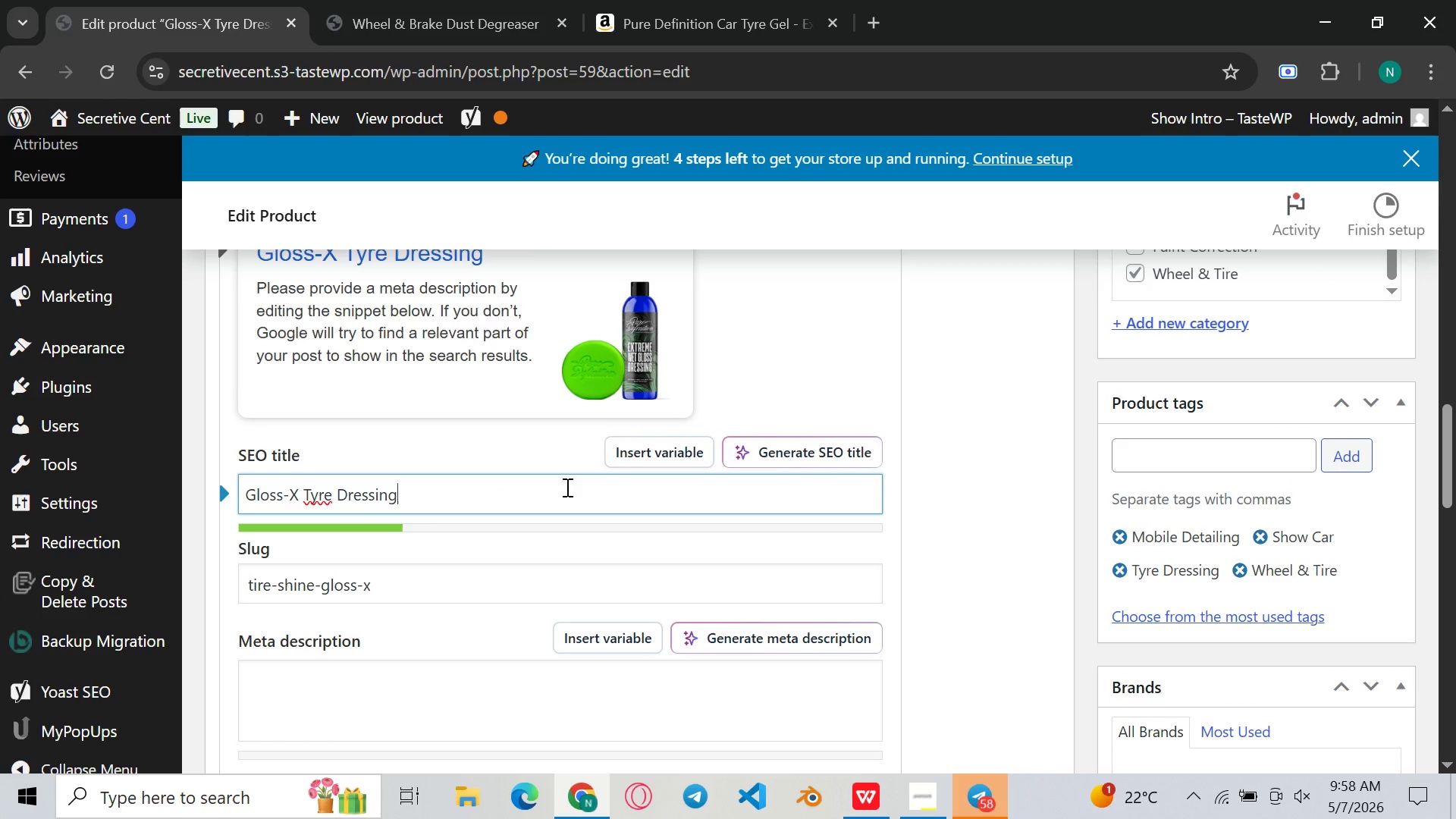 
key(Control+V)
 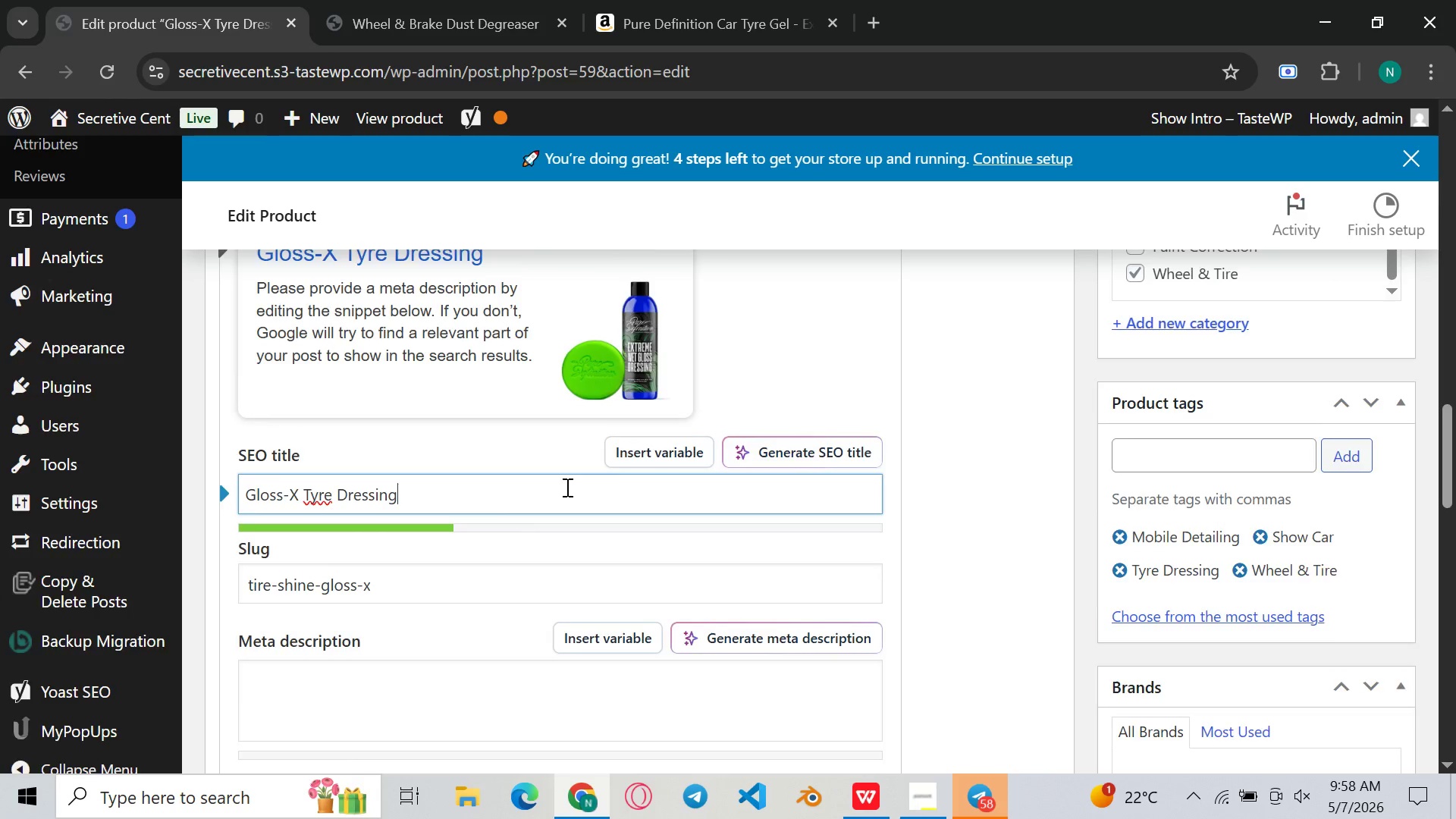 
left_click([433, 617])
 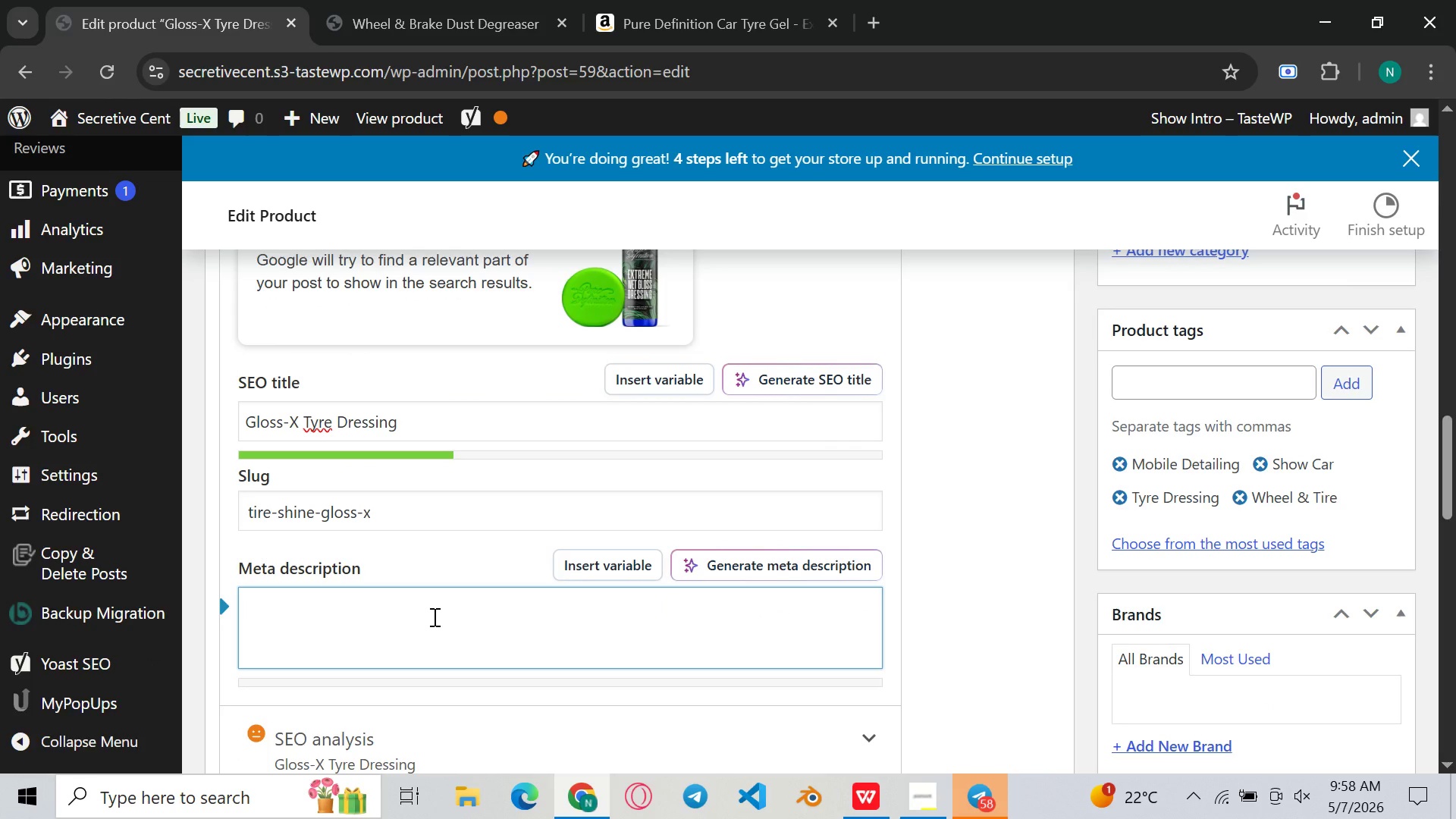 
key(Control+ControlLeft)
 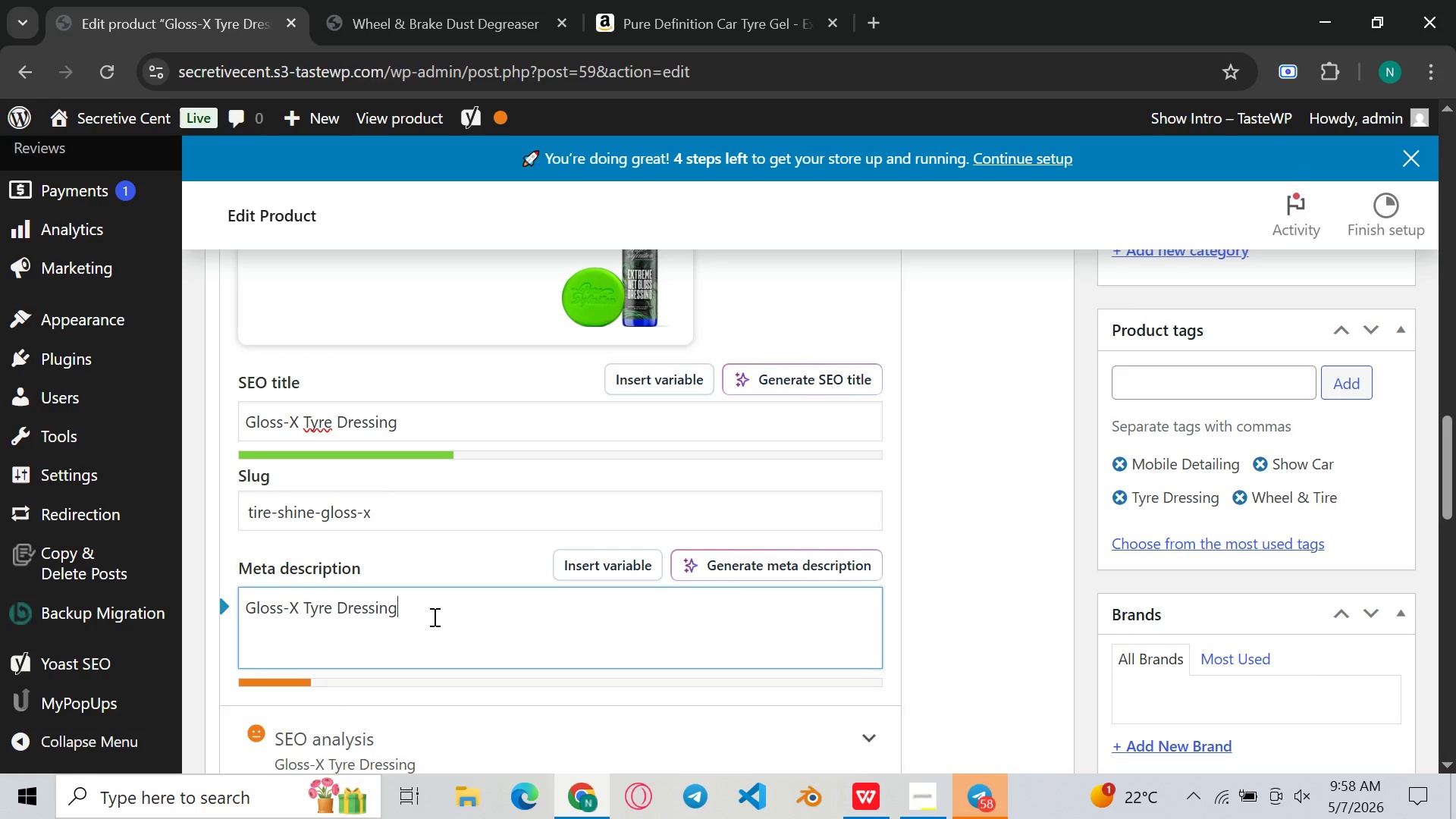 
key(Control+V)
 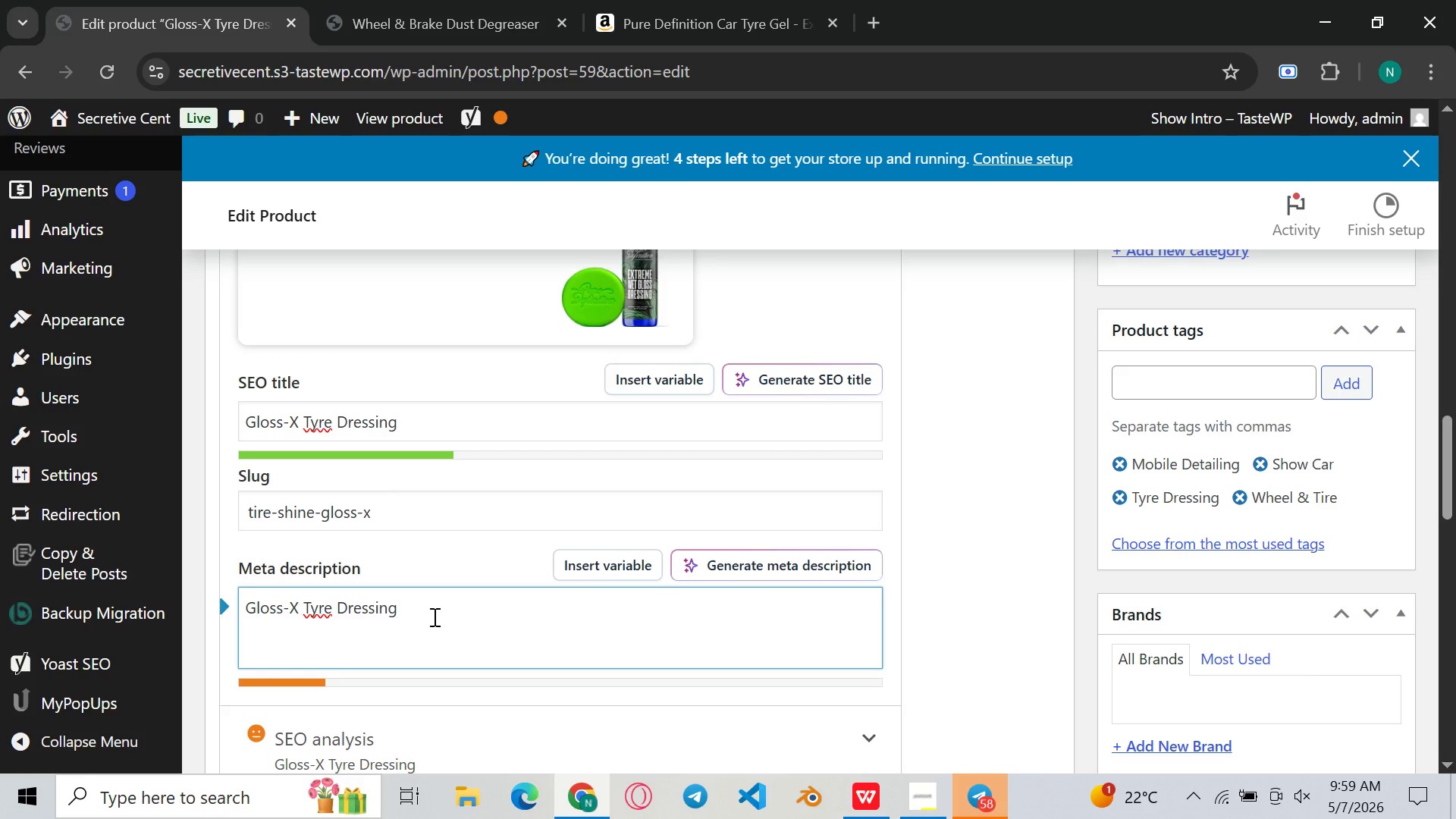 
wait(8.88)
 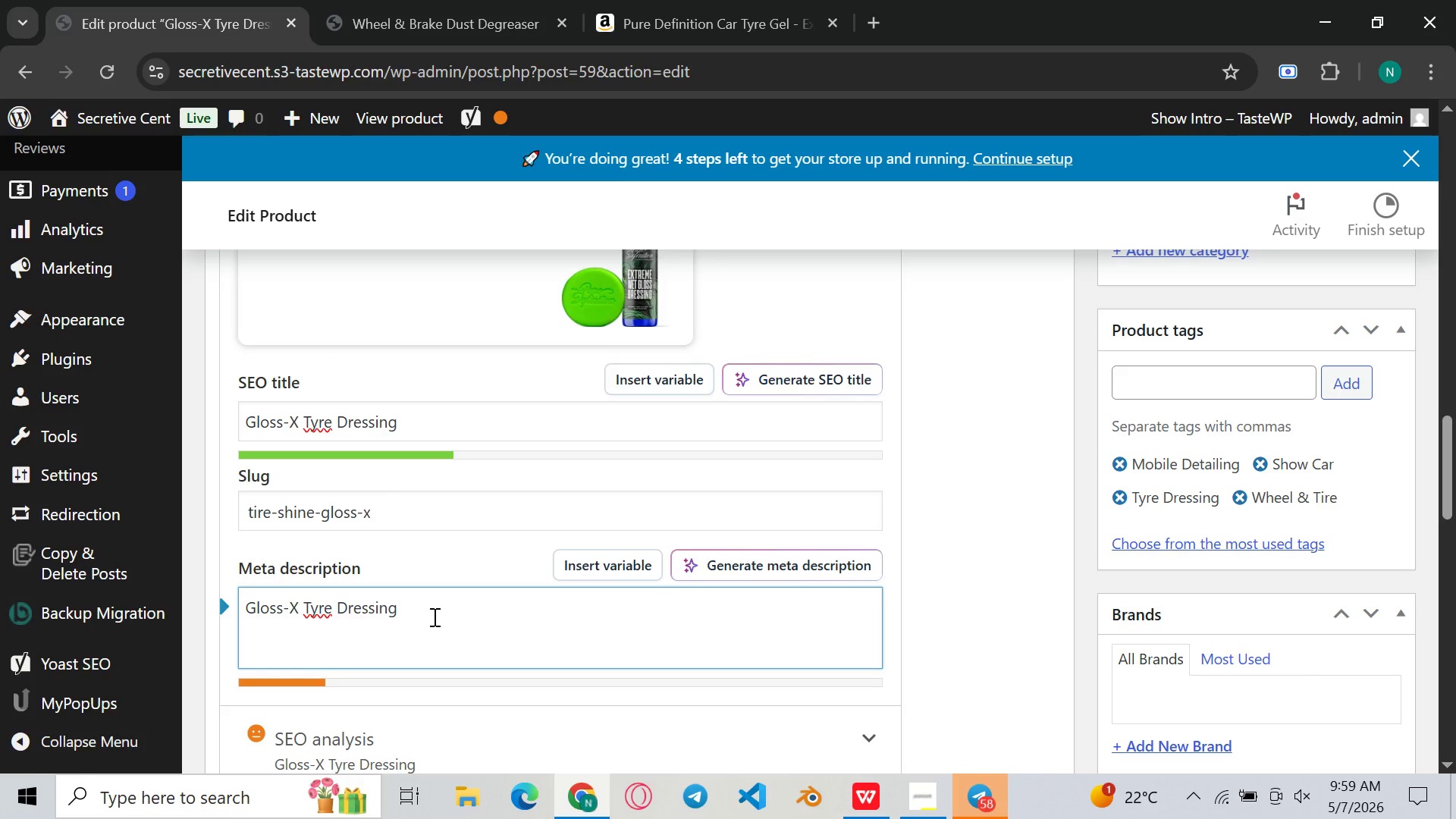 
type( gel - wet-look gloss, no sling, UV-rsistant )
key(Backspace)
key(Backspace)
key(Backspace)
key(Backspace)
 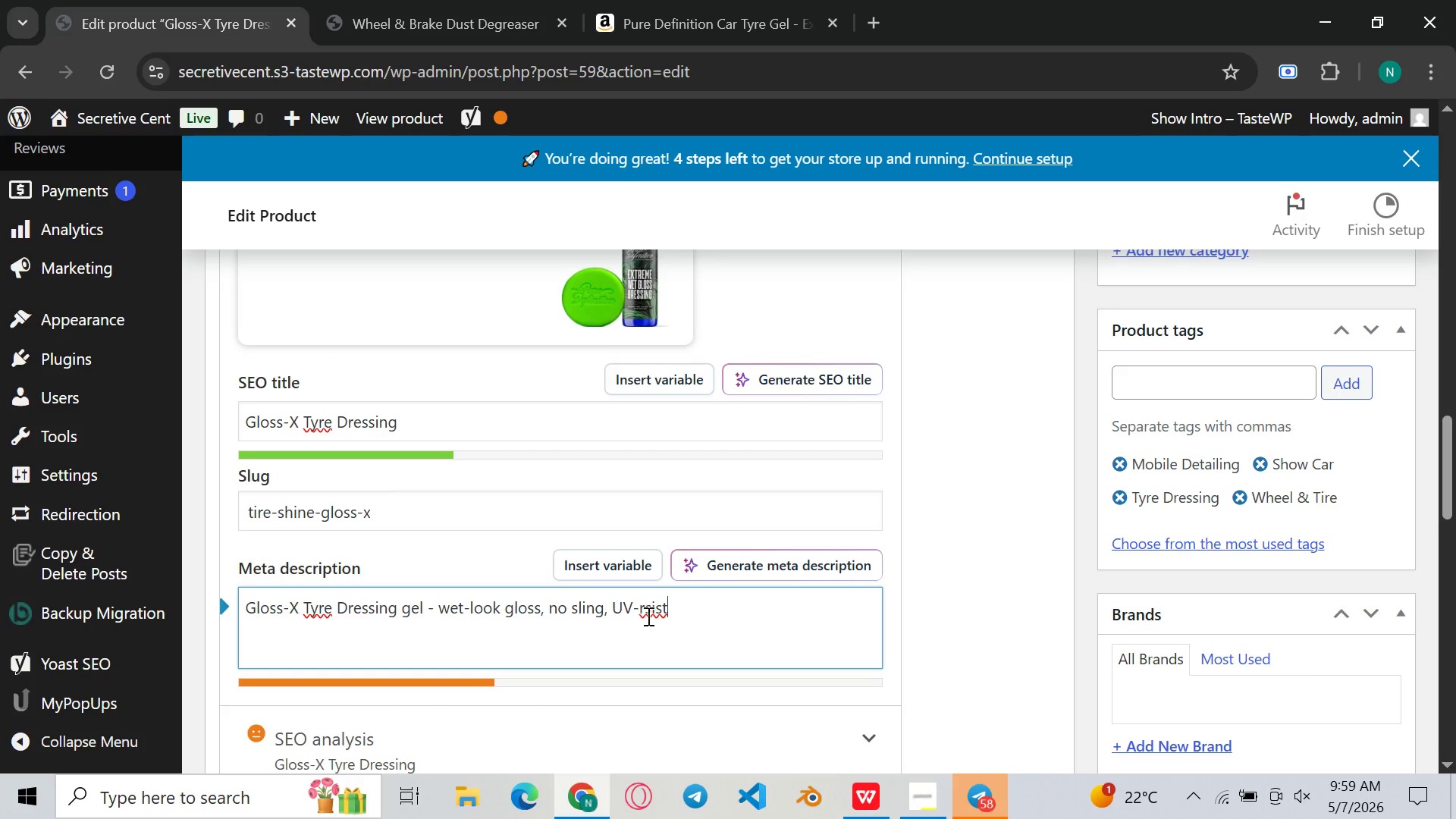 
left_click([643, 615])
 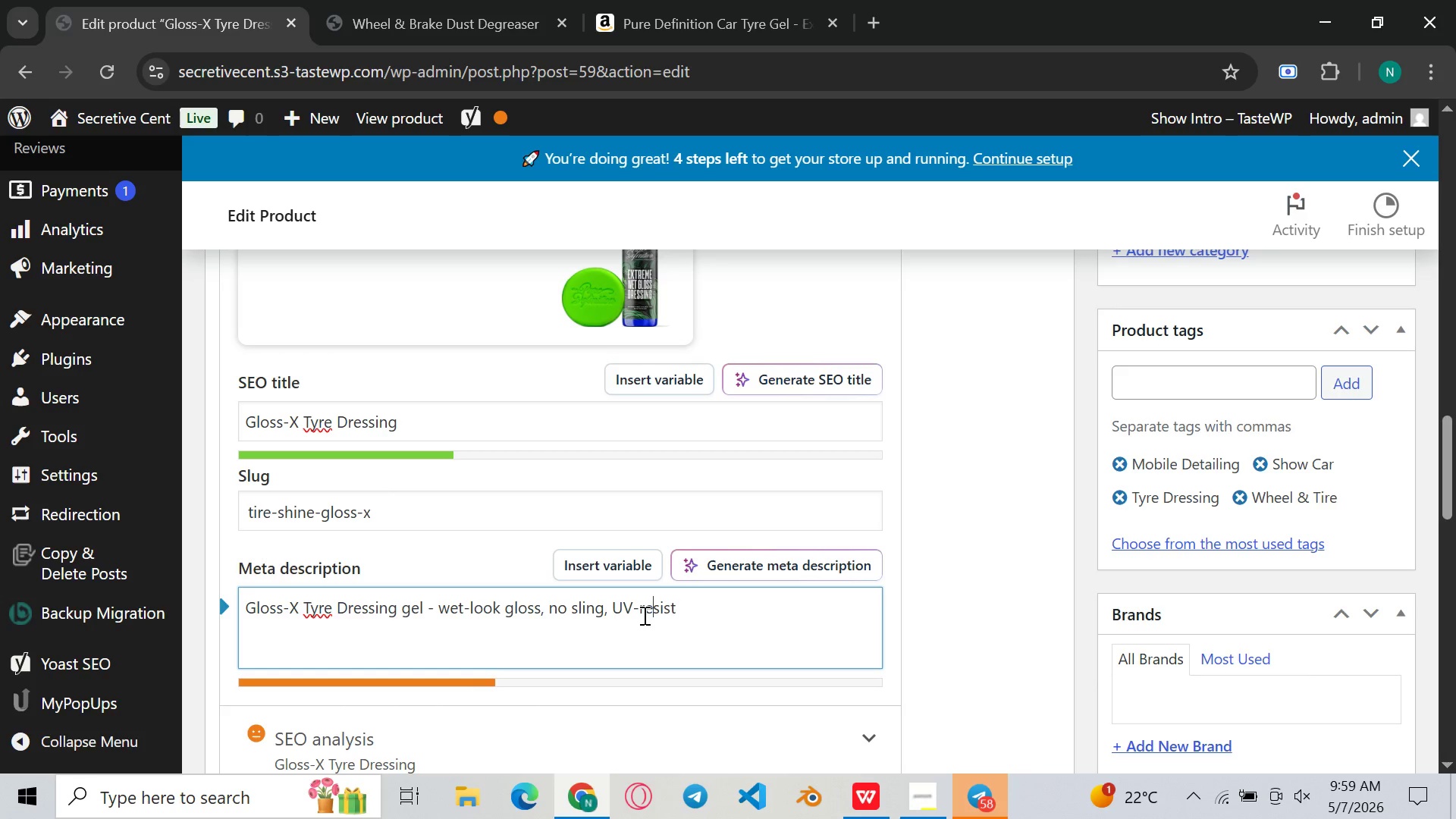 
key(E)
 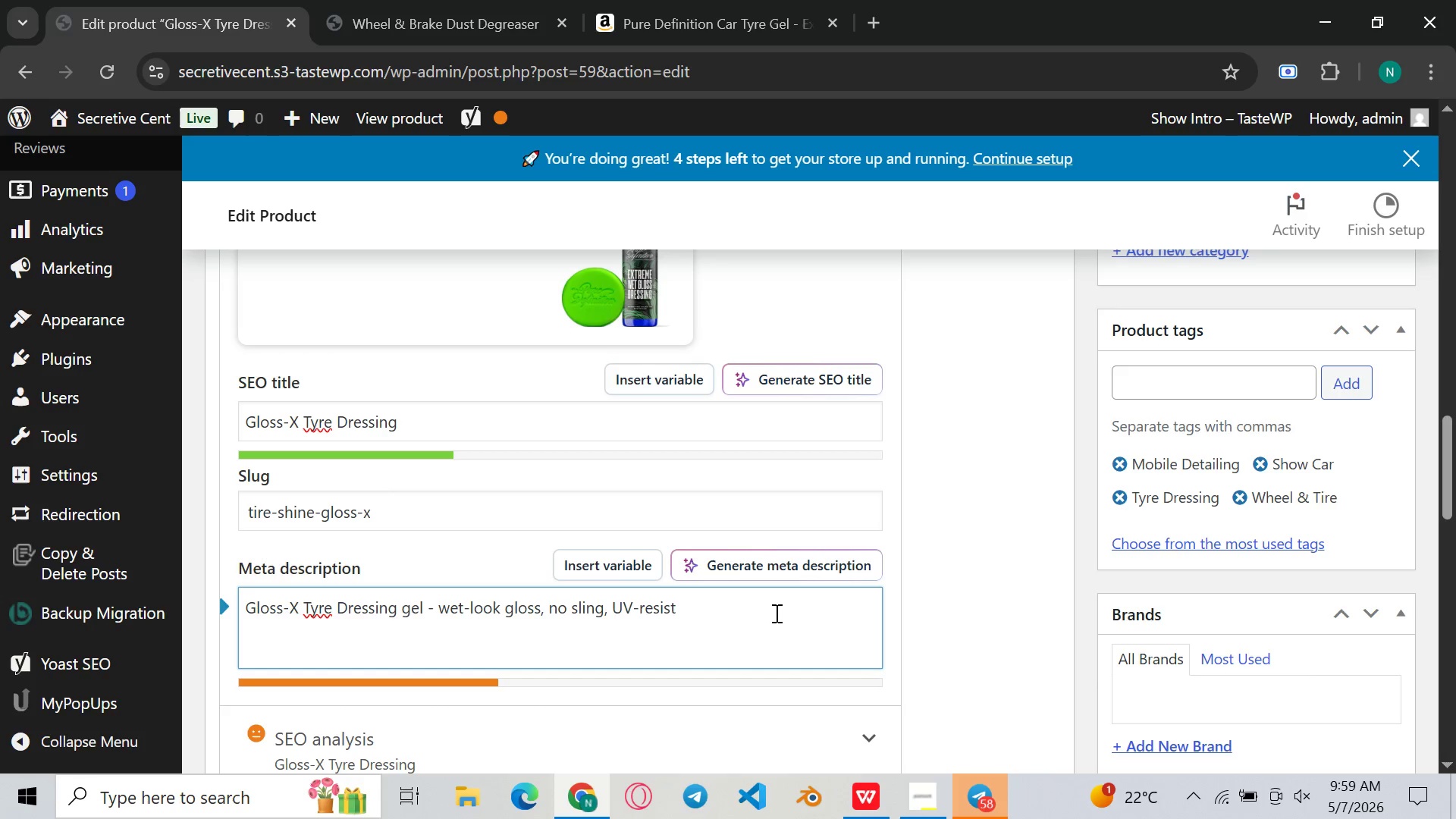 
left_click([770, 613])
 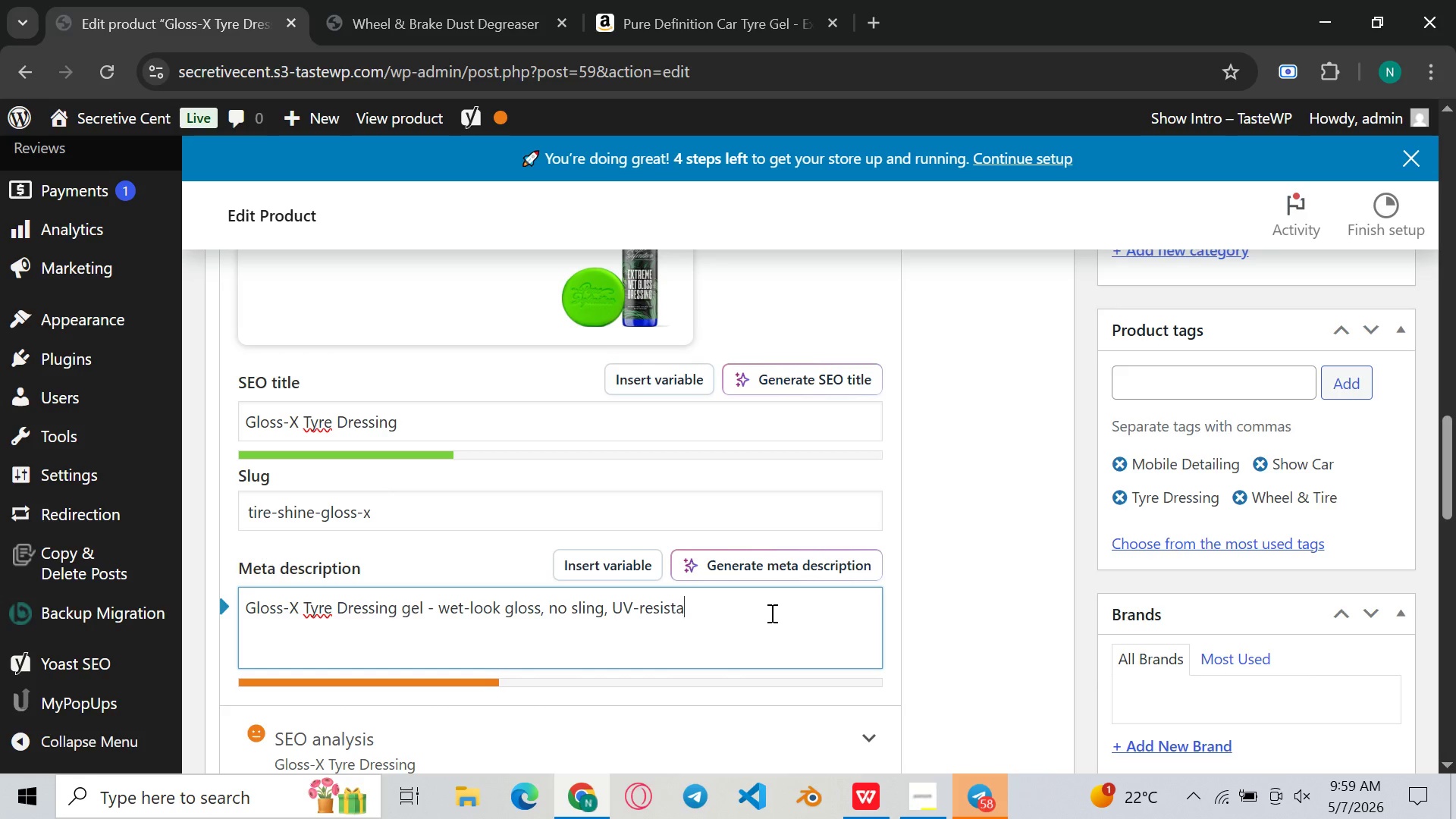 
type(ant )
key(Backspace)
type(. Peerfect finsif)
key(Backspace)
 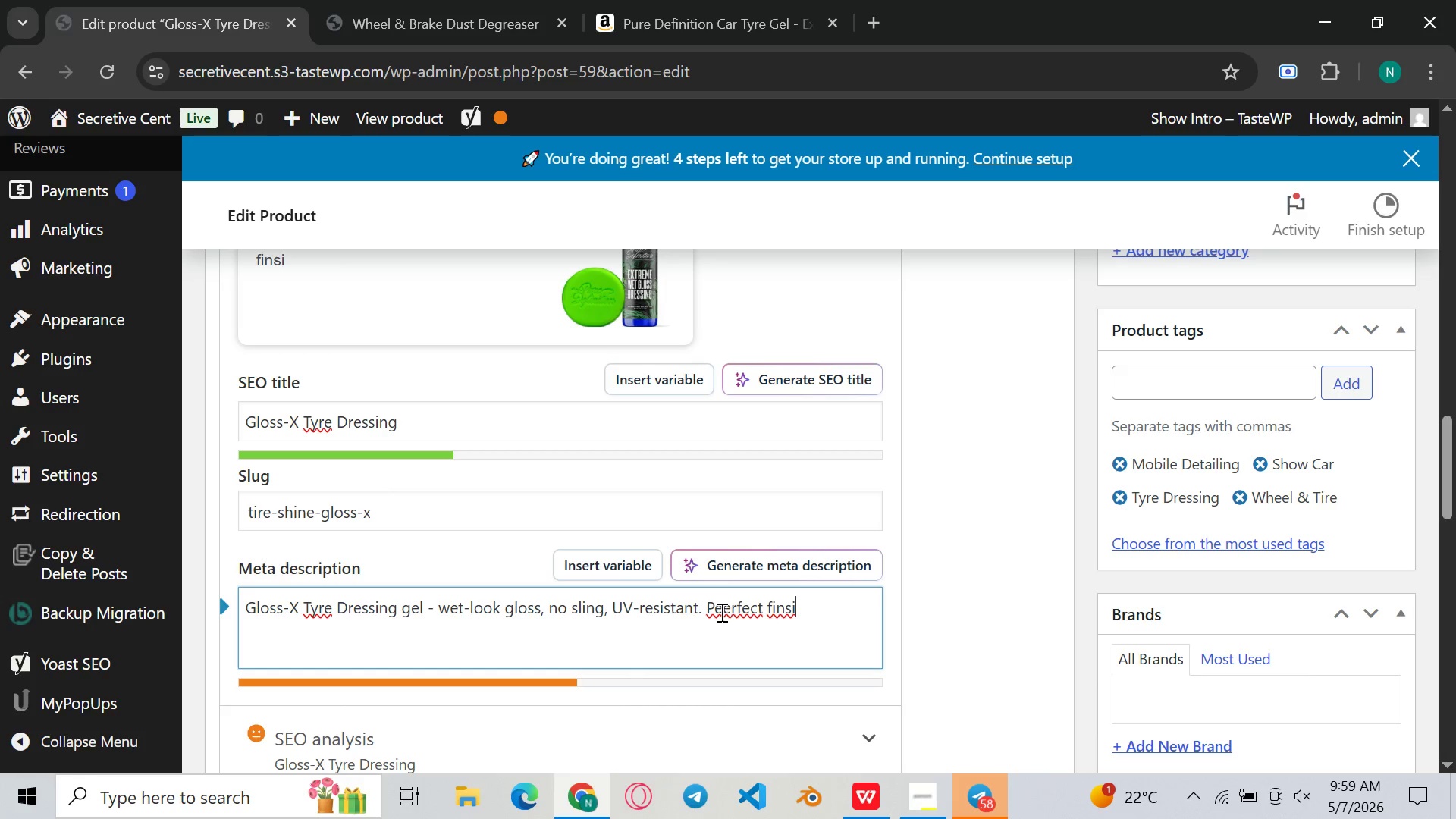 
left_click([720, 612])
 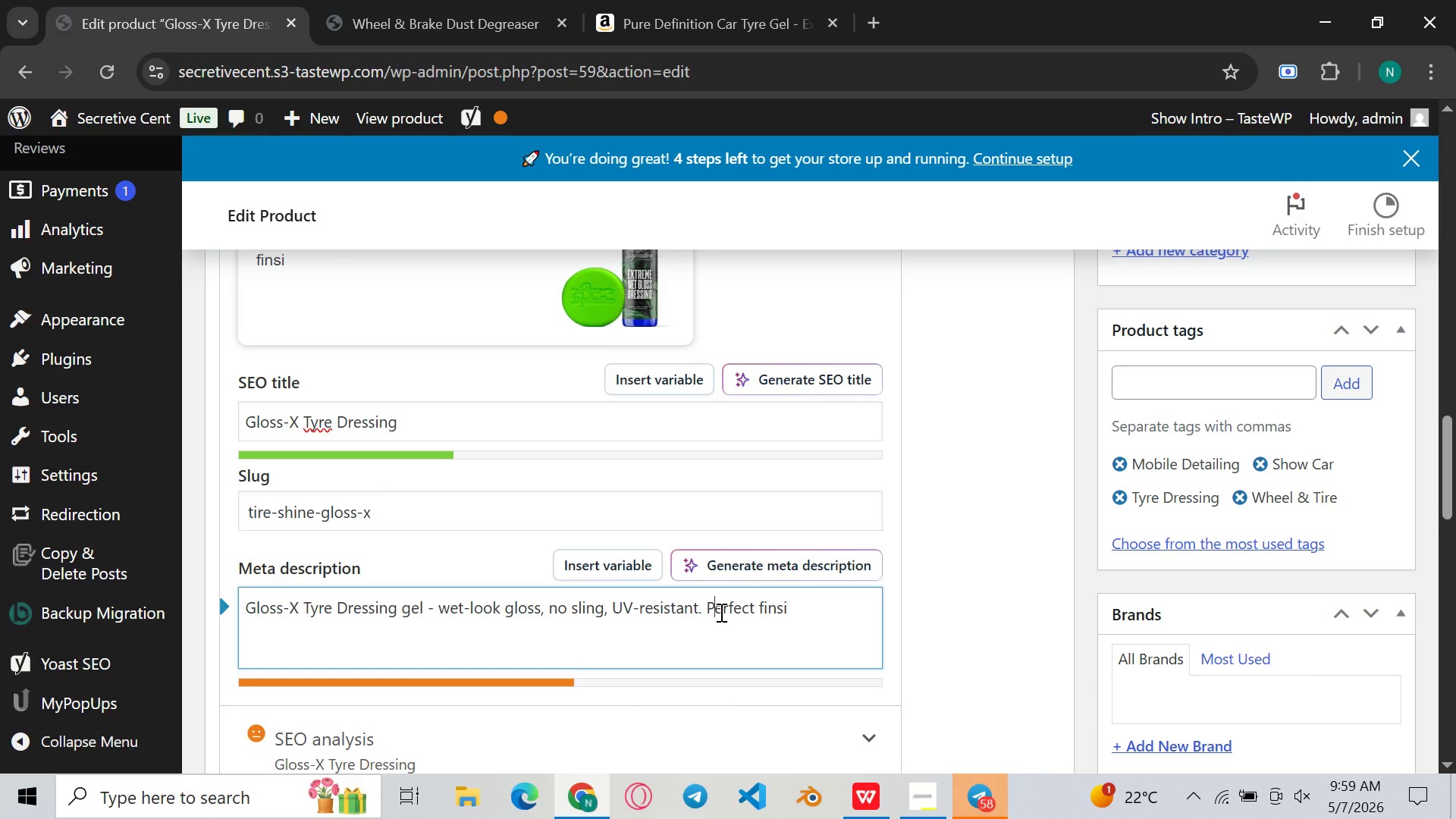 
key(Backspace)
 